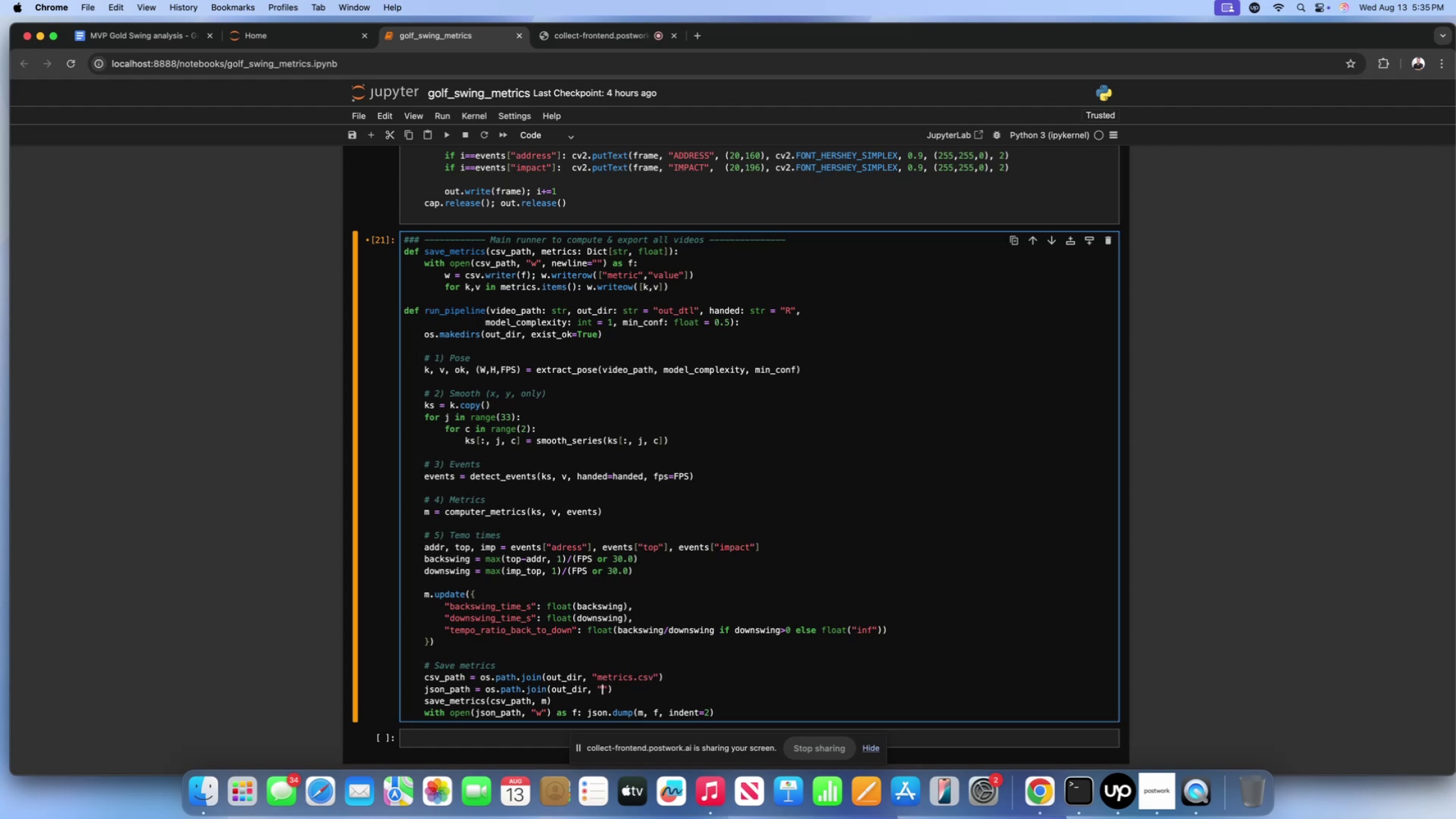 
type(metrics.jon)
key(Backspace)
key(Backspace)
type(somn)
key(Backspace)
key(Backspace)
type(n)
 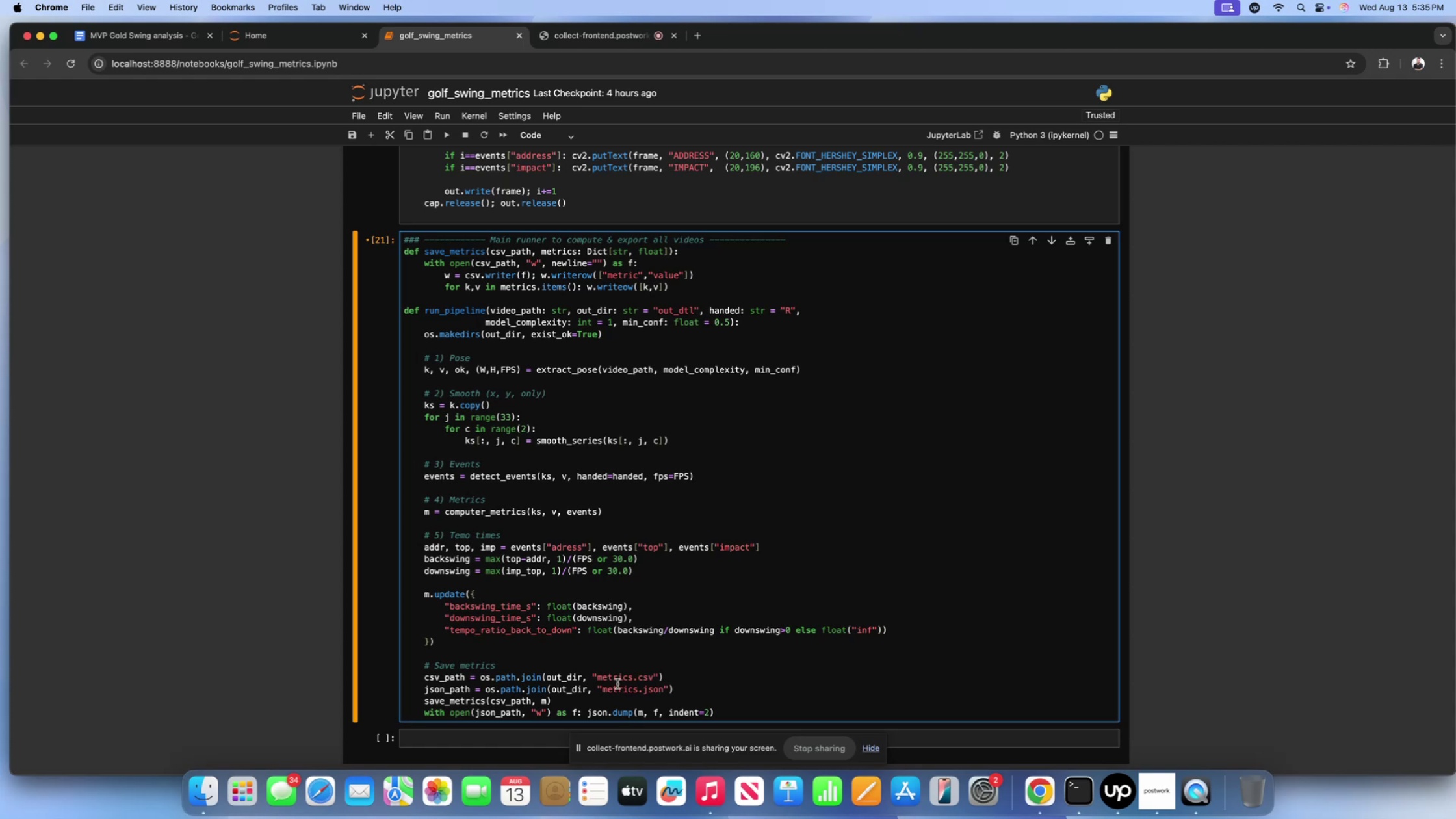 
scroll: coordinate [632, 681], scroll_direction: down, amount: 5.0
 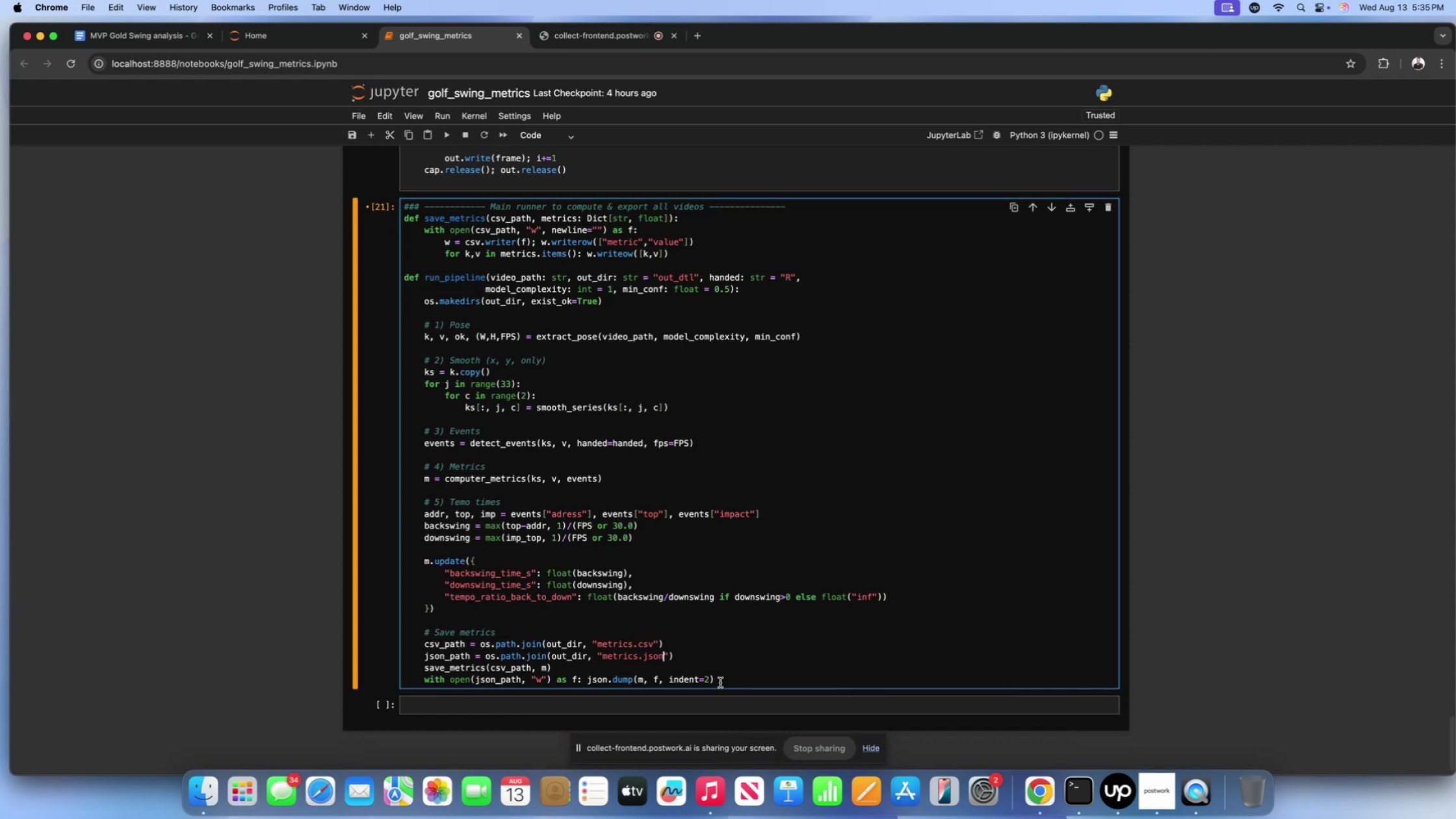 
left_click([723, 679])
 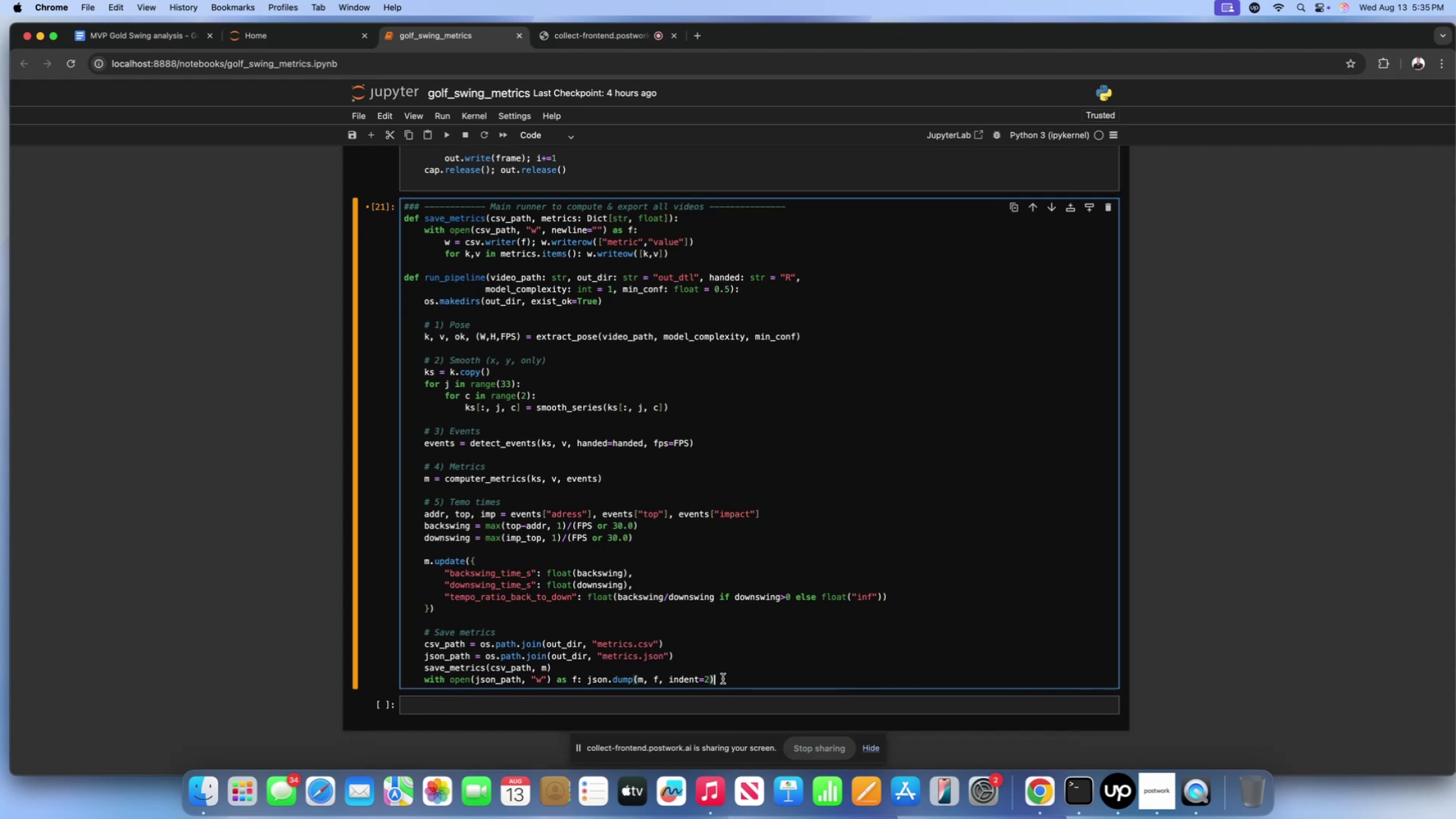 
key(Enter)
 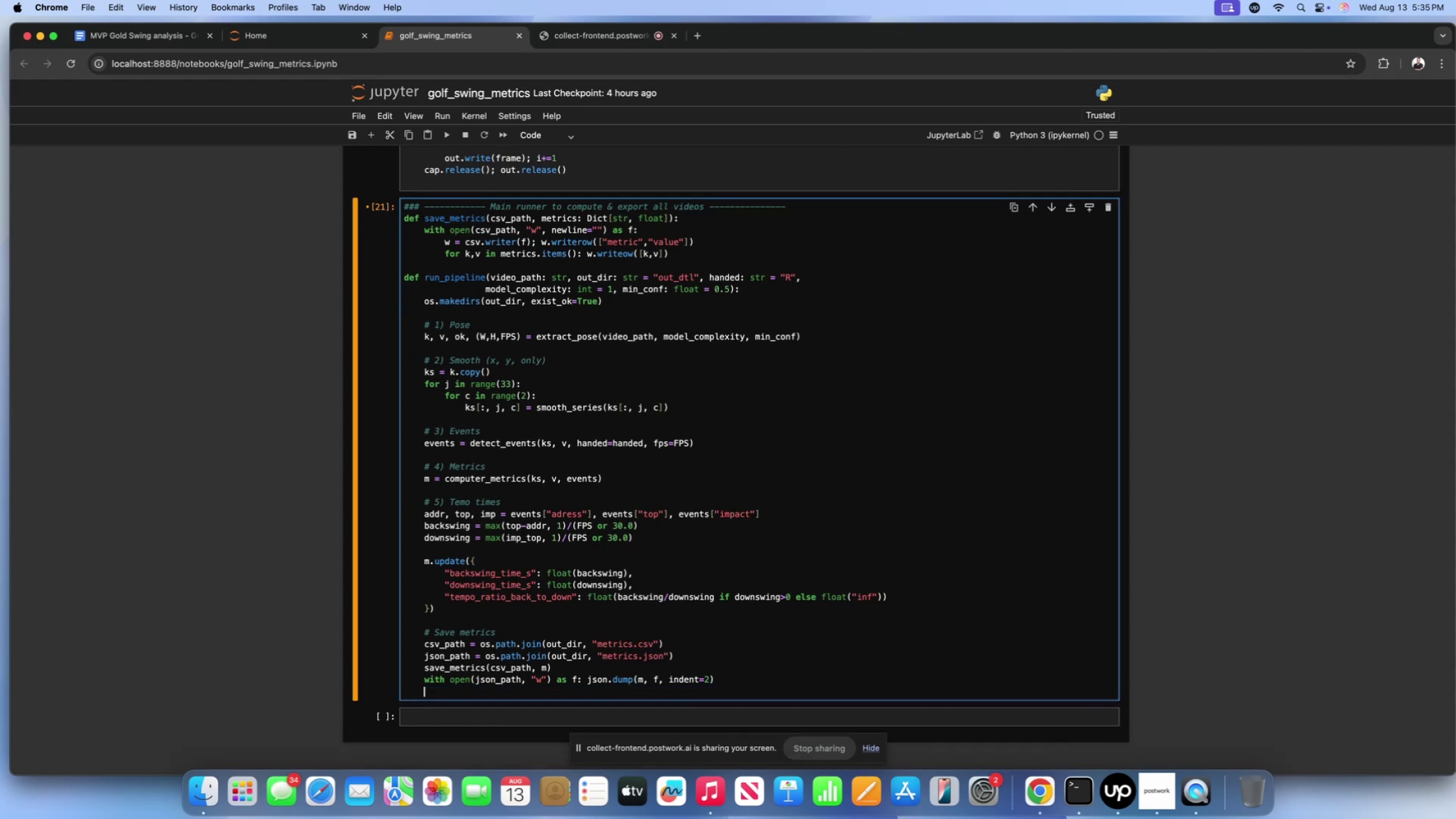 
key(Enter)
 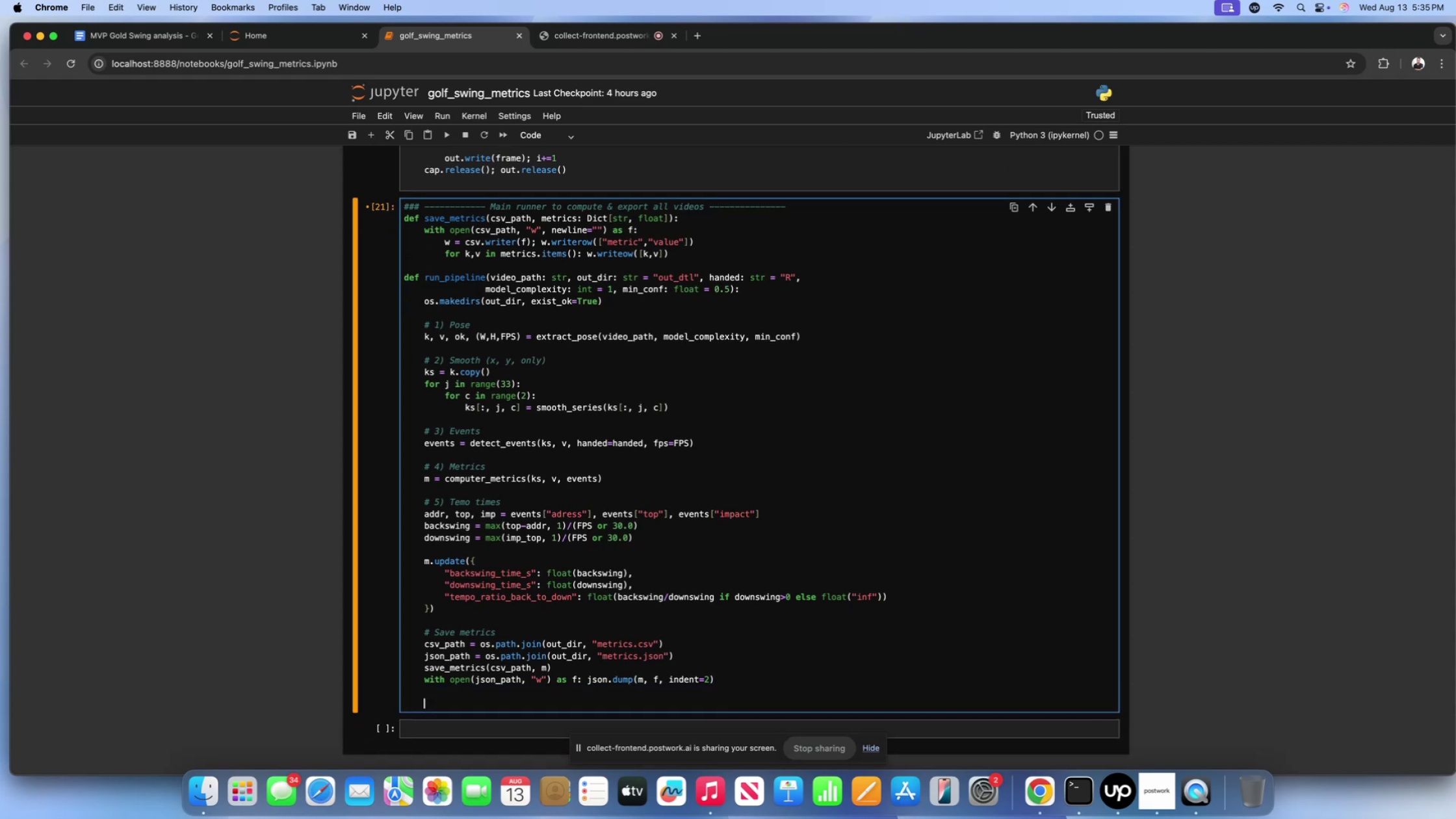 
type(# Export videos)
 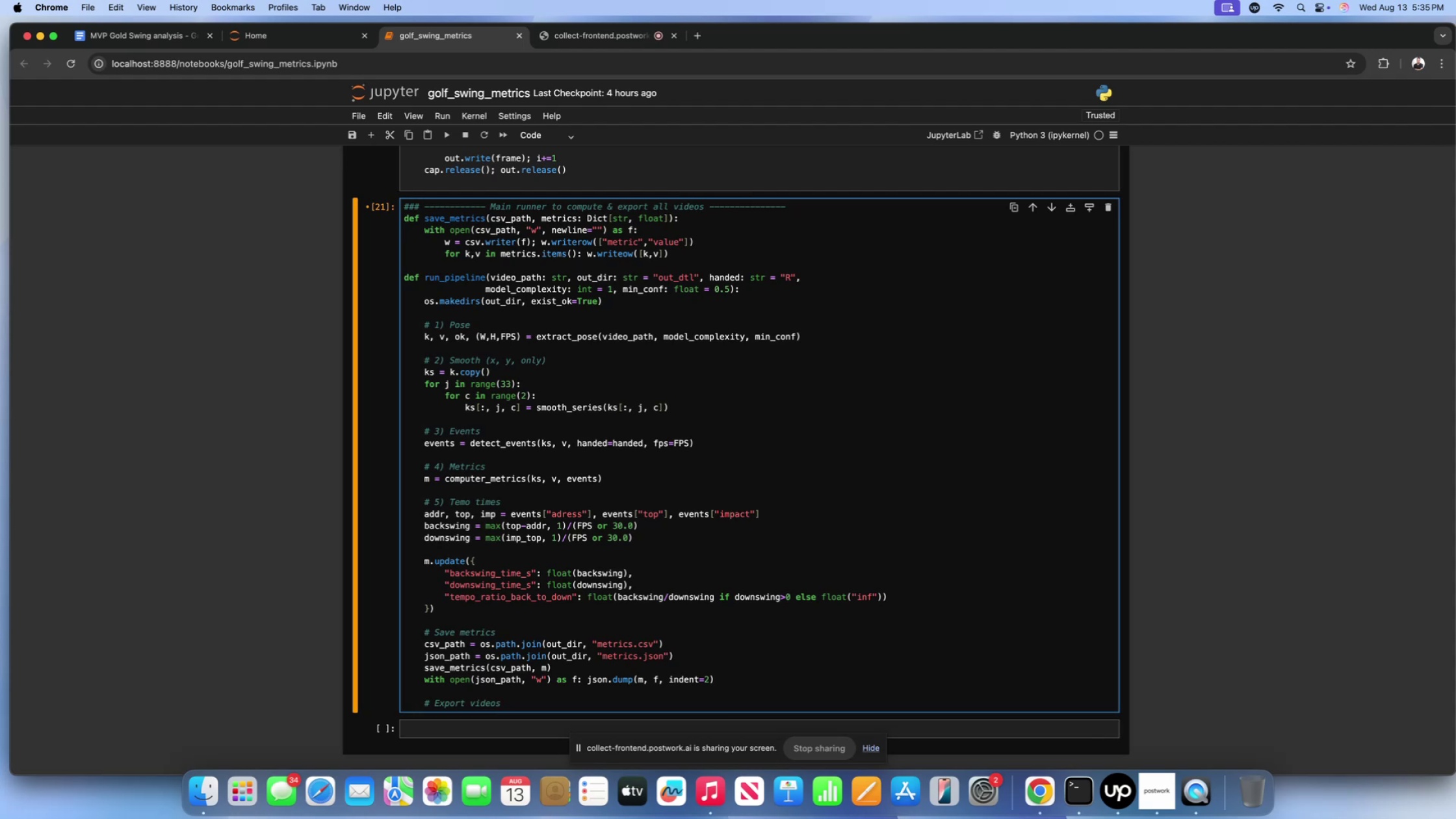 
wait(16.49)
 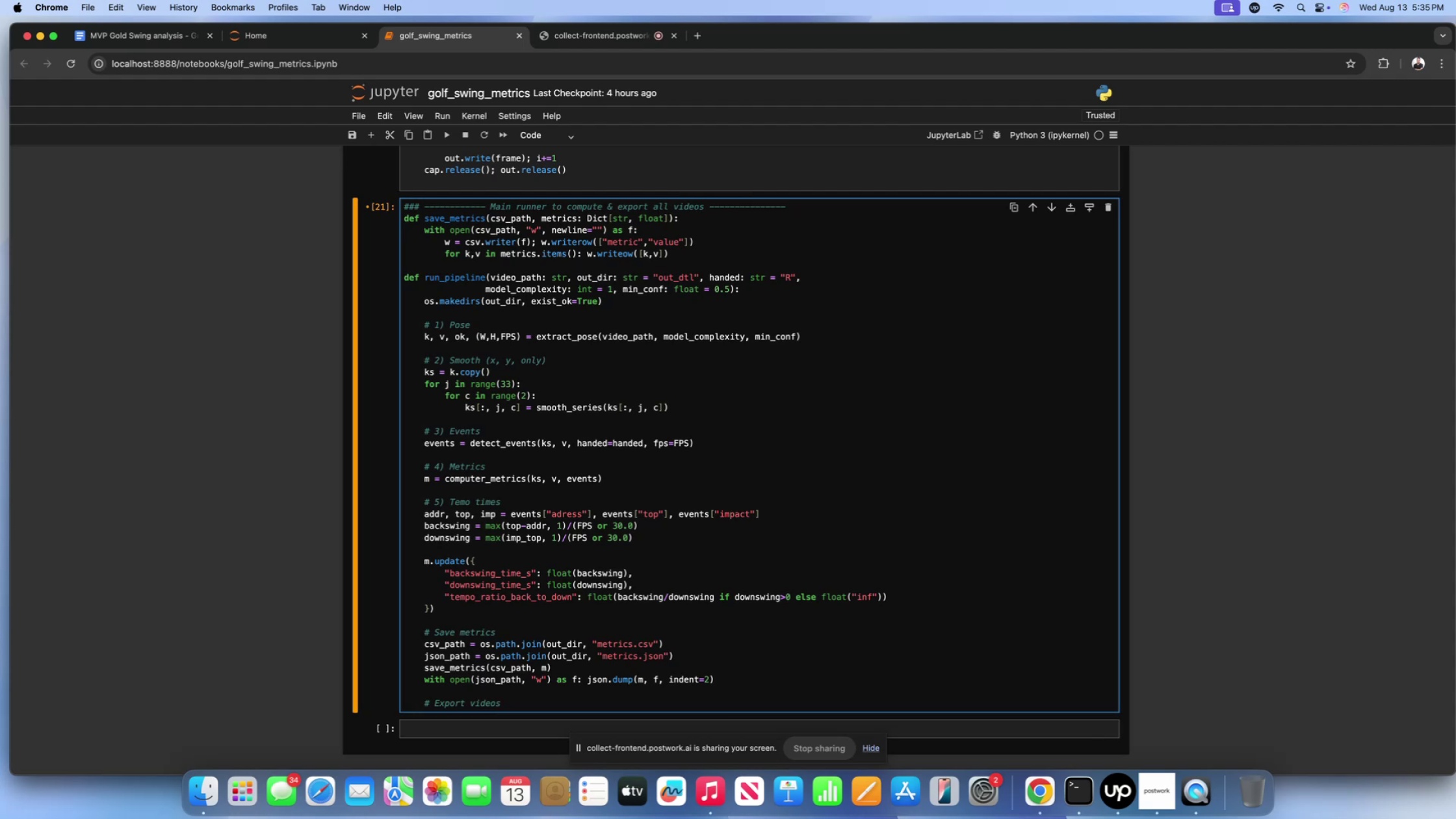 
key(Enter)
 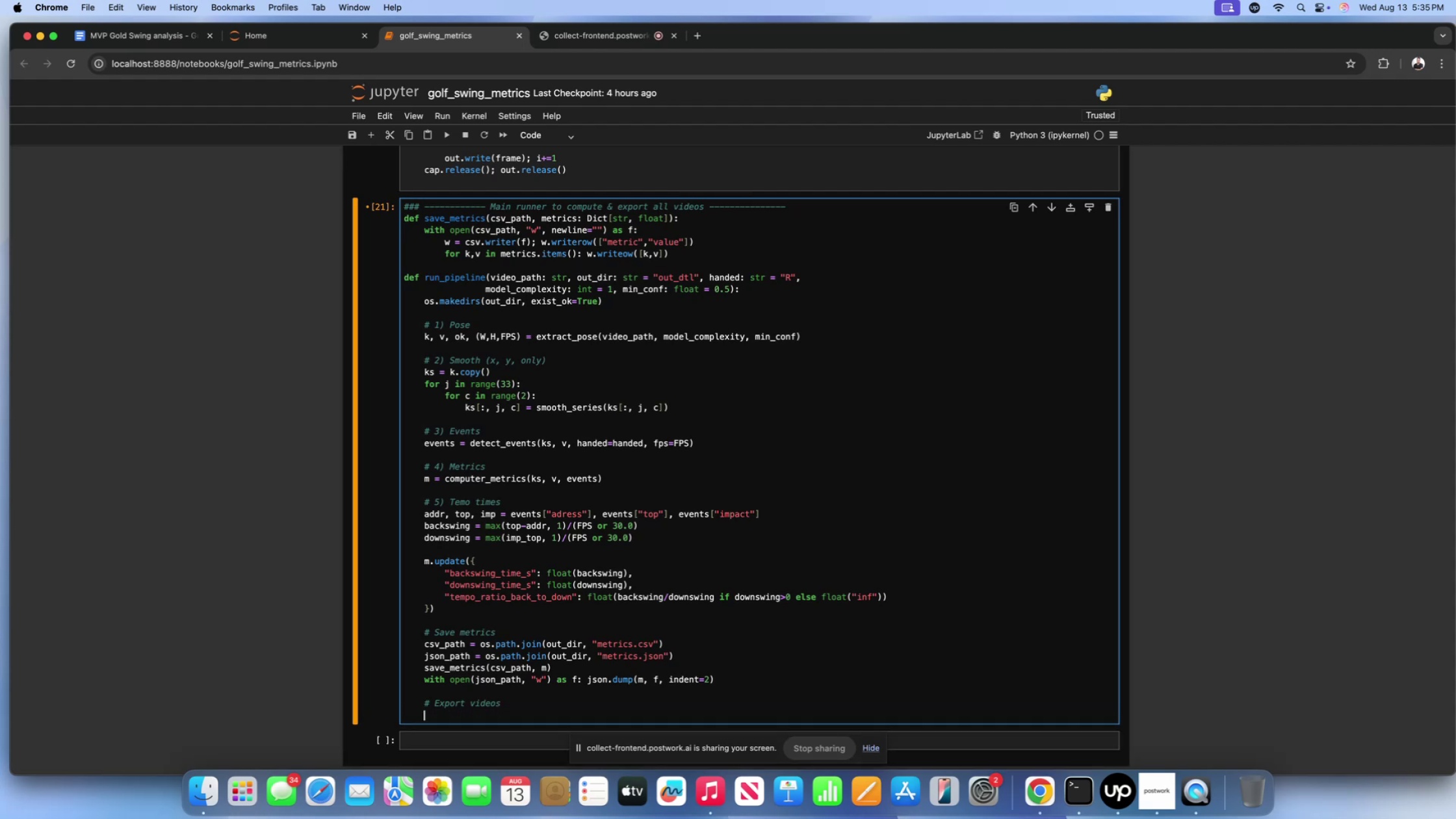 
type(overview_path = os.path.)
 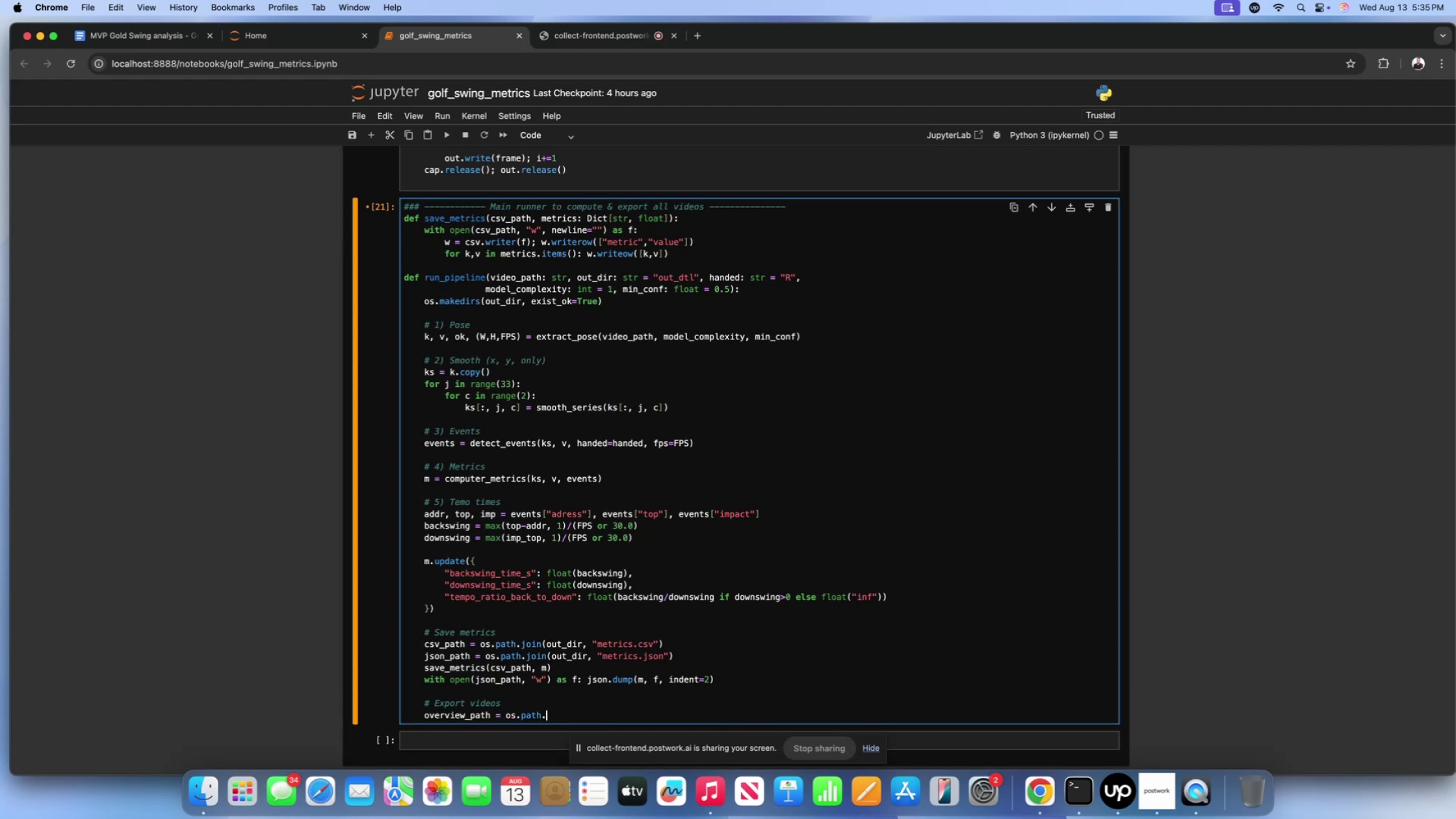 
wait(5.86)
 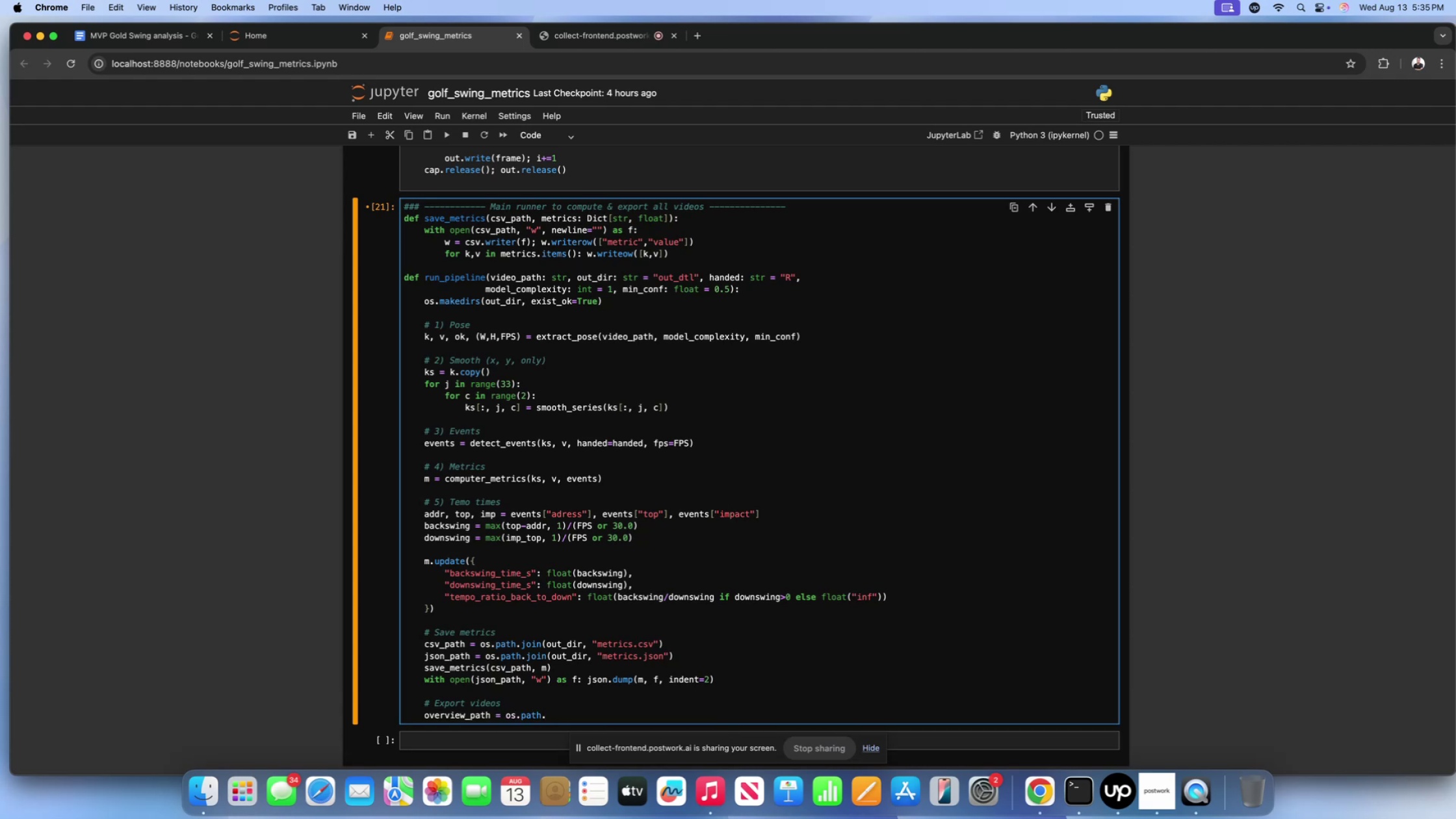 
left_click_drag(start_coordinate=[555, 711], to_coordinate=[432, 707])
 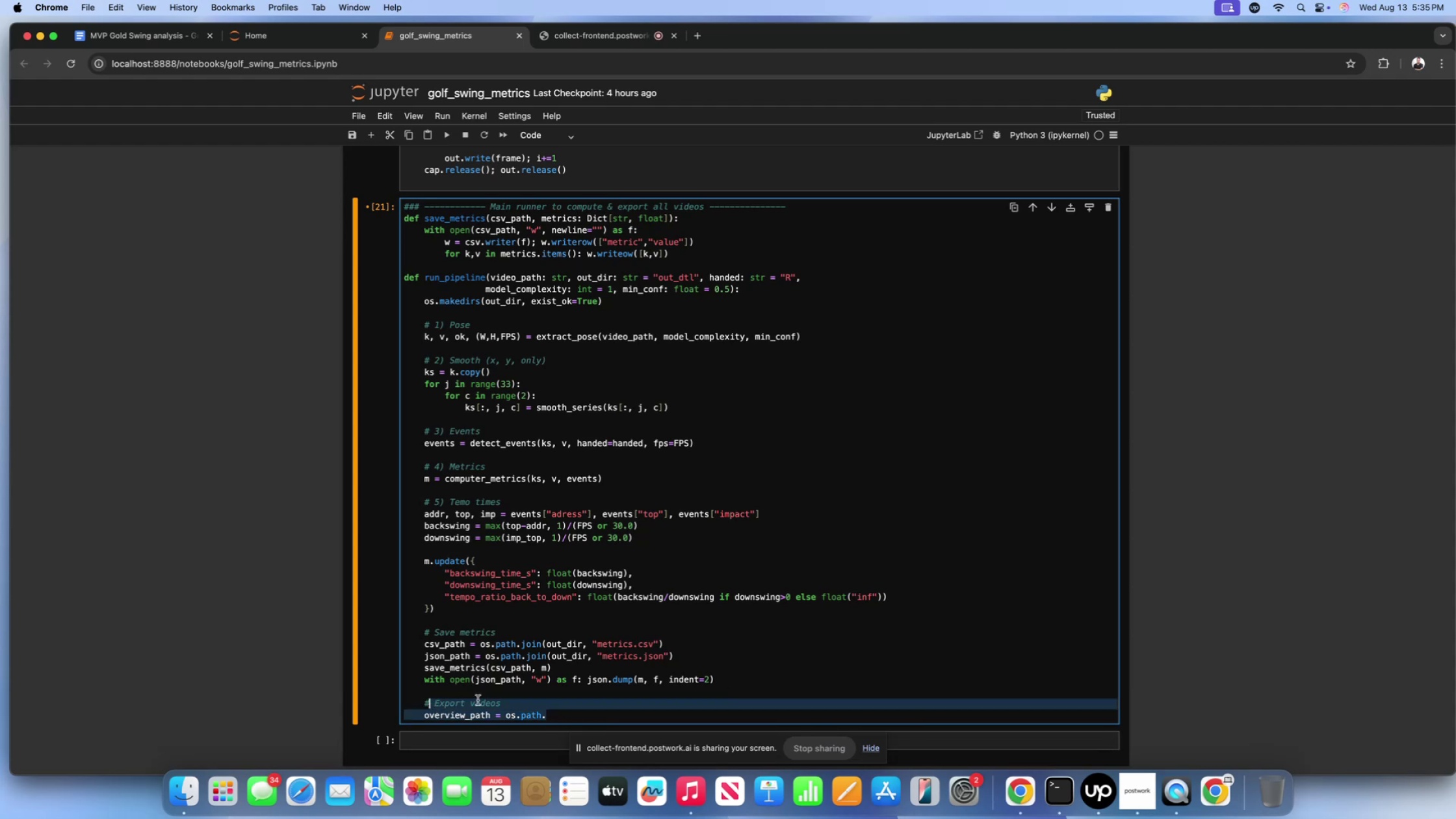 
left_click([478, 700])
 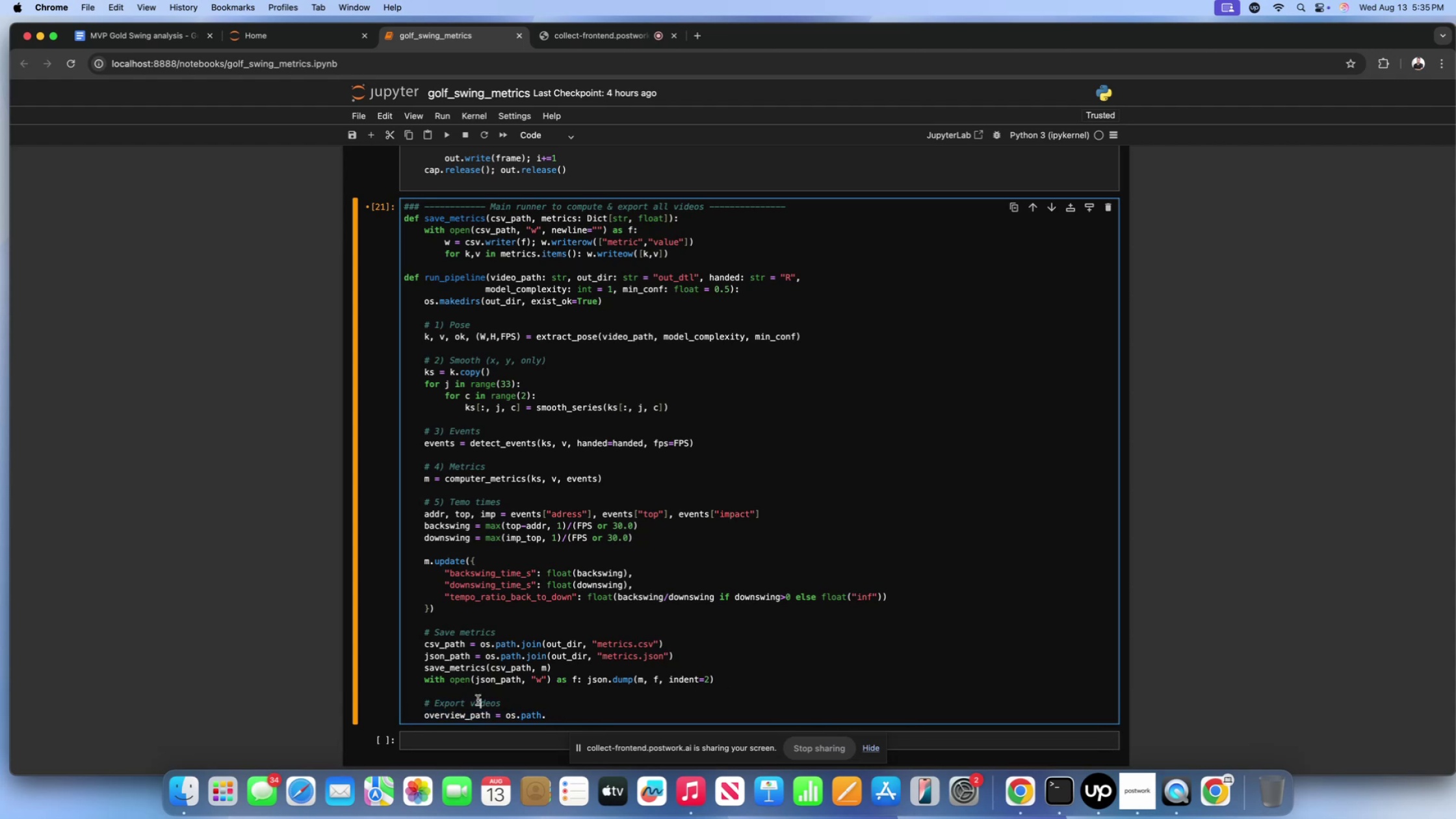 
key(Meta+A)
 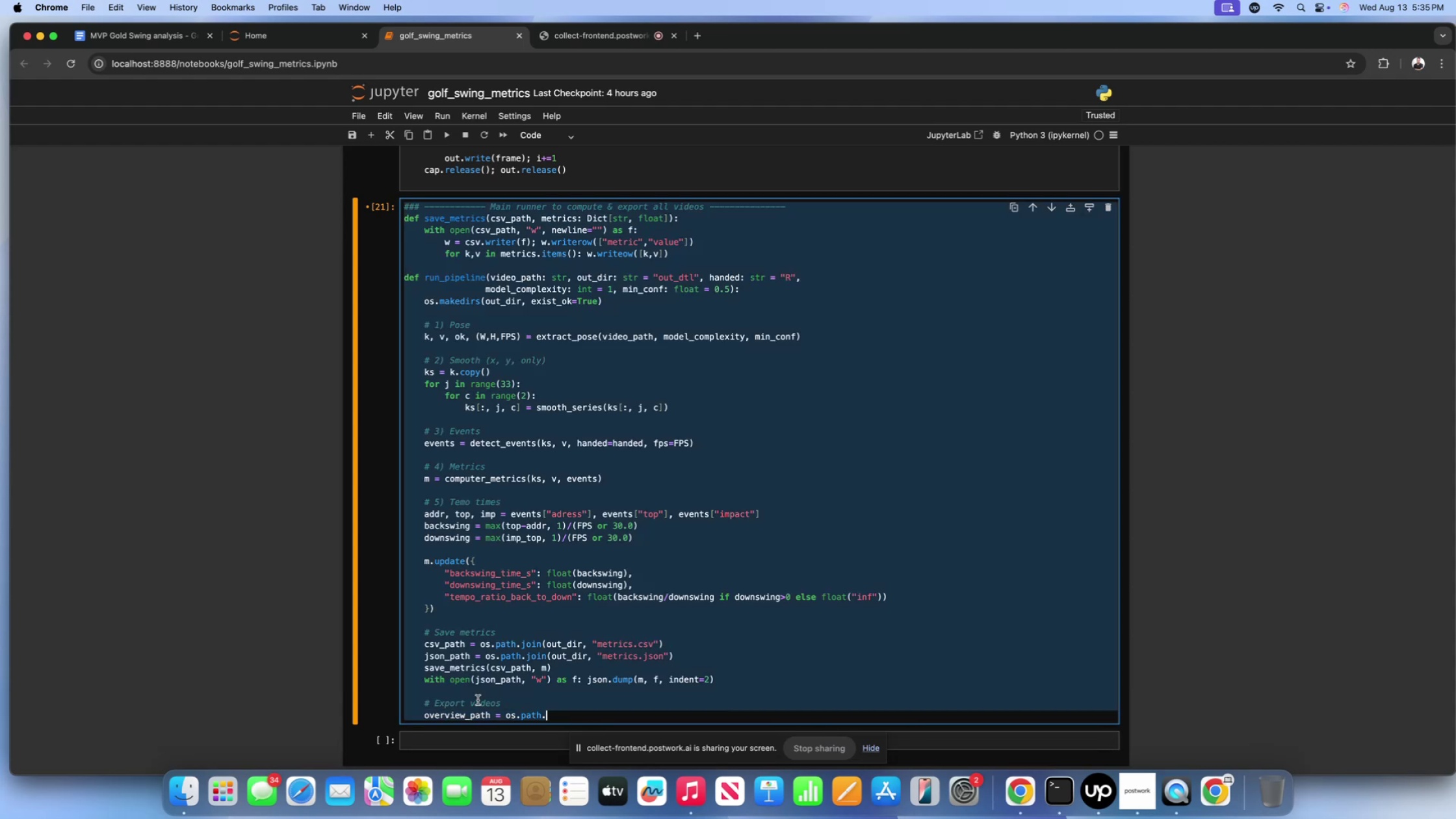 
key(Meta+C)
 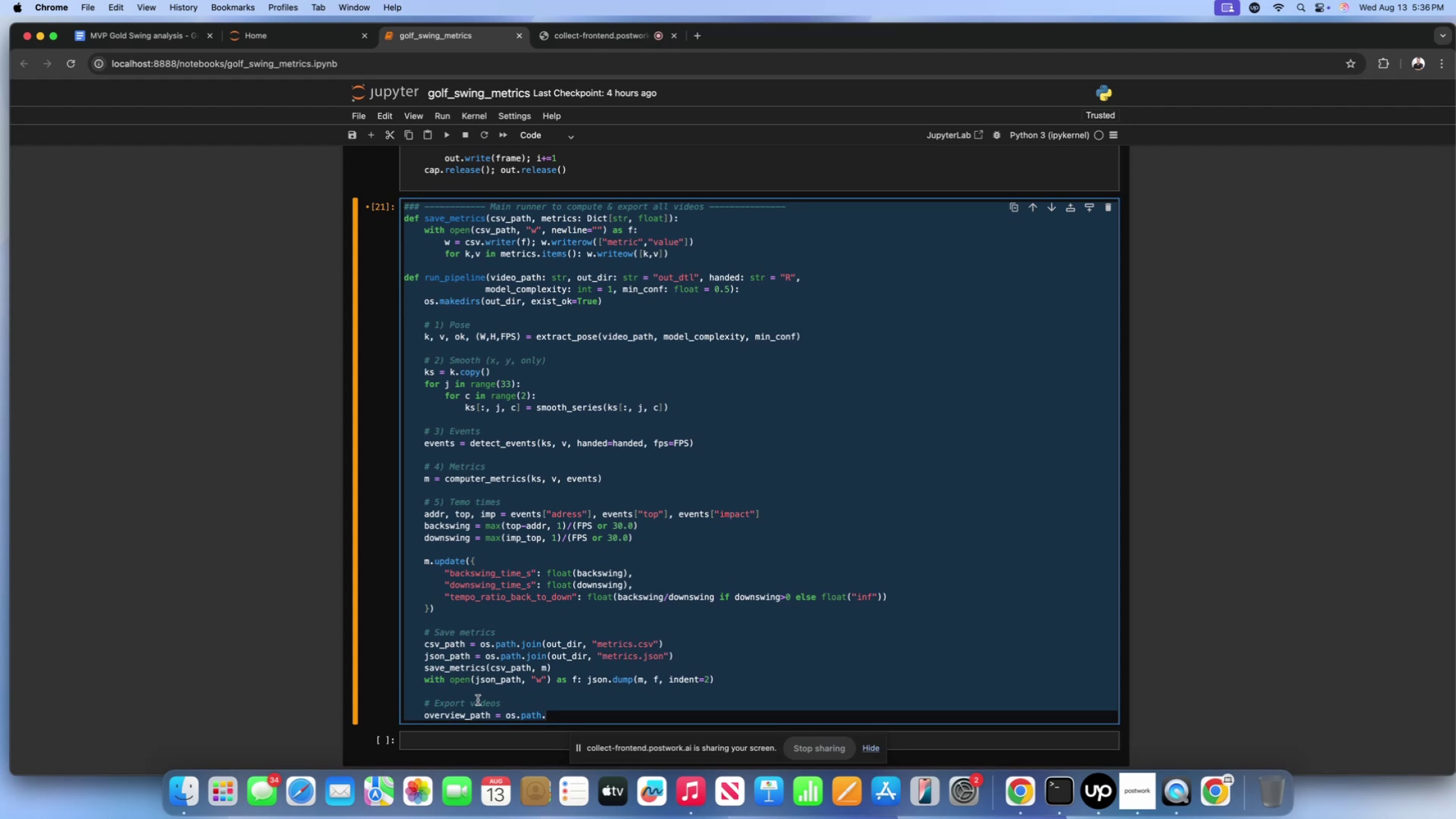 
wait(13.23)
 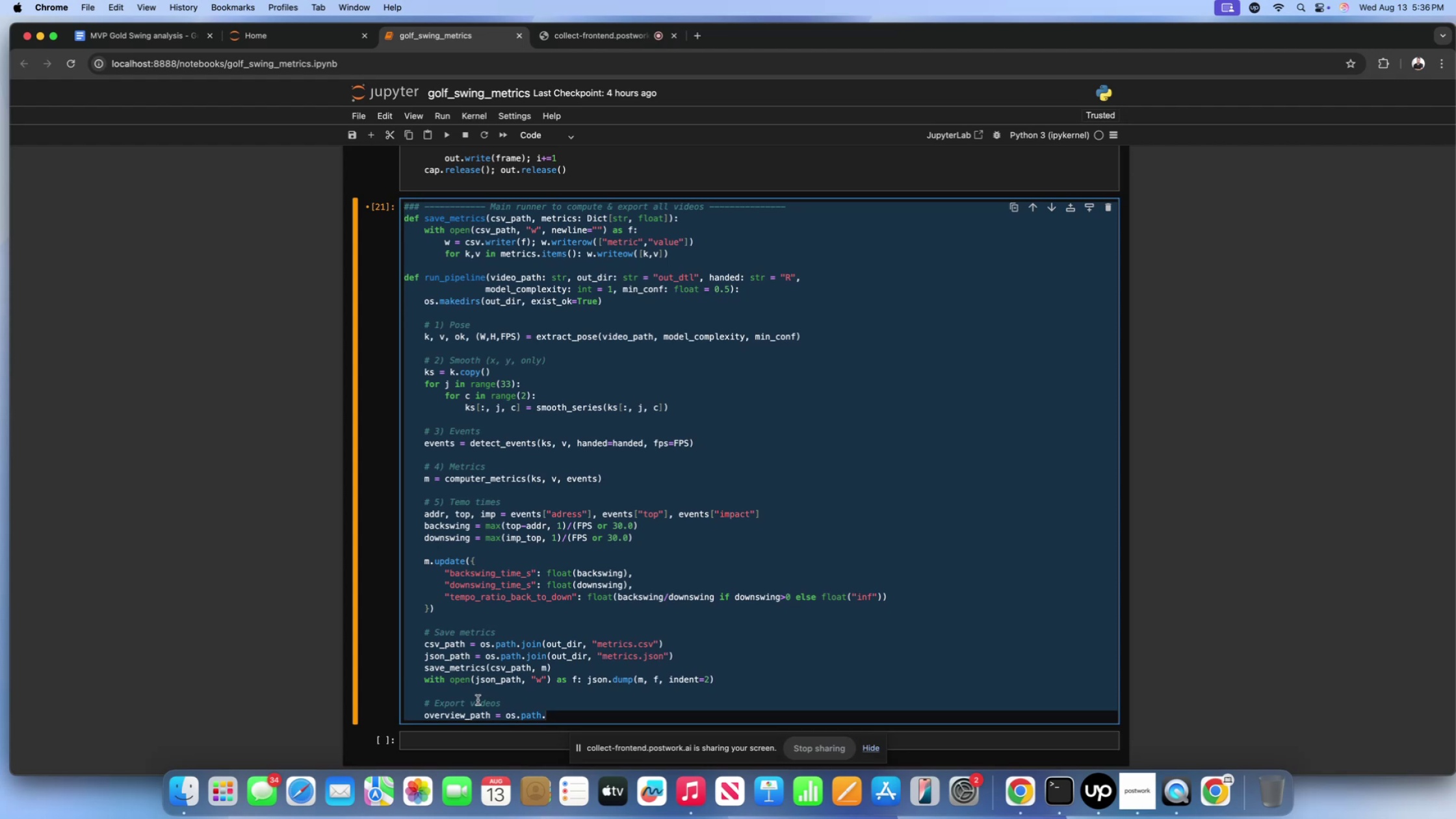 
left_click([517, 701])
 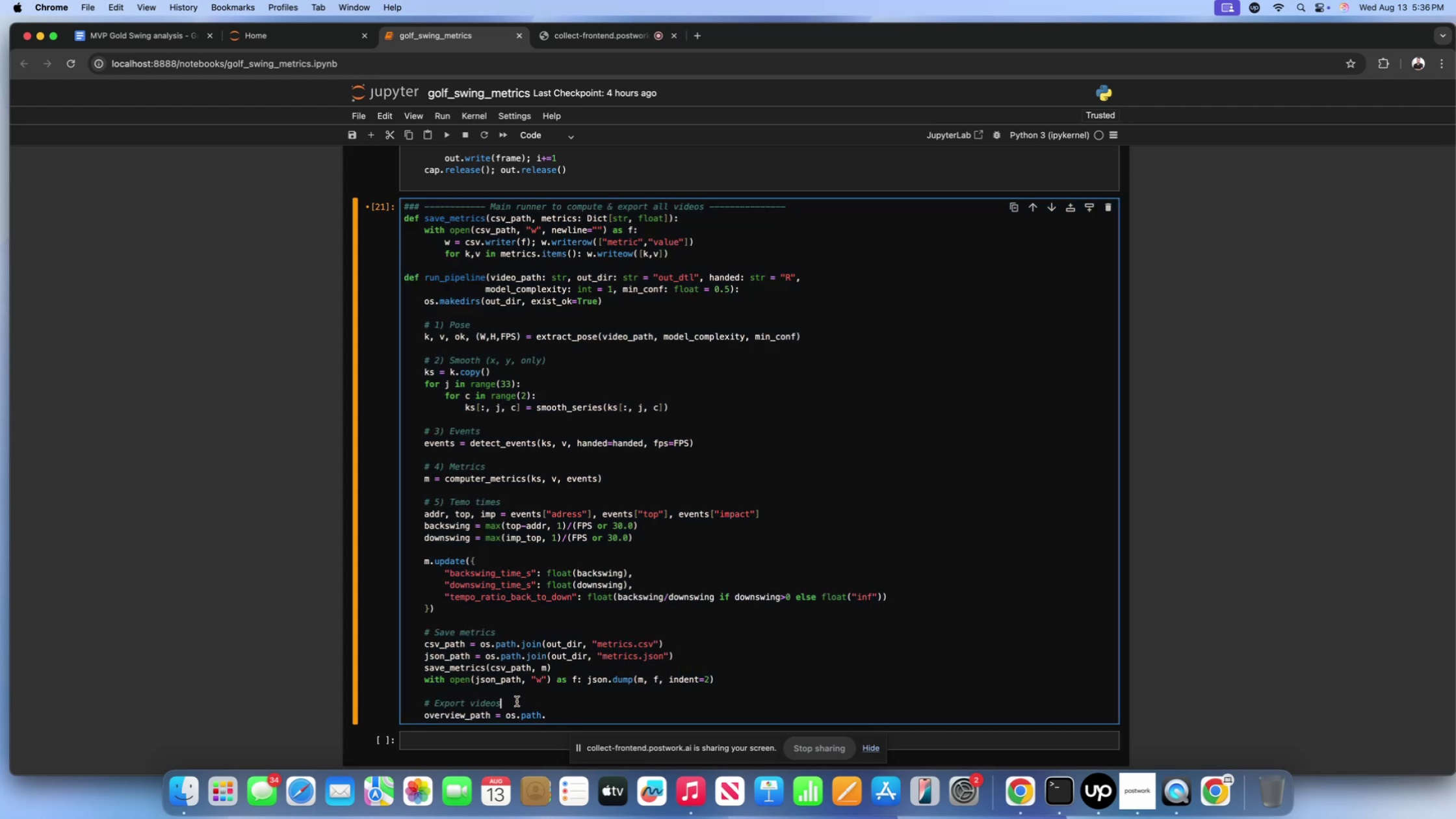 
key(Meta+A)
 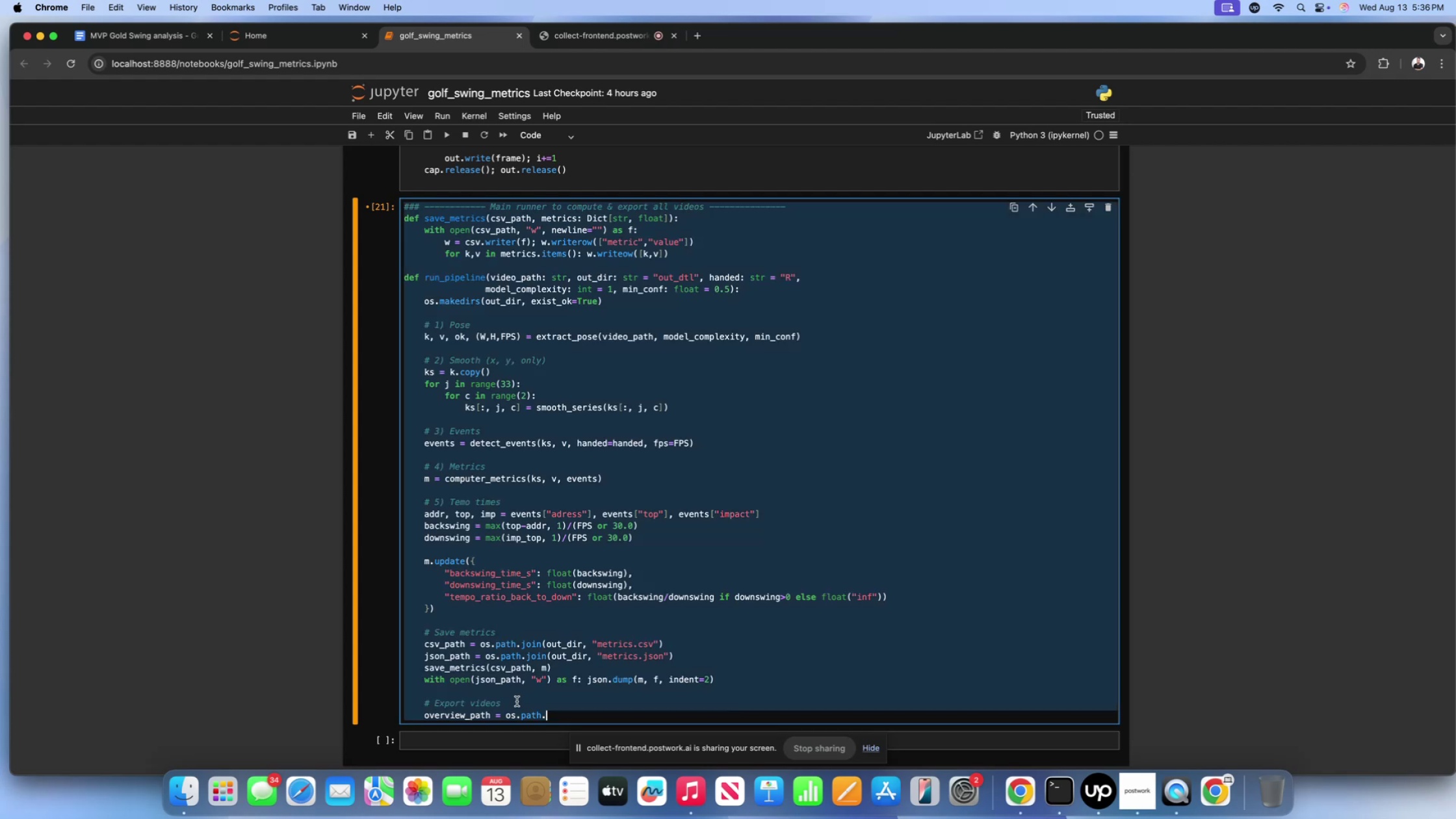 
key(Meta+V)
 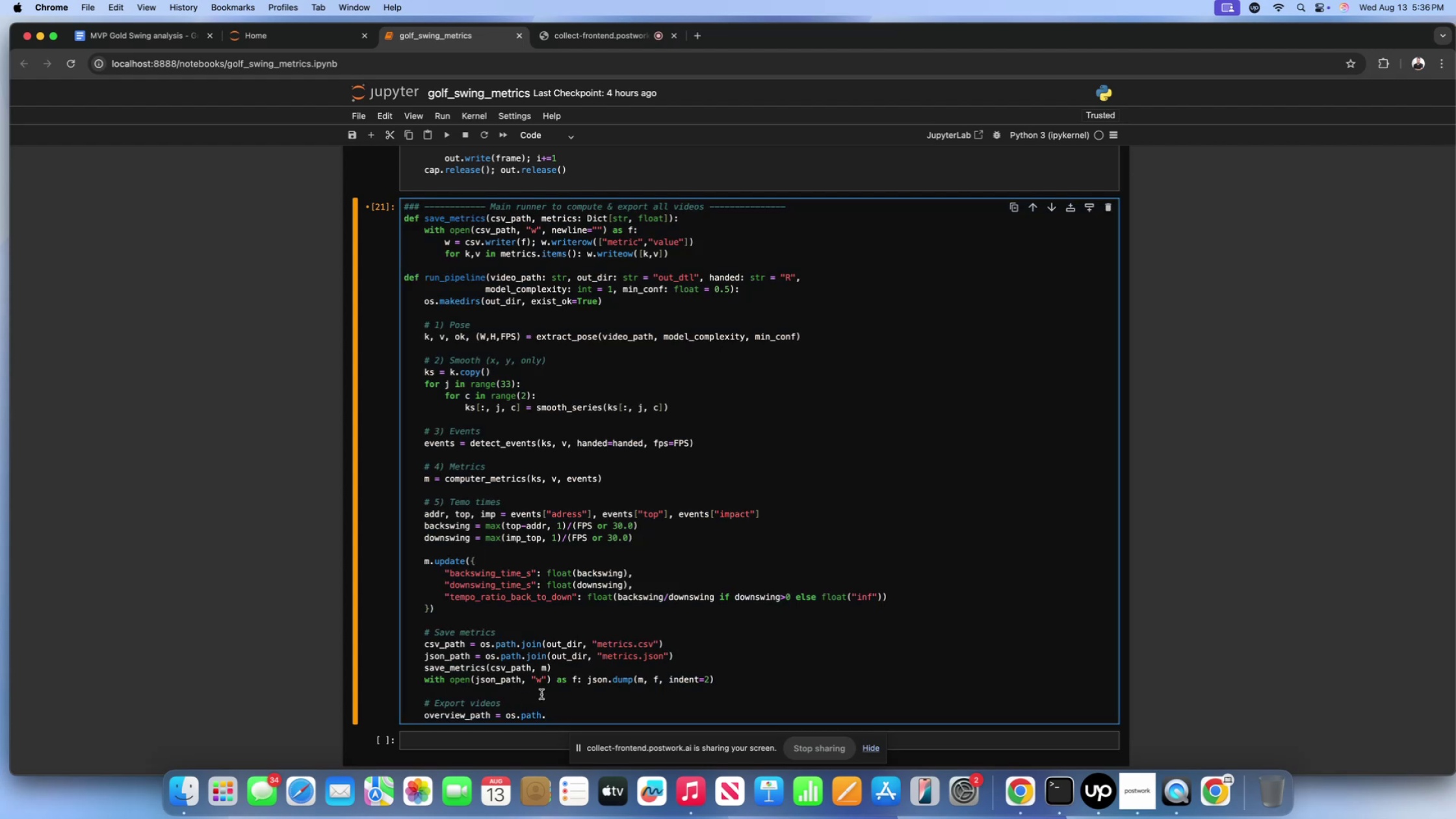 
left_click([541, 694])
 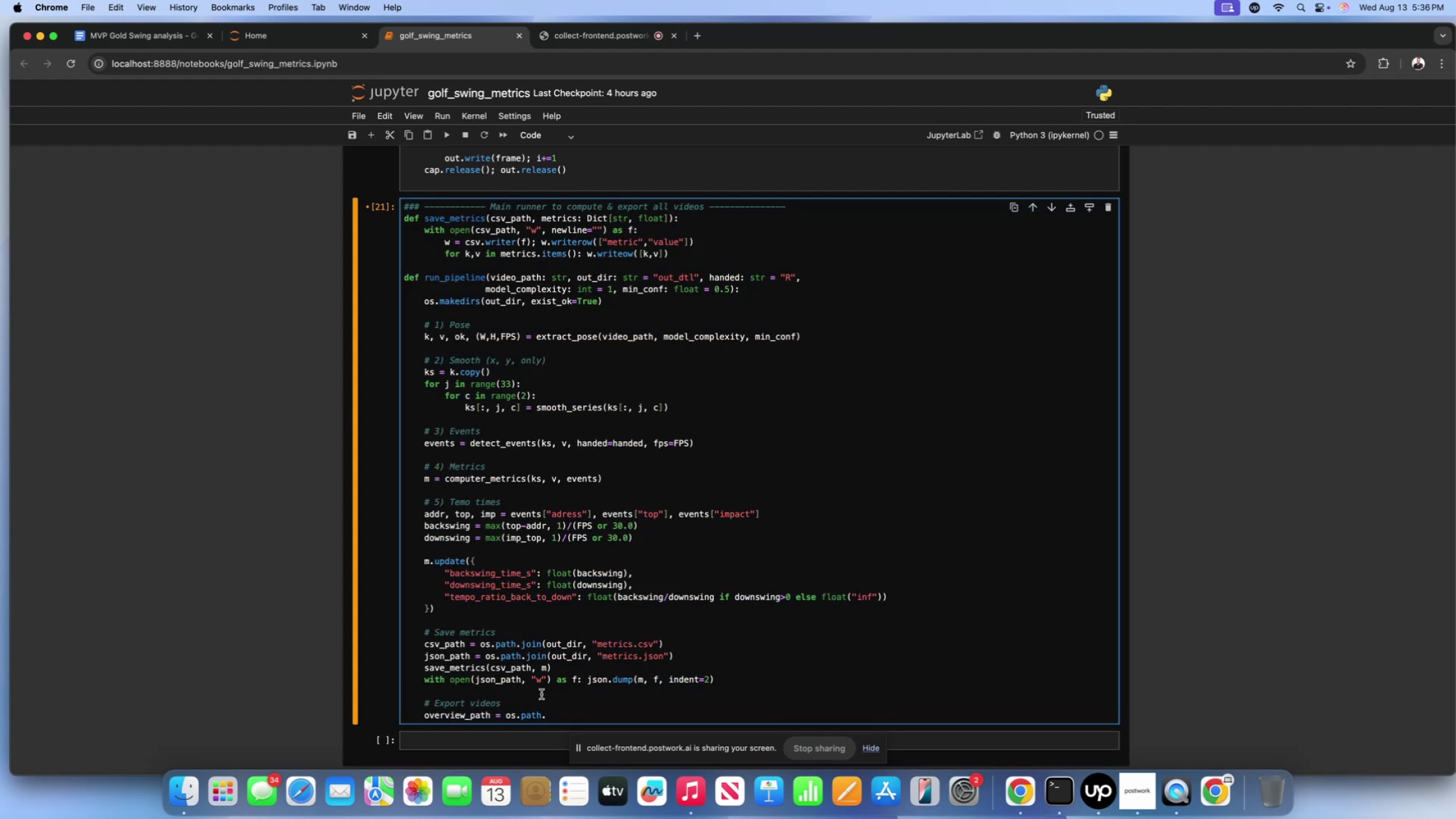 
wait(10.59)
 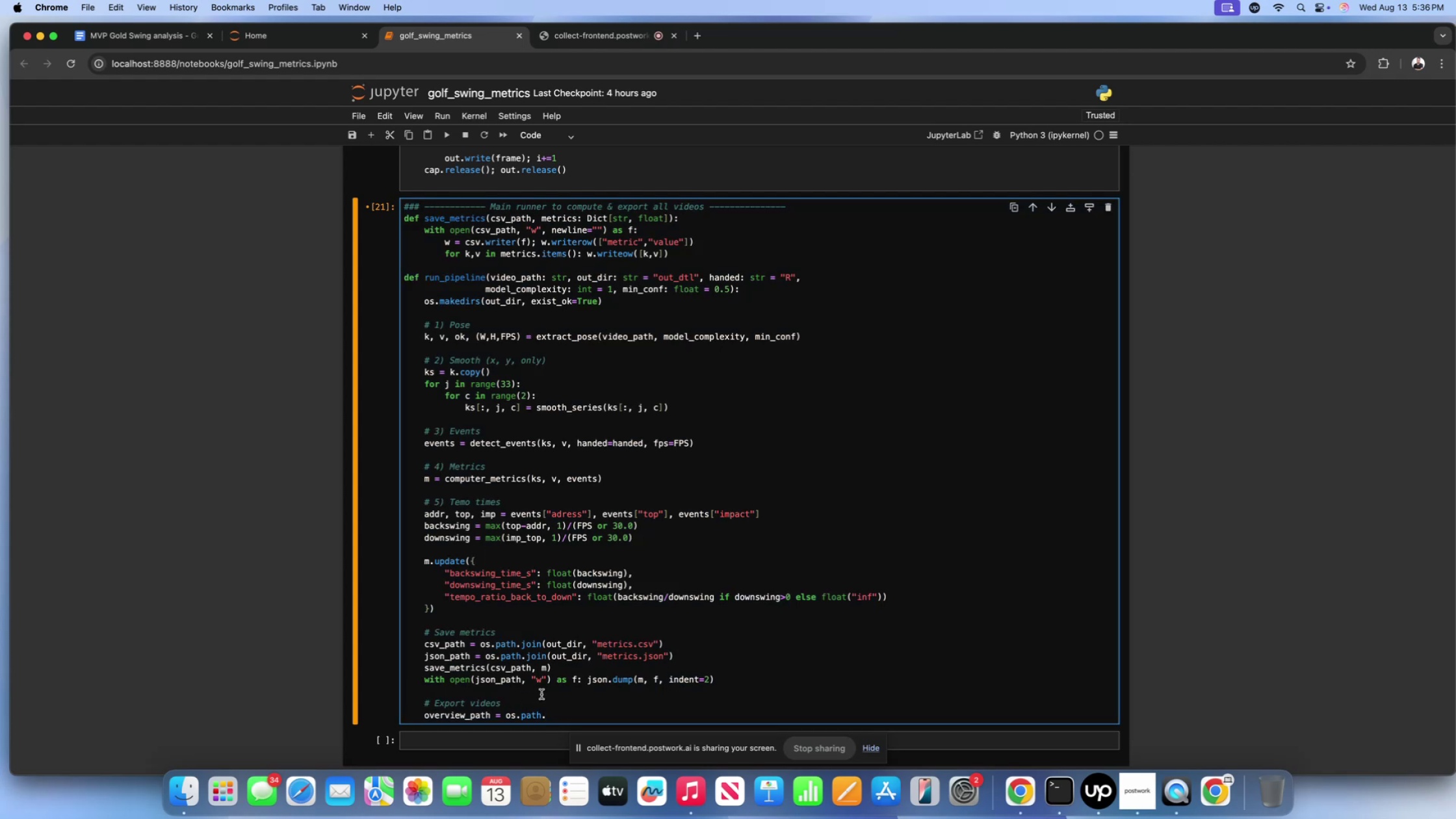 
double_click([570, 704])
 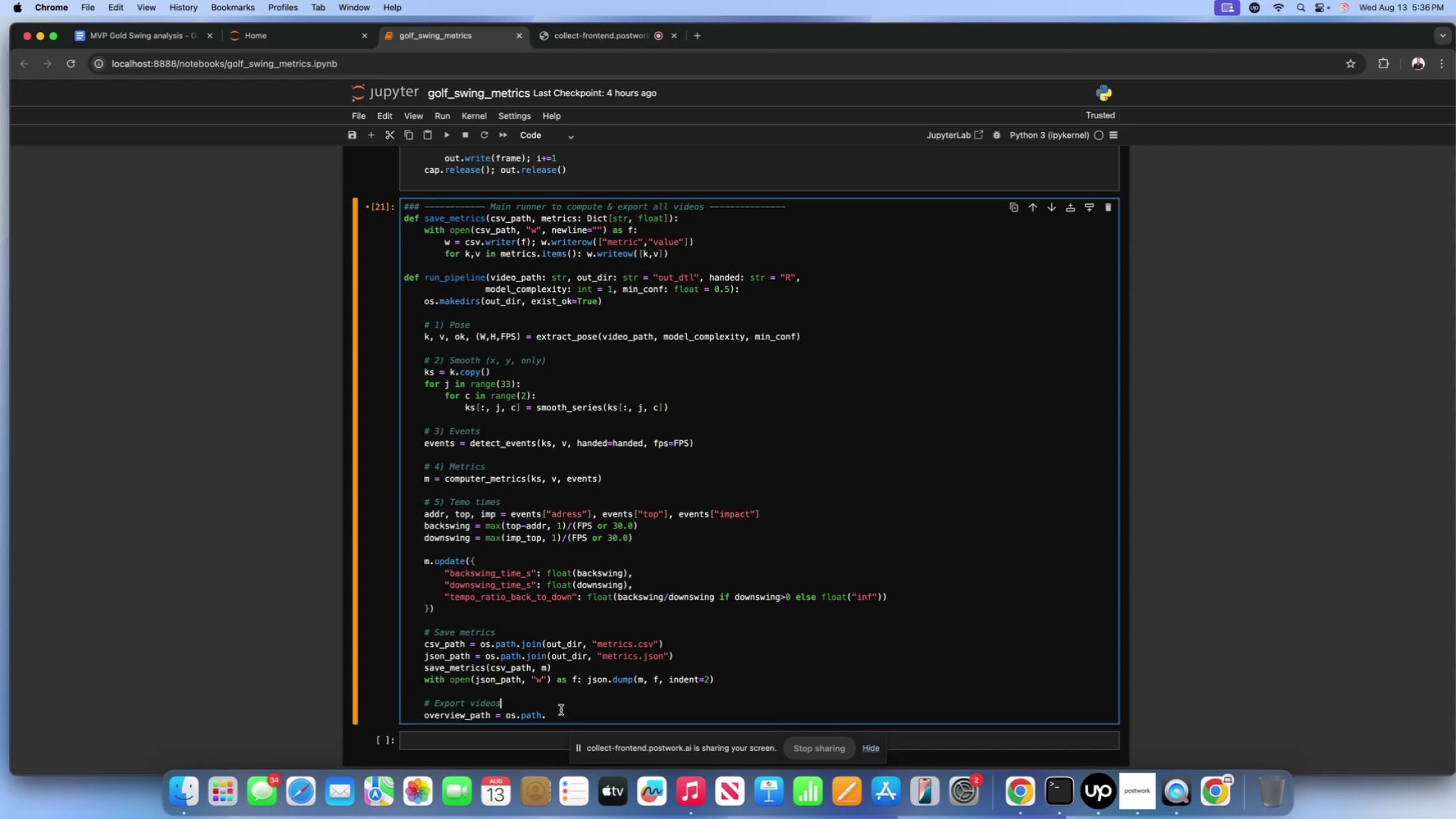 
left_click_drag(start_coordinate=[561, 710], to_coordinate=[516, 690])
 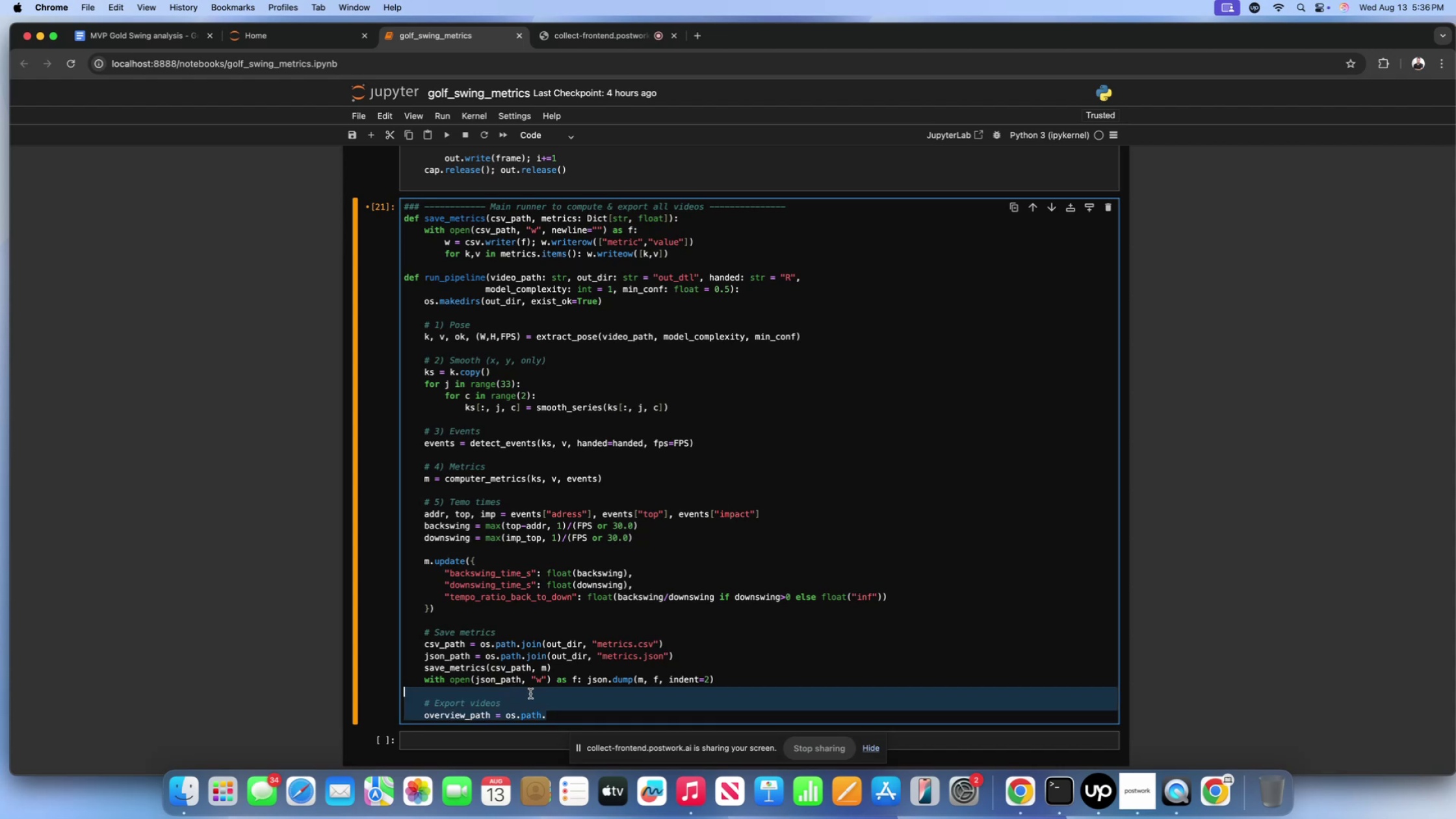 
left_click([530, 694])
 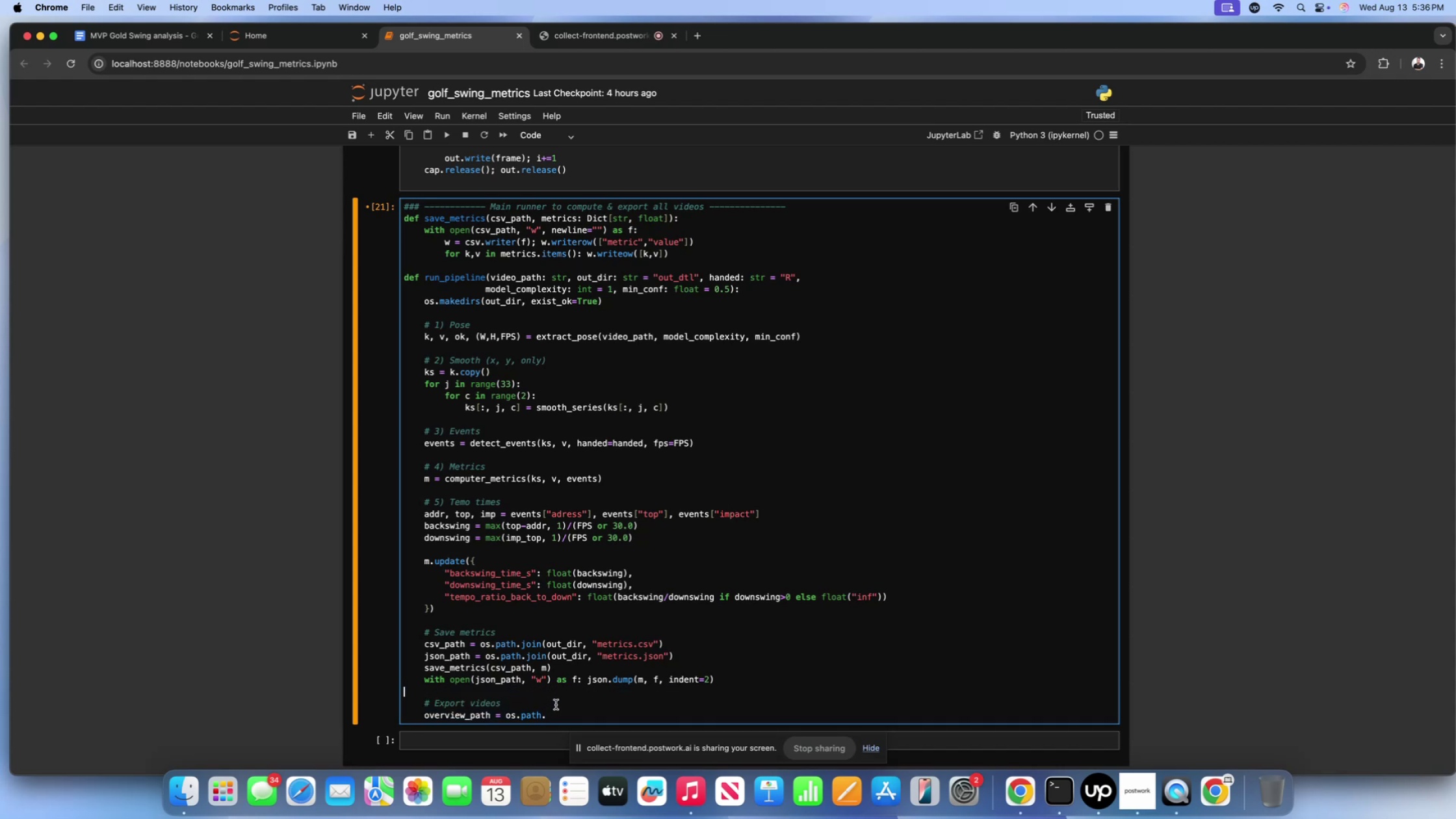 
key(Meta+A)
 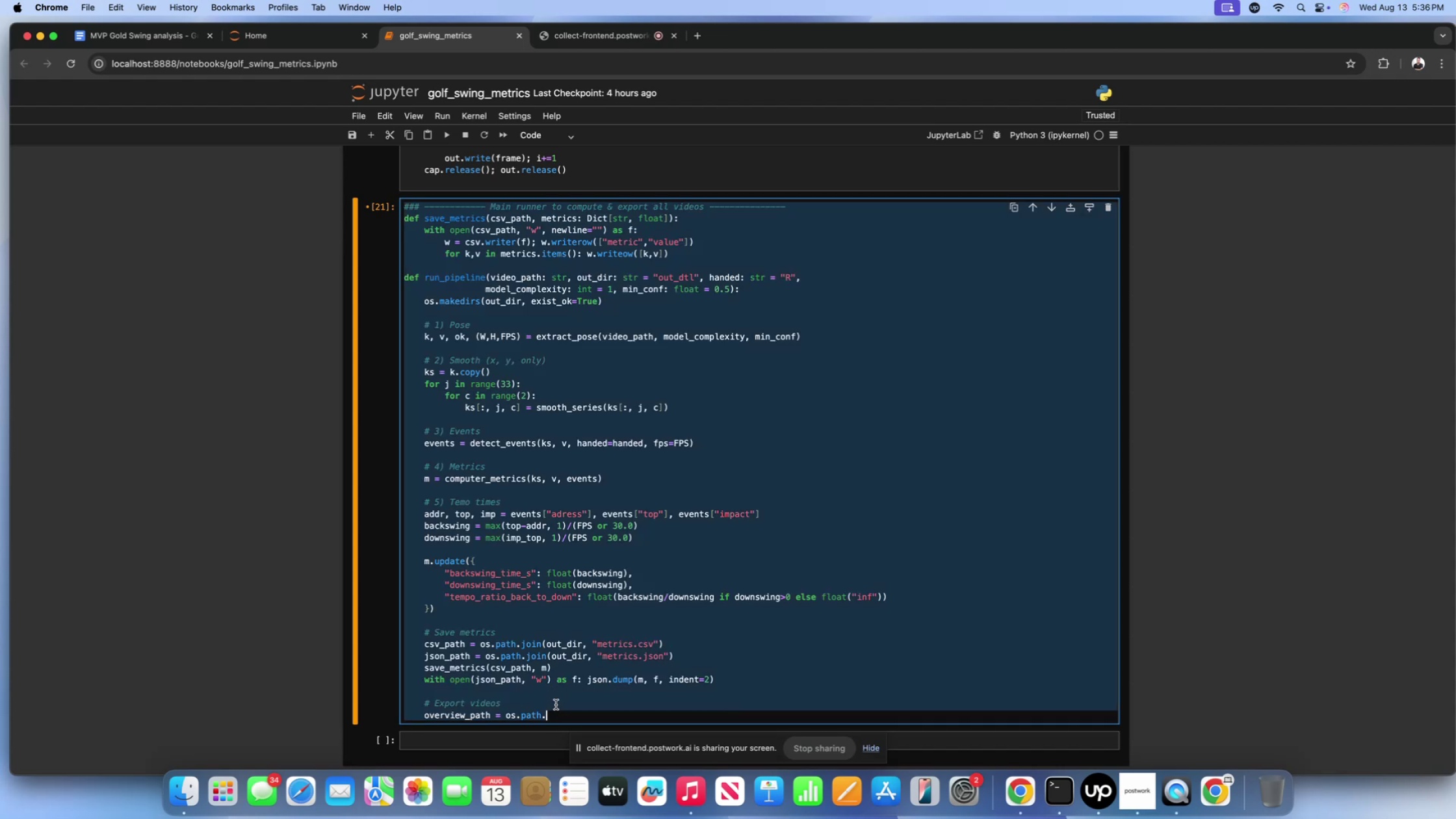 
key(Meta+V)
 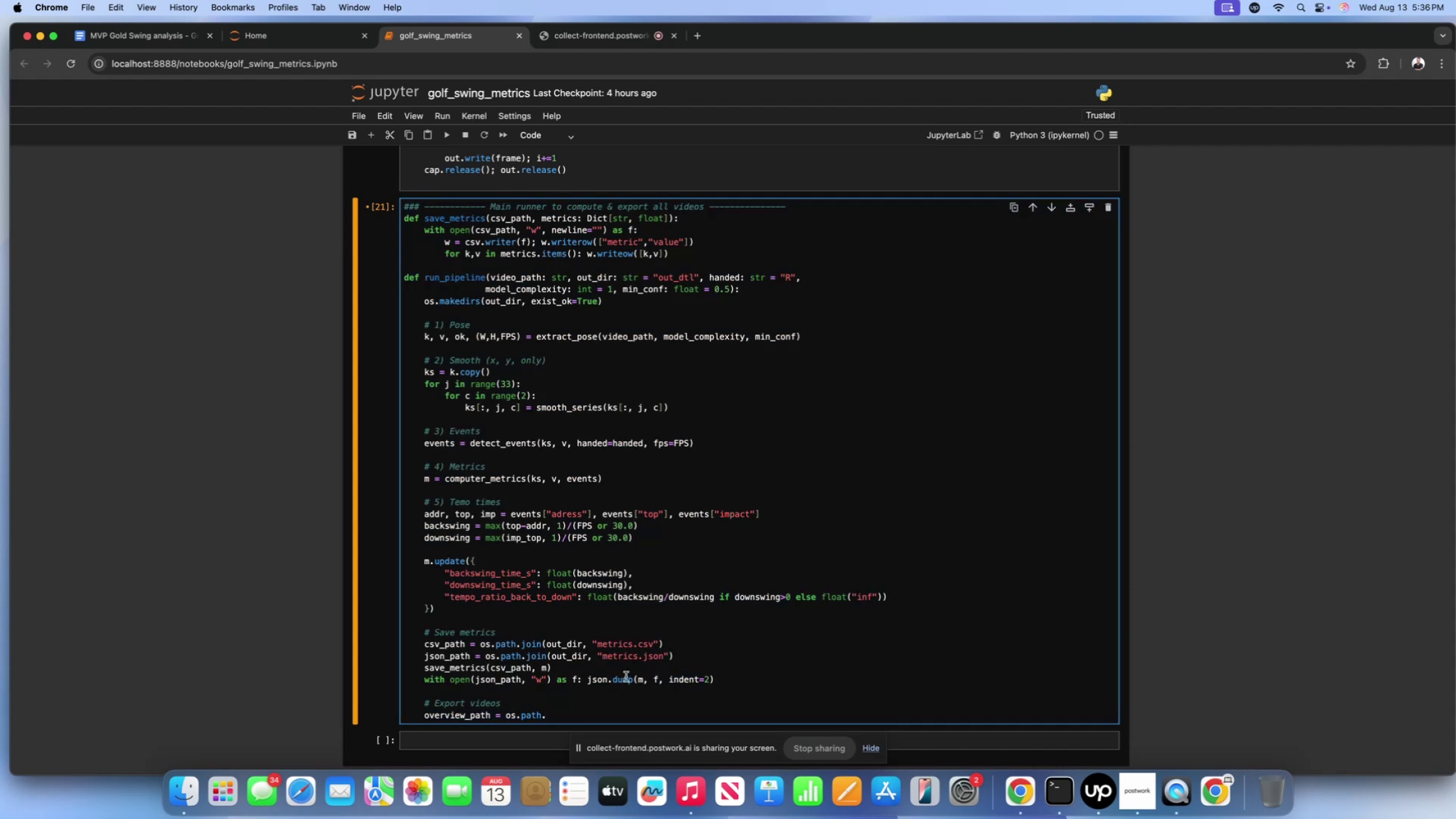 
scroll: coordinate [626, 677], scroll_direction: down, amount: 14.0
 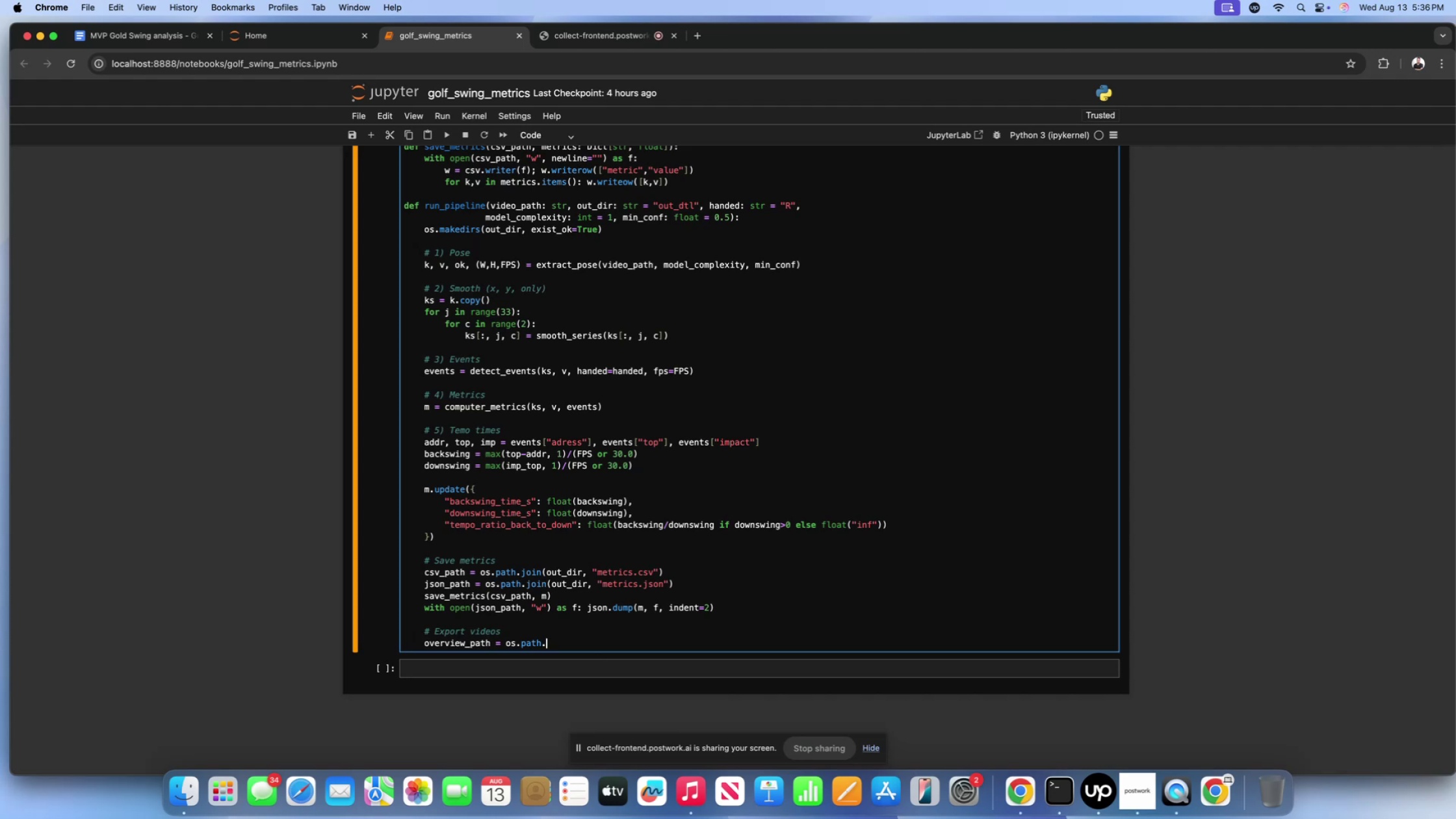 
wait(14.81)
 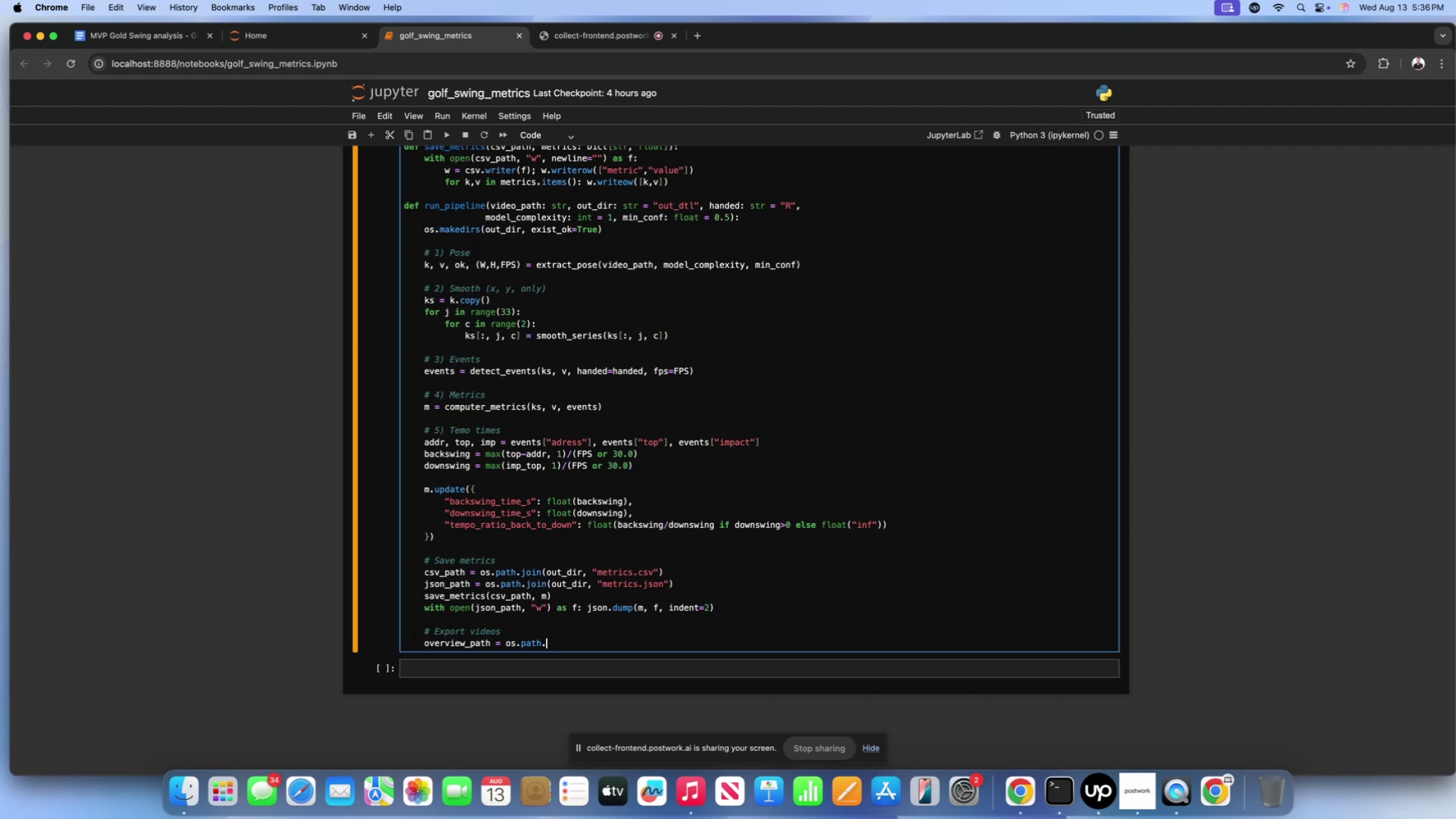 
double_click([559, 621])
 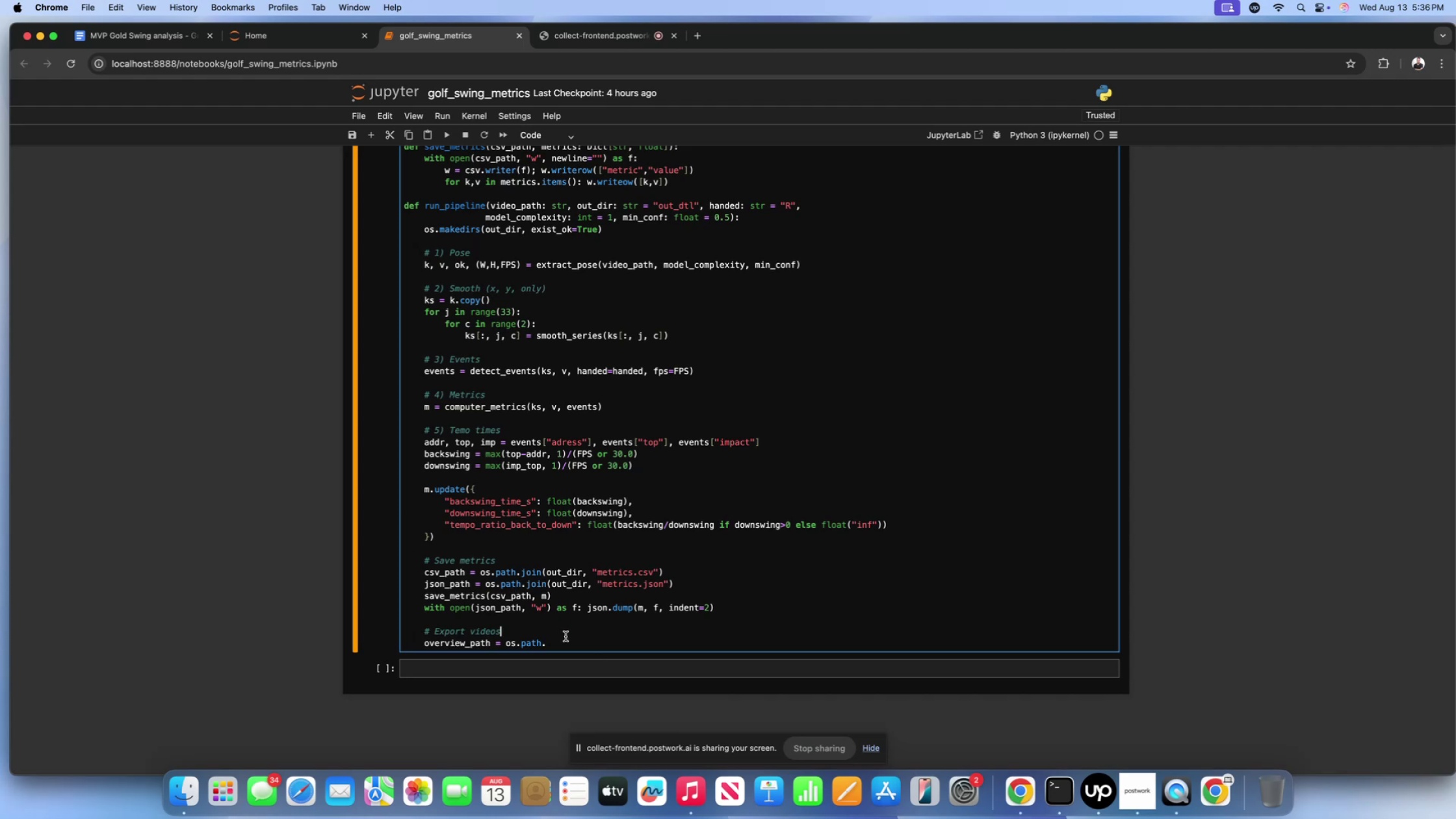 
double_click([566, 639])
 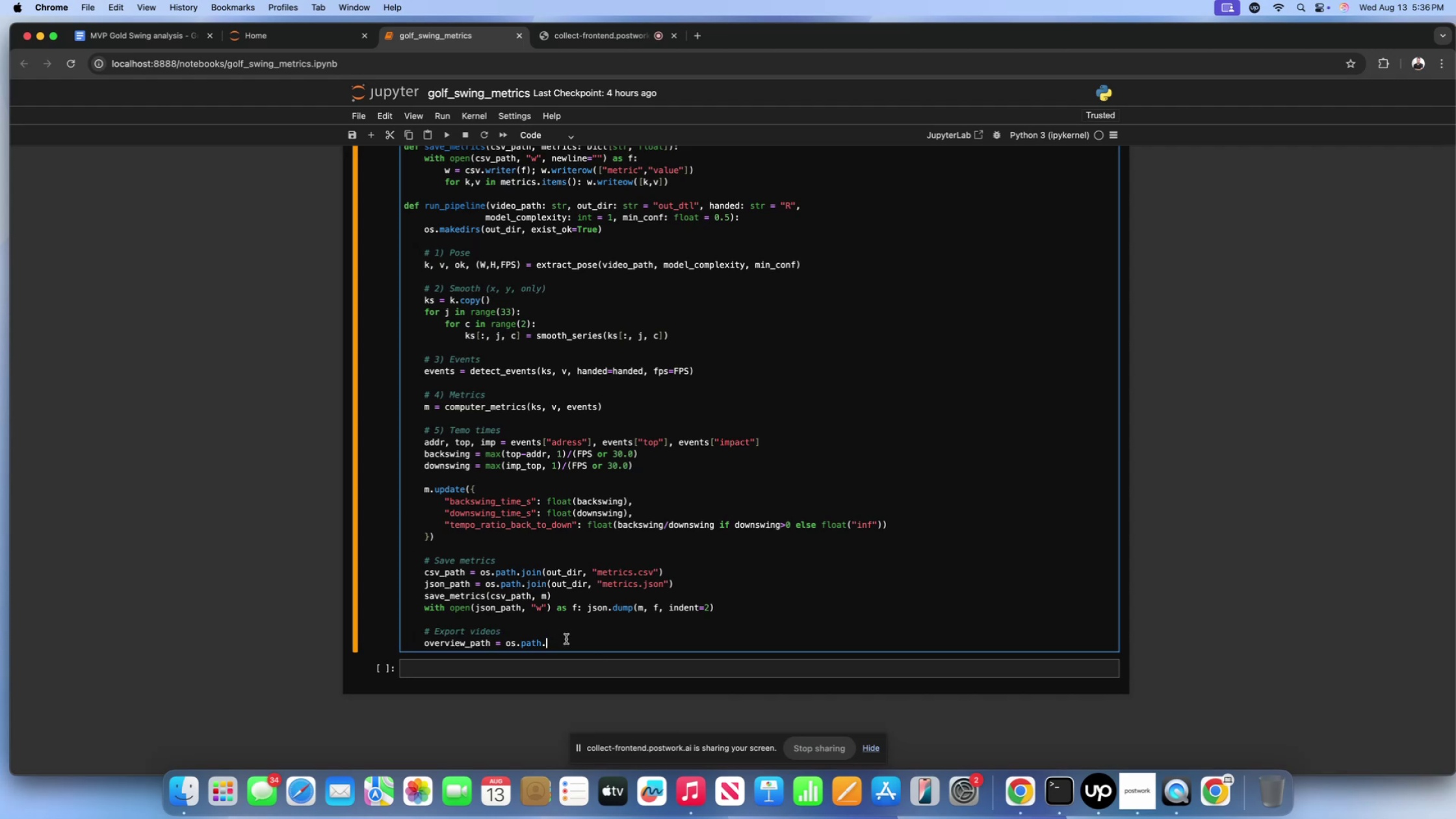 
key(Meta+A)
 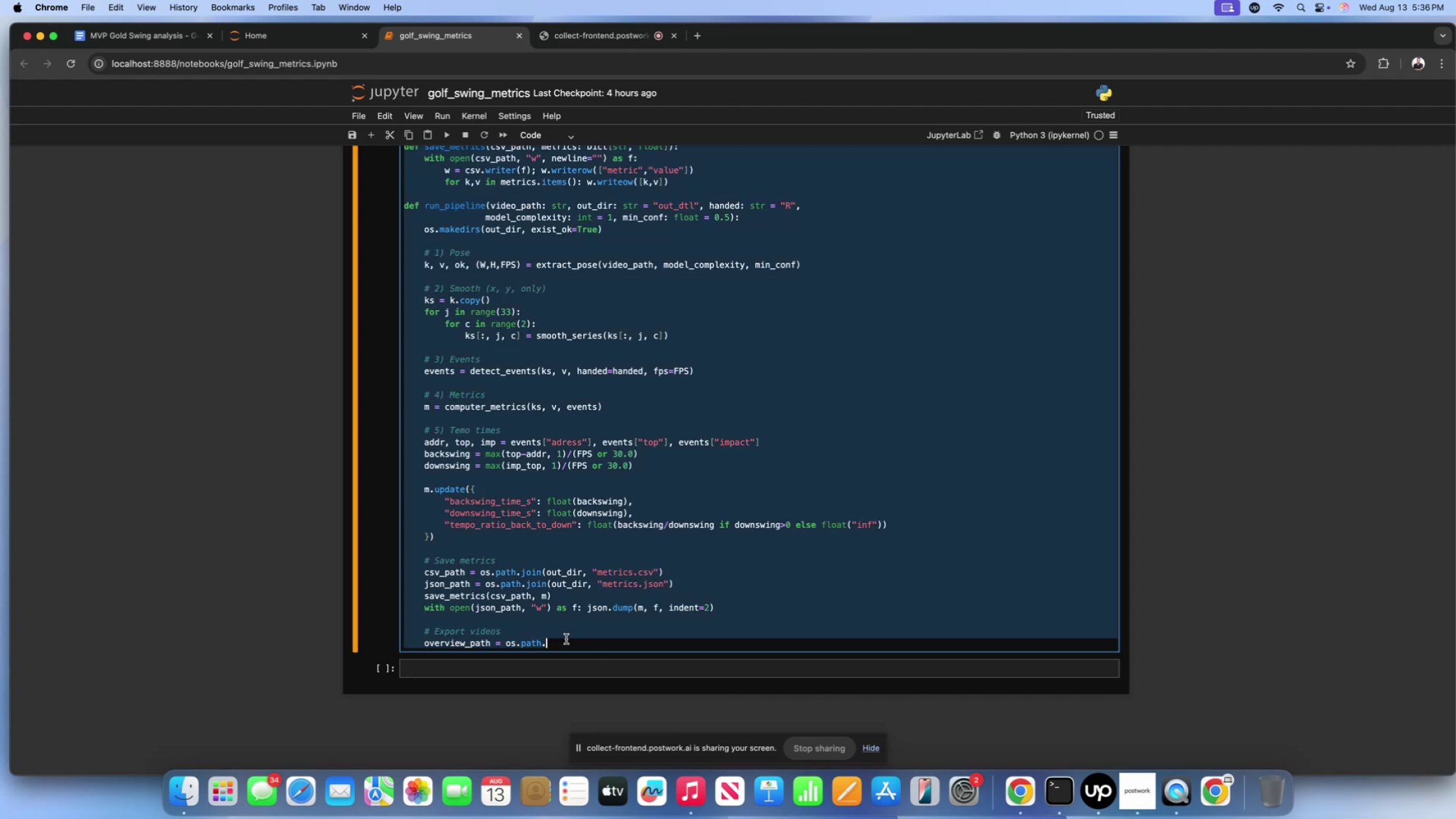 
key(Meta+V)
 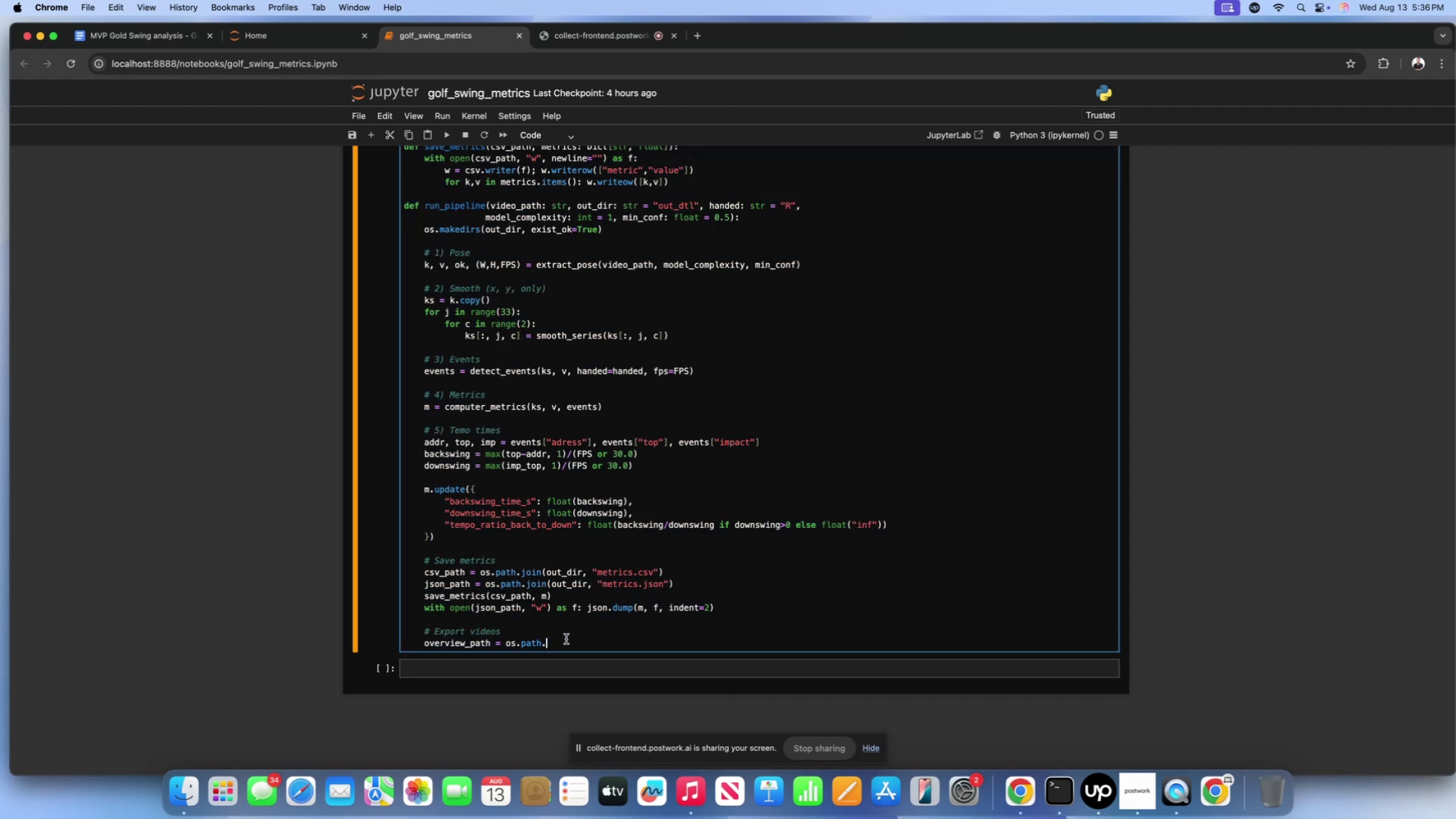 
scroll: coordinate [566, 639], scroll_direction: down, amount: 12.0
 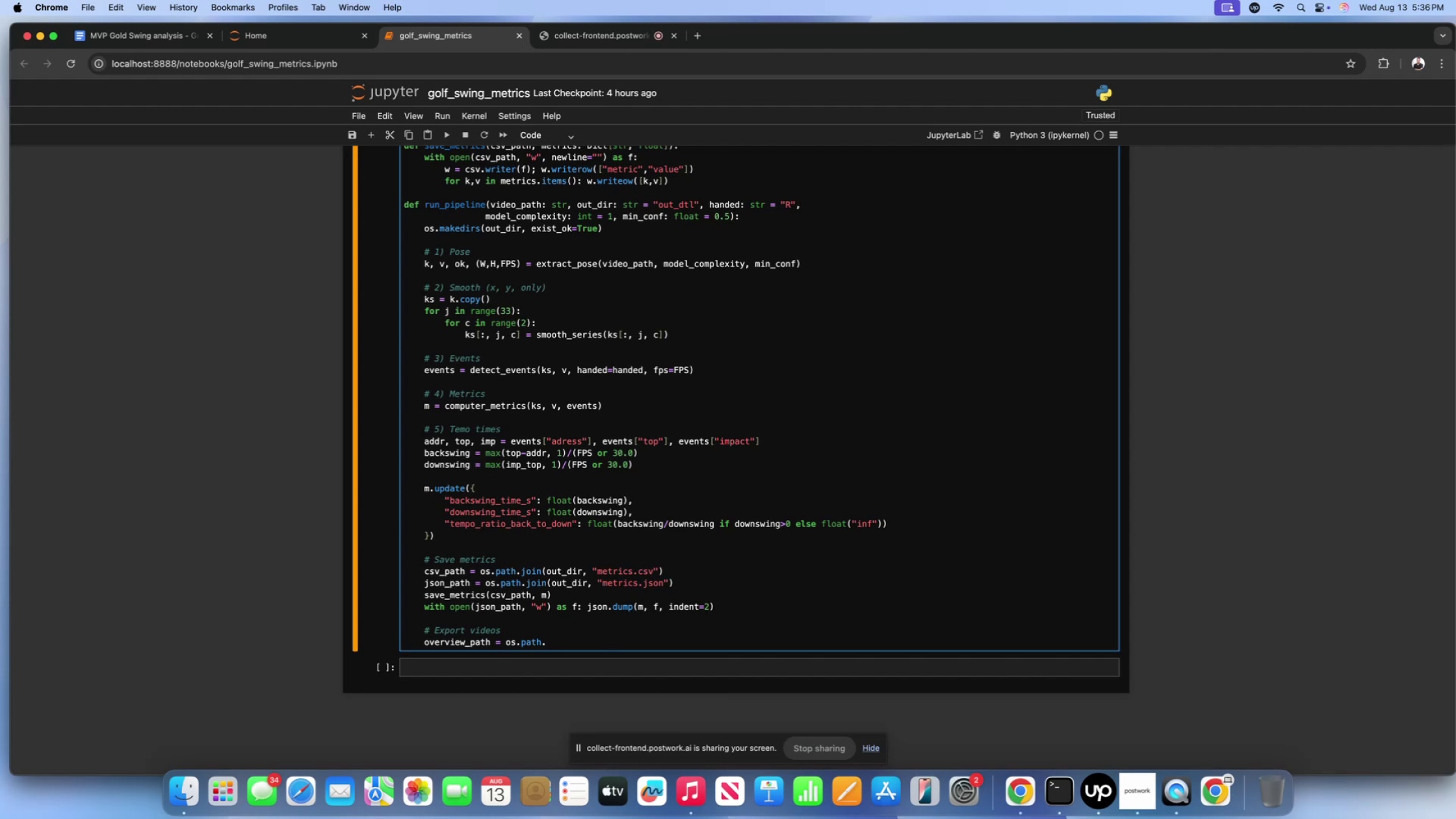 
wait(13.33)
 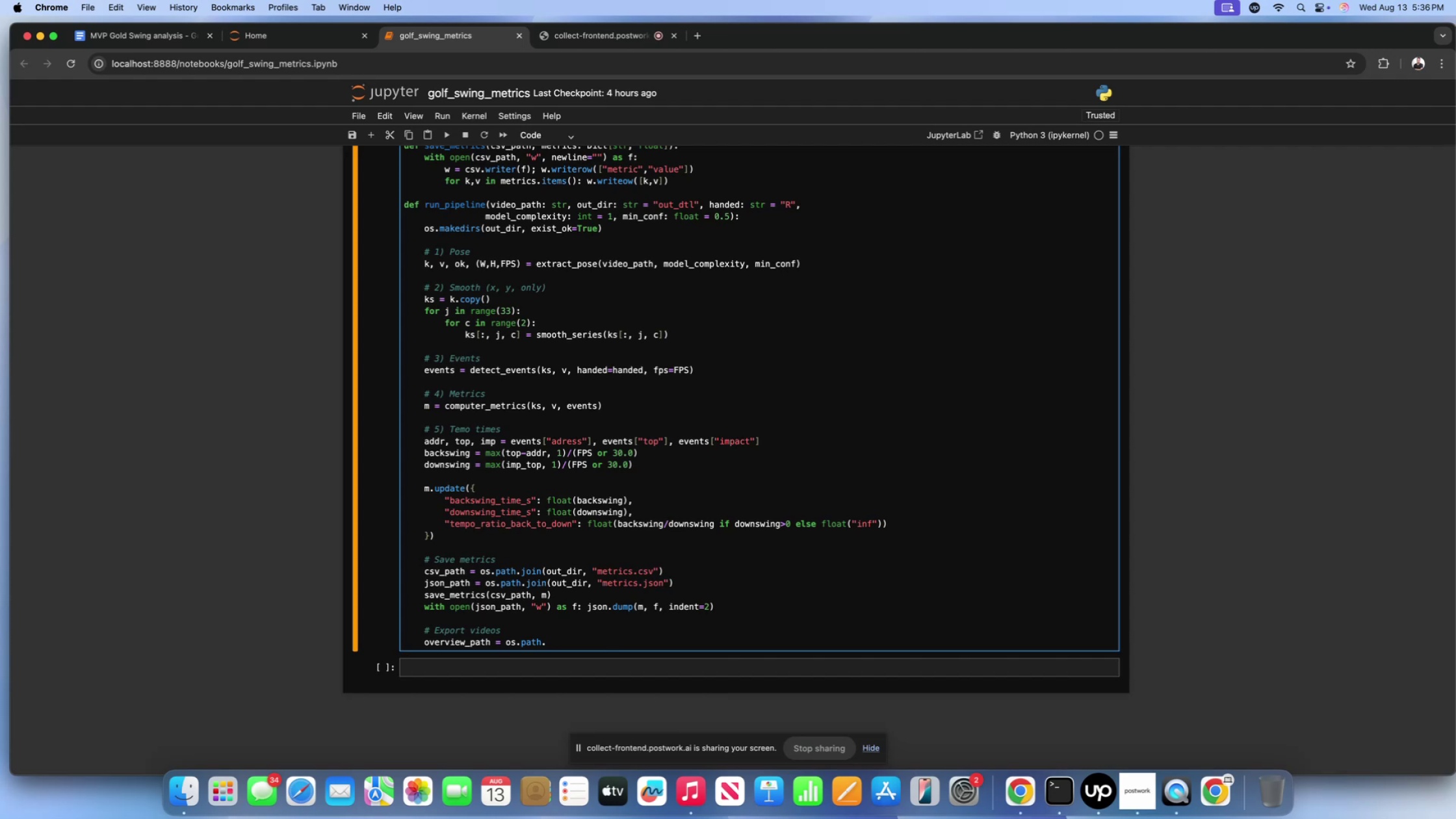 
type(join())
 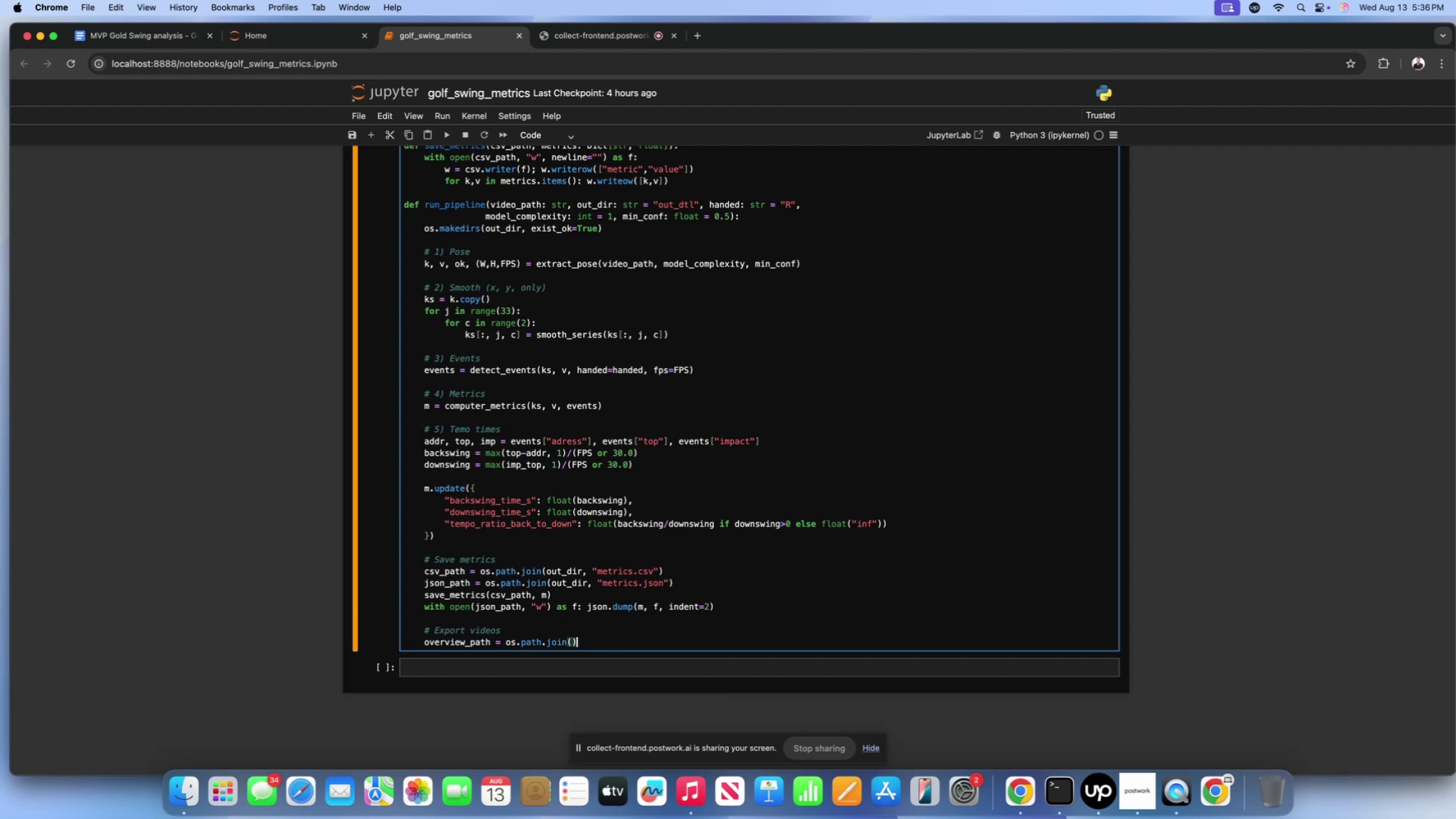 
key(Enter)
 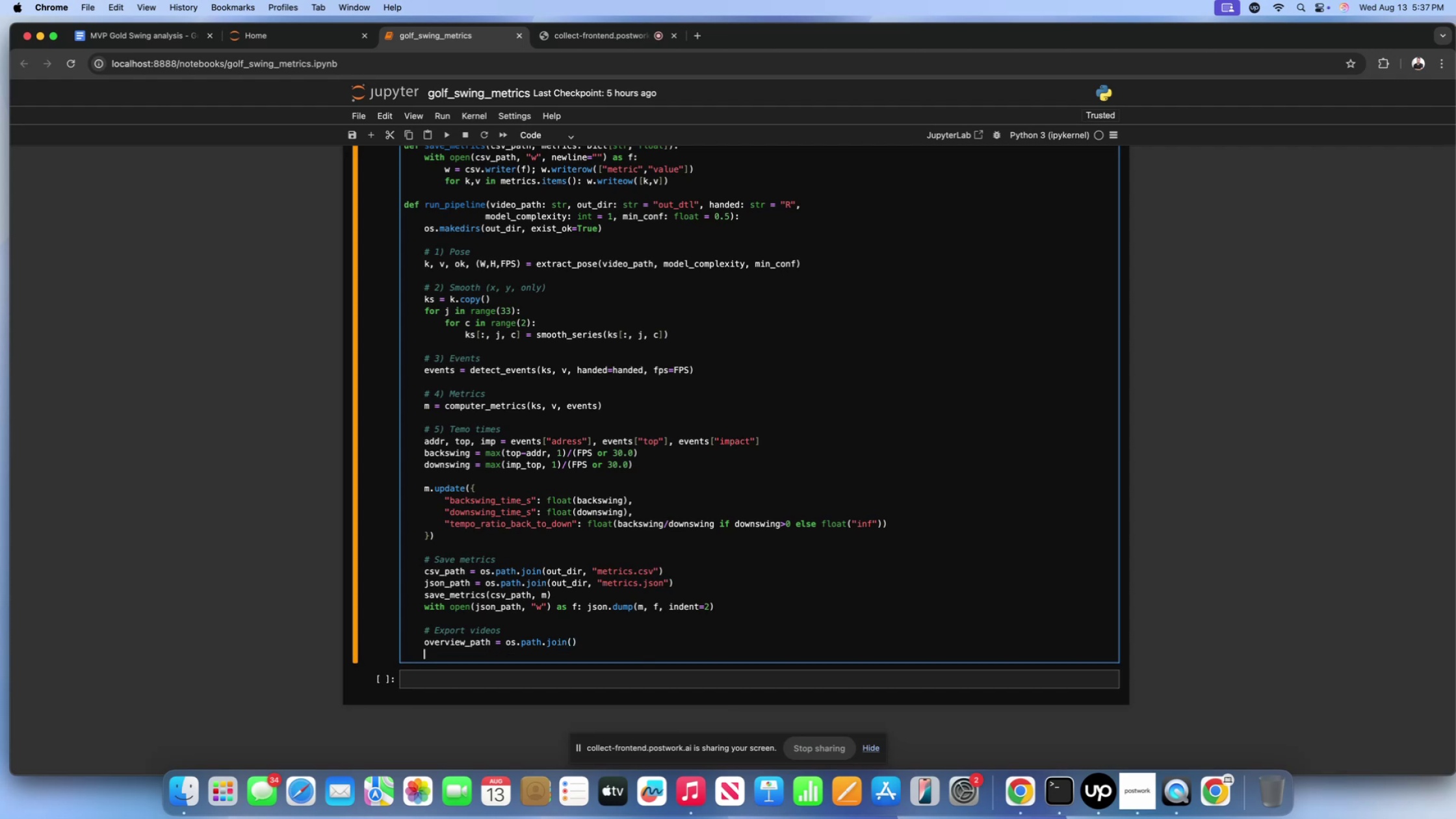 
wait(10.05)
 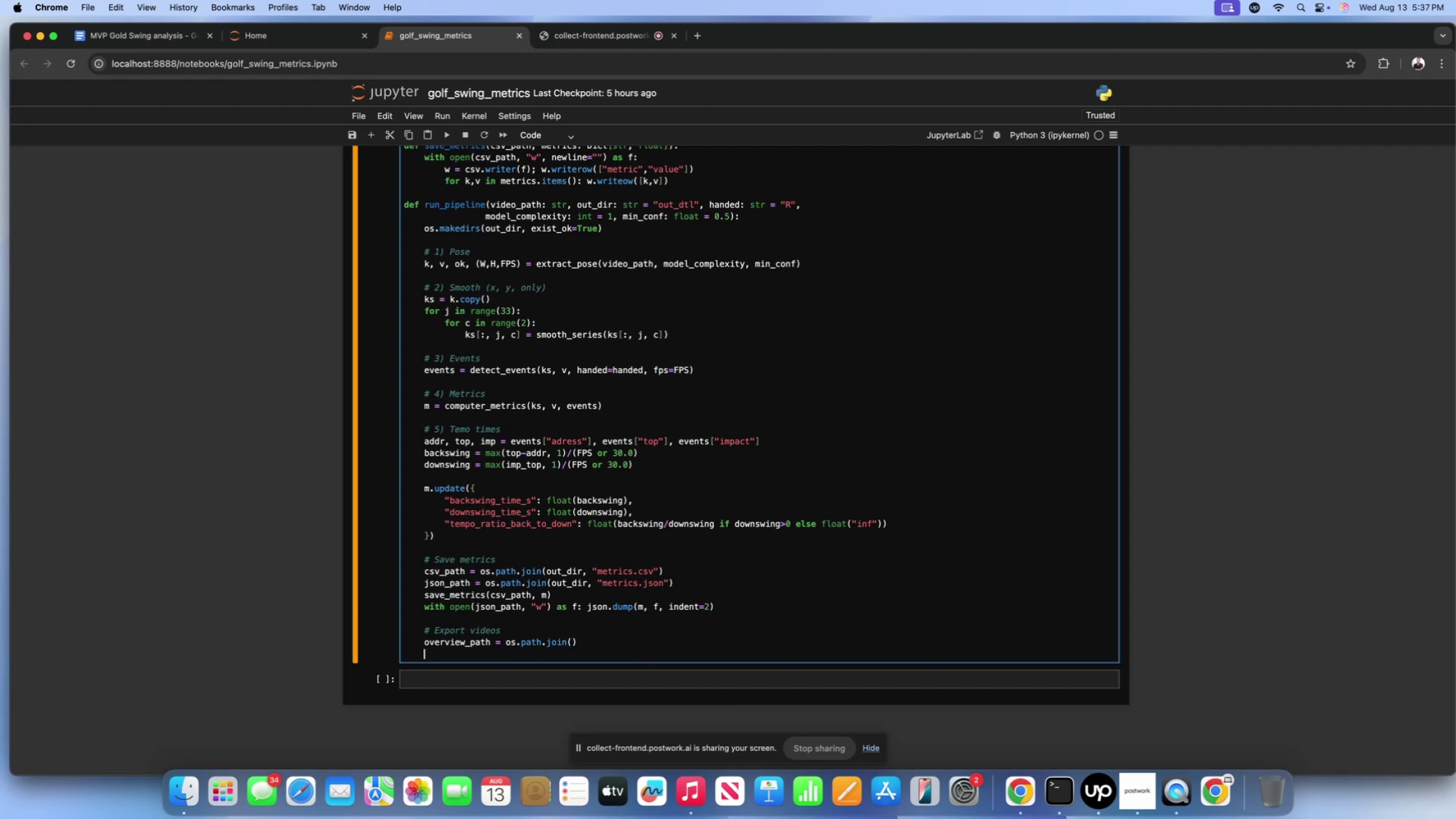 
left_click([574, 640])
 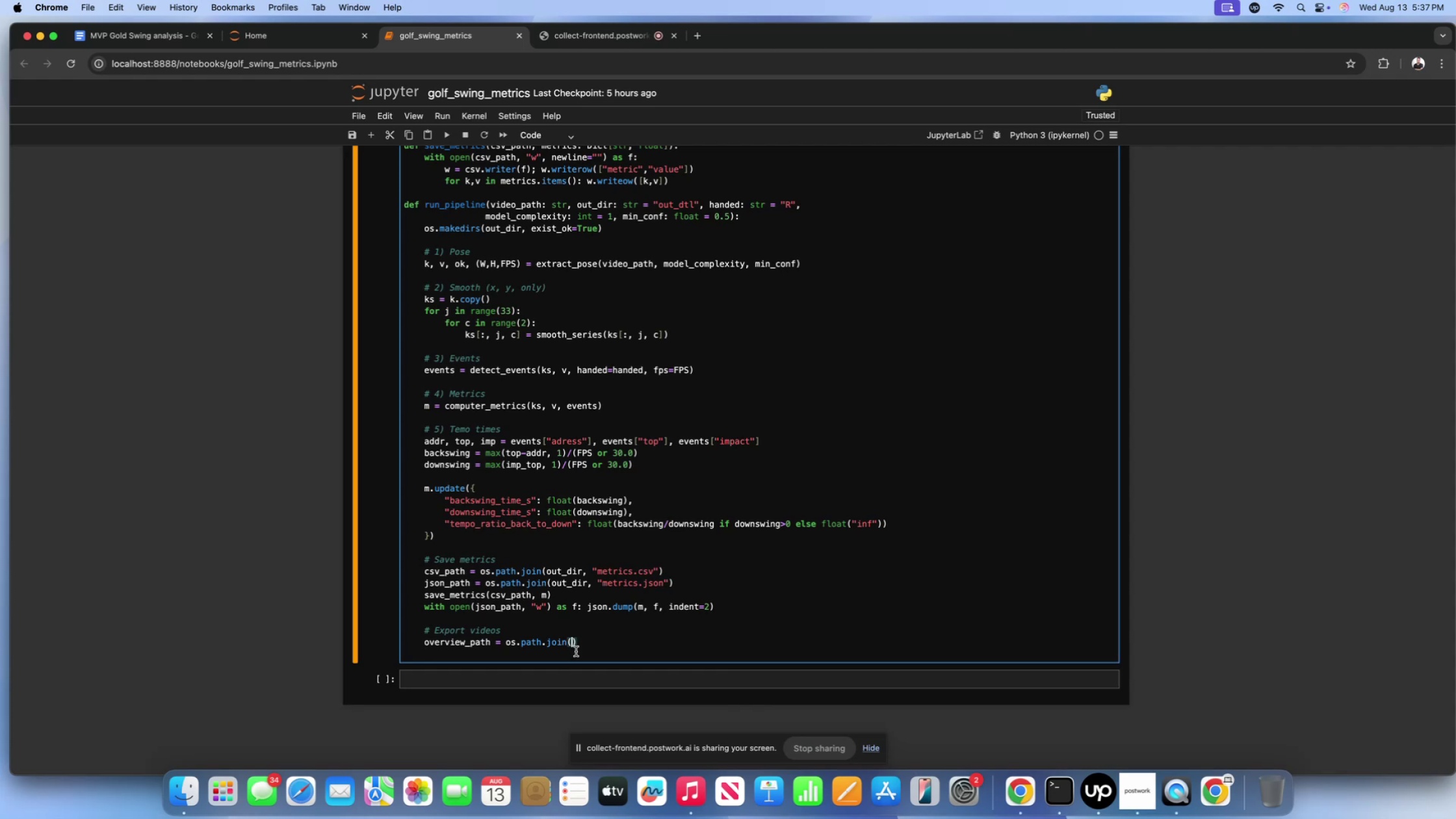 
type(out_dirm )
key(Backspace)
key(Backspace)
type(, "")
 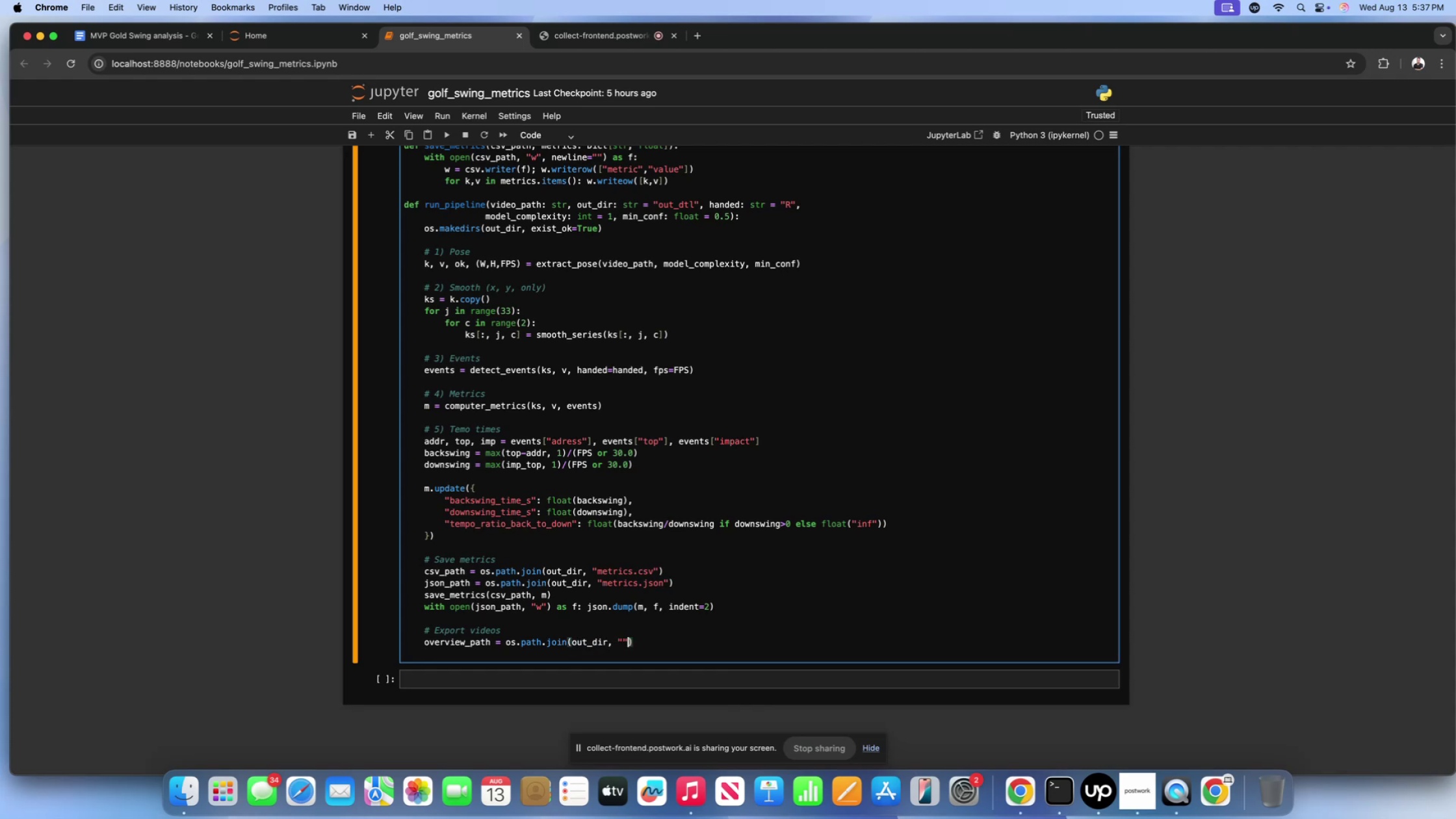 
key(ArrowLeft)
 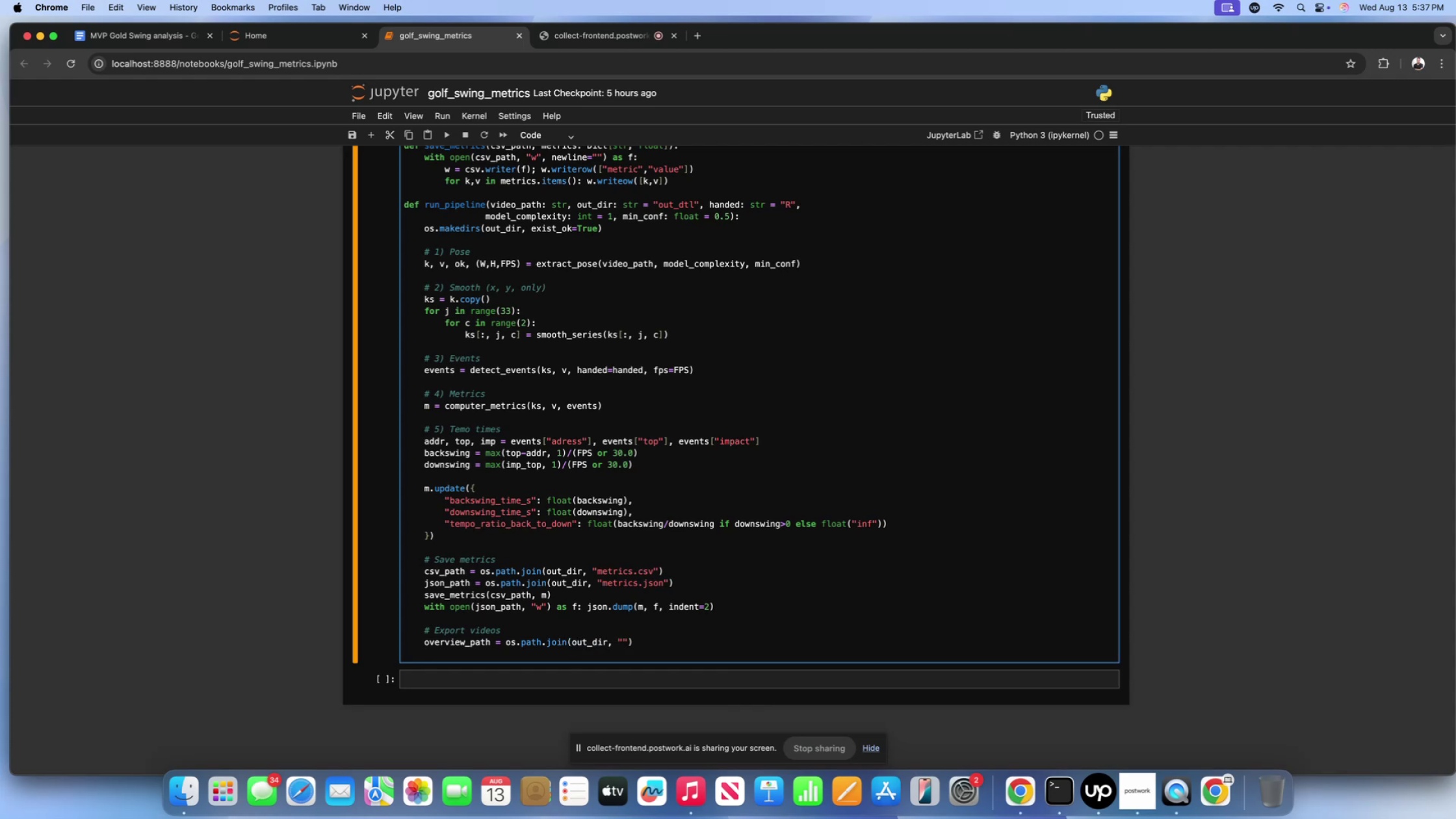 
type(annotated_overview.mps)
 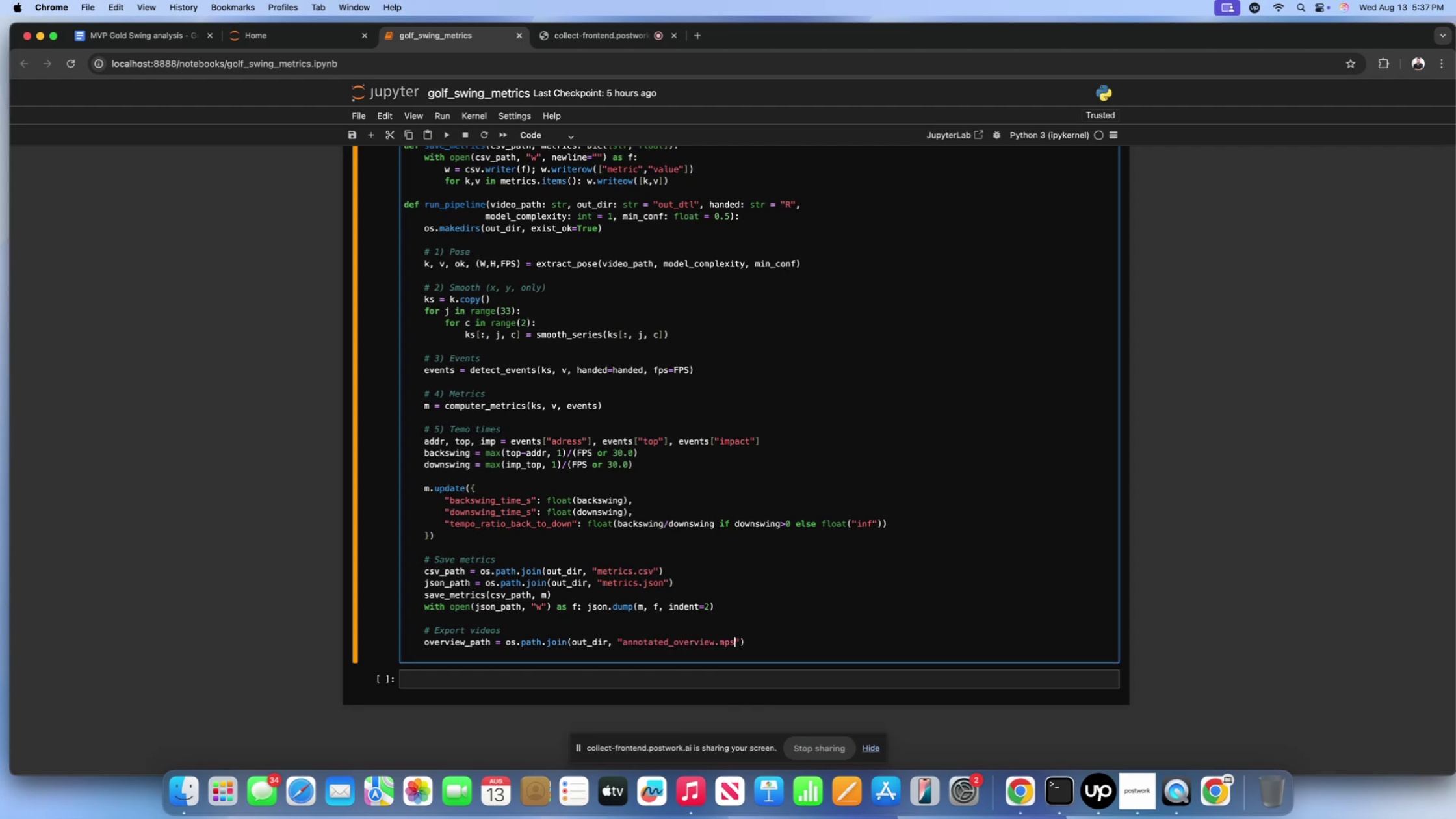 
key(ArrowRight)
 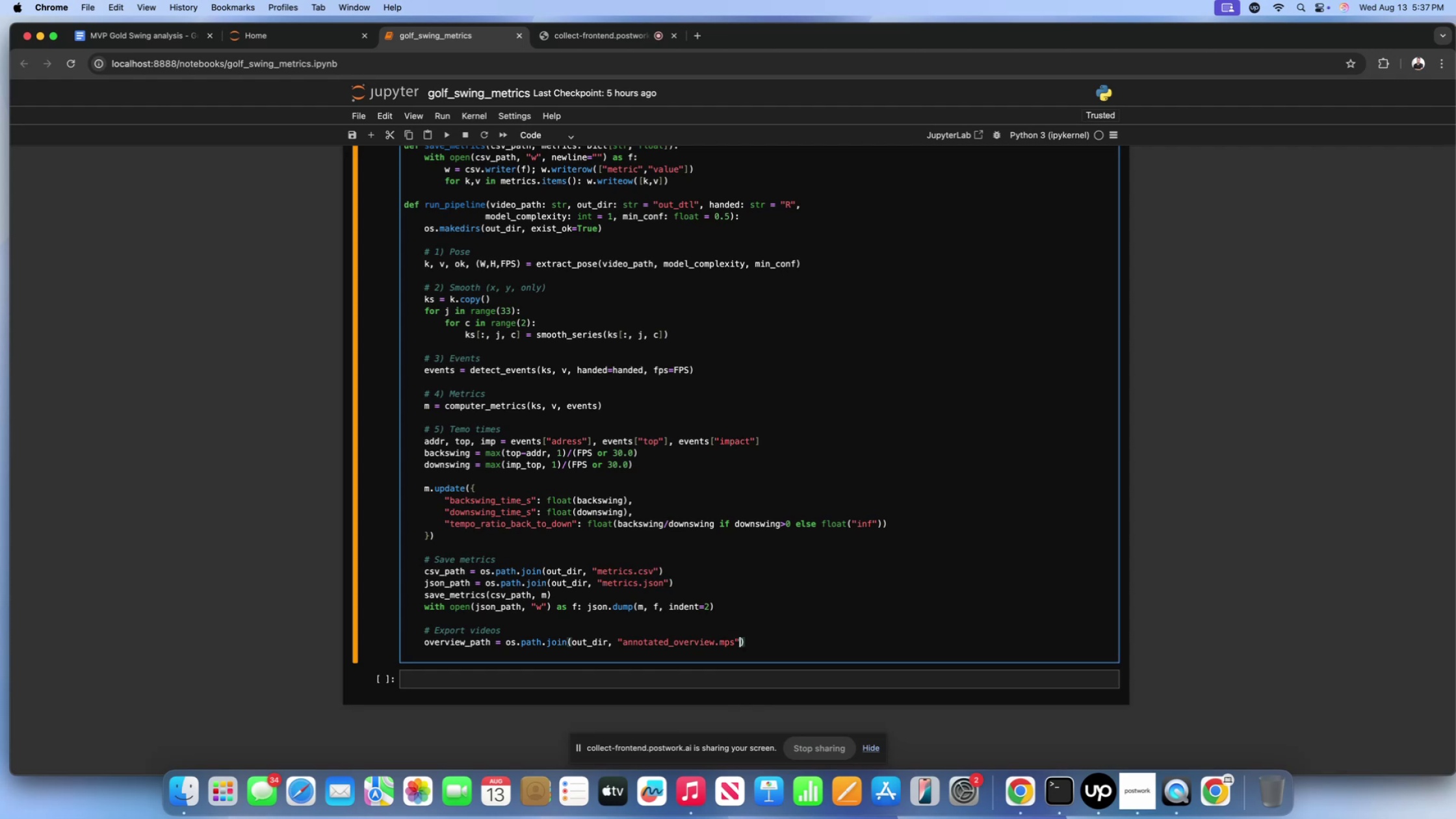 
key(Backspace)
 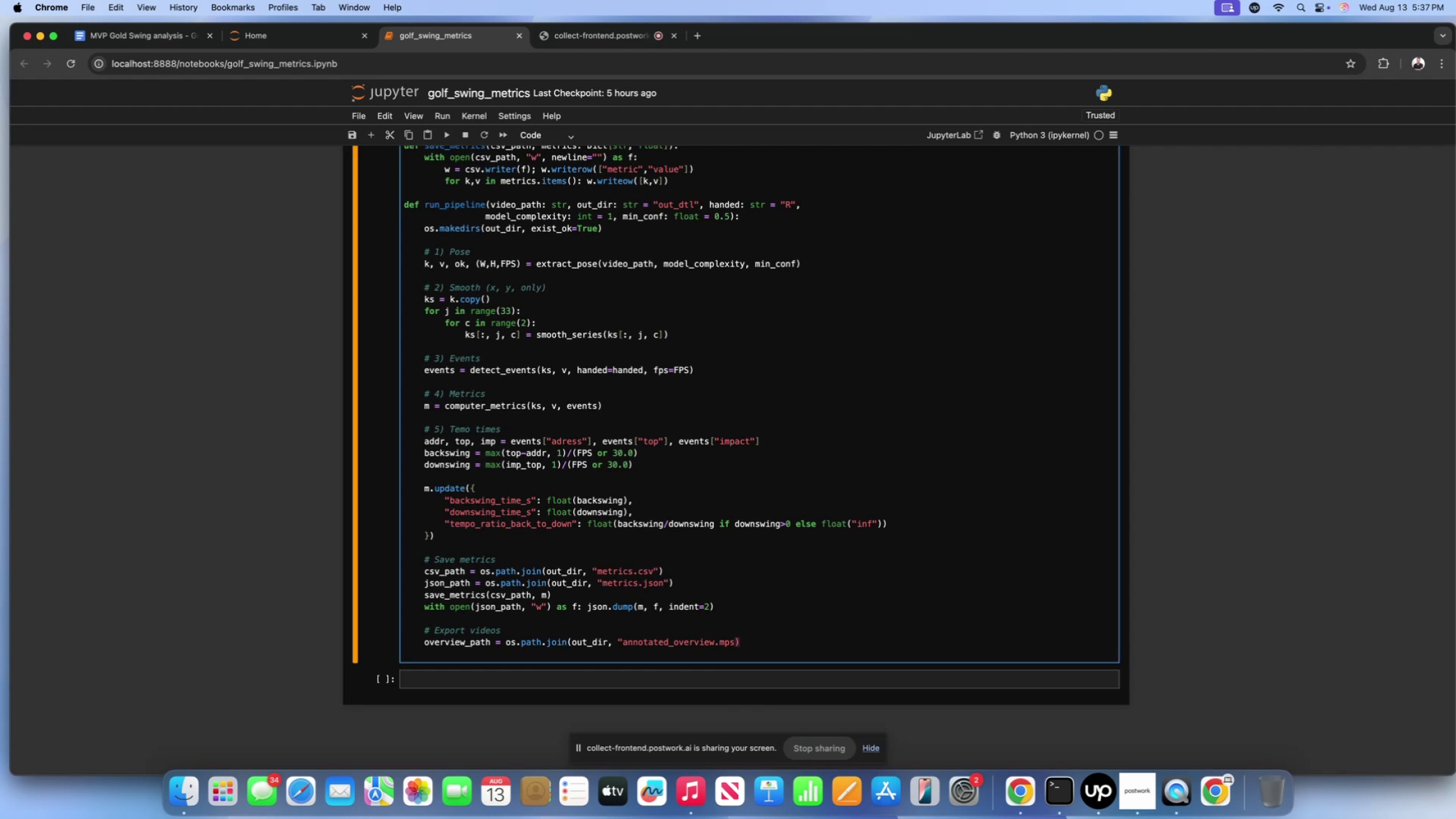 
key(Backspace)
 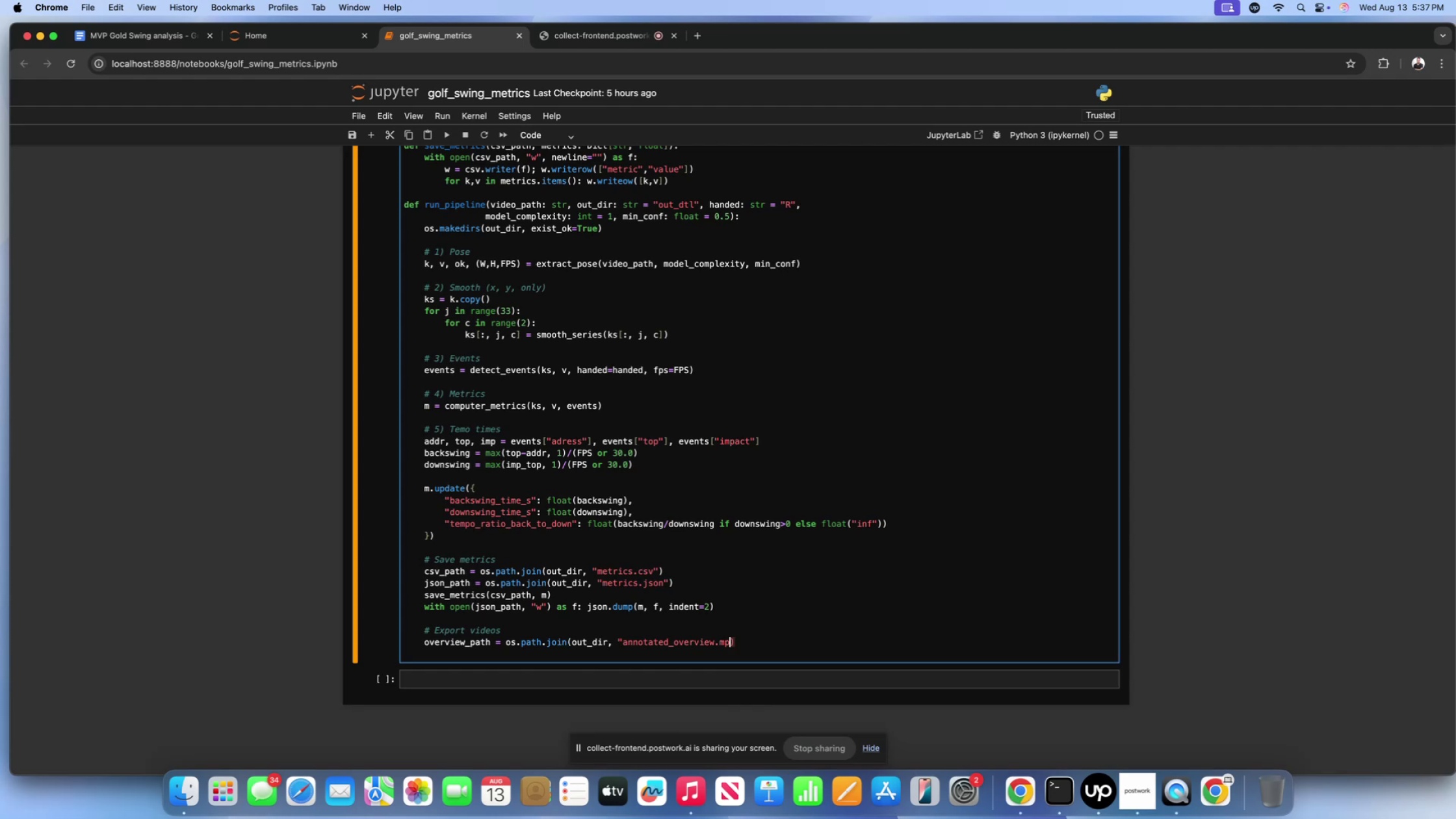 
key(4)
 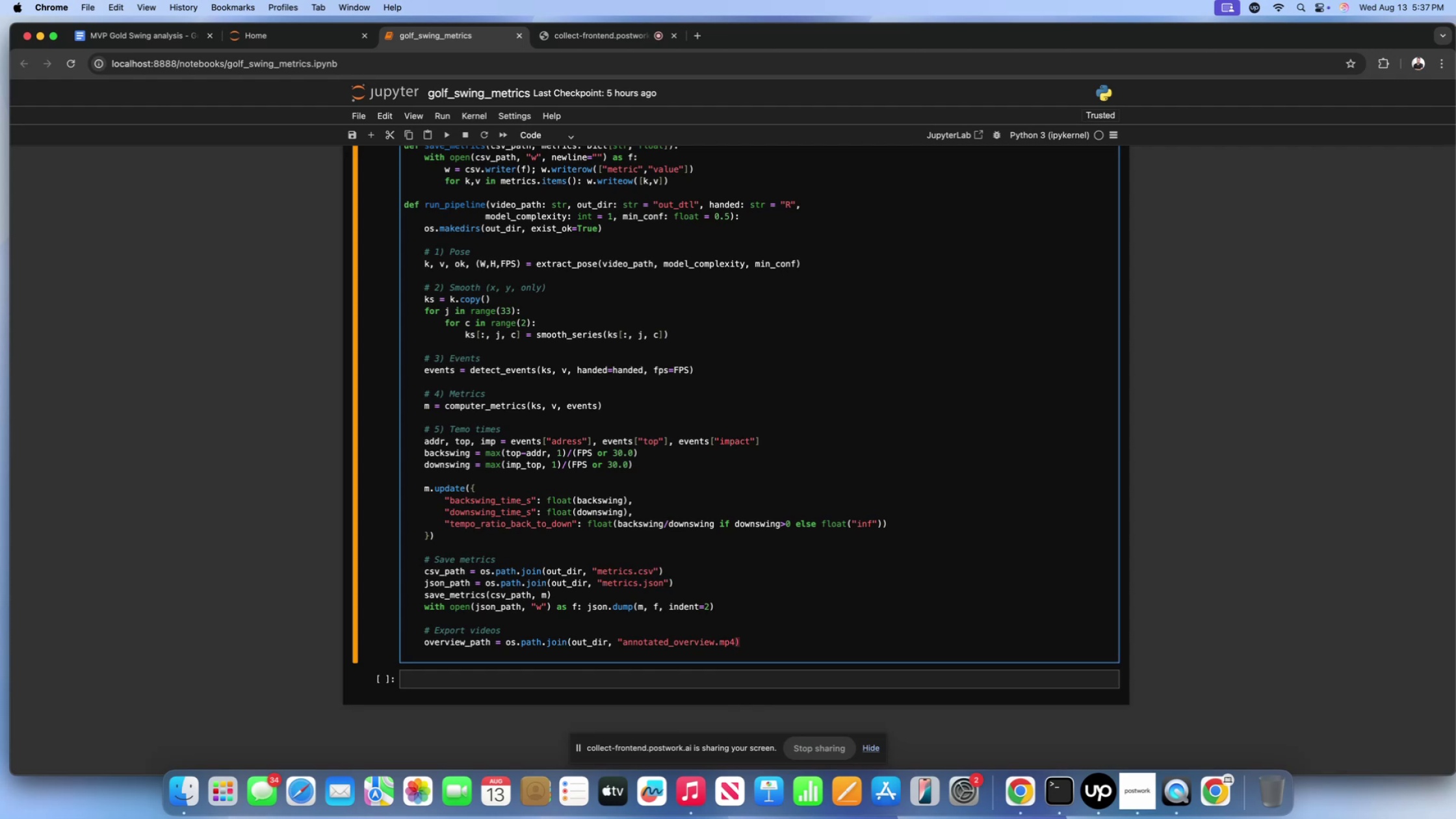 
key(Shift+ShiftLeft)
 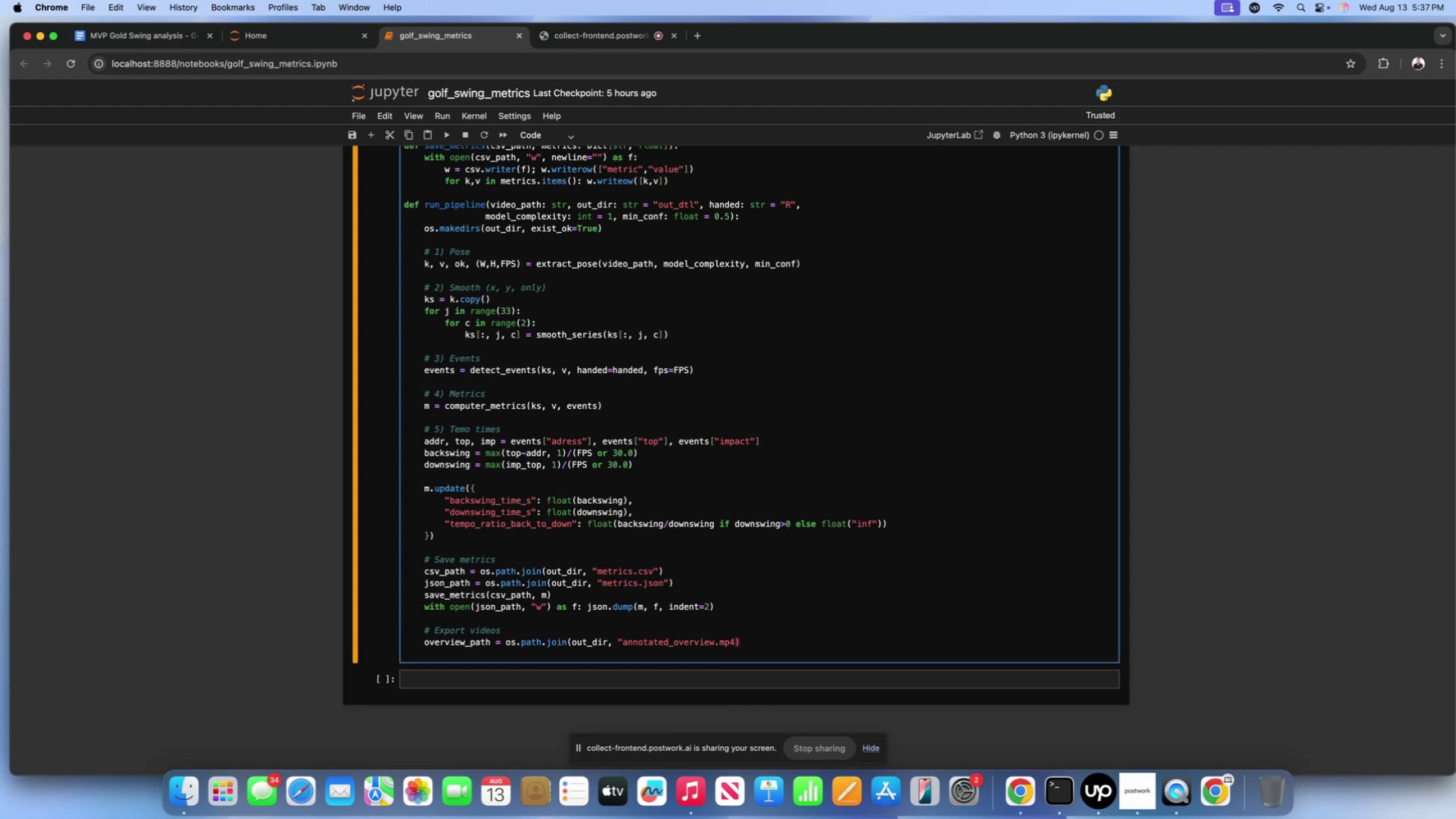 
key(Shift+Quote)
 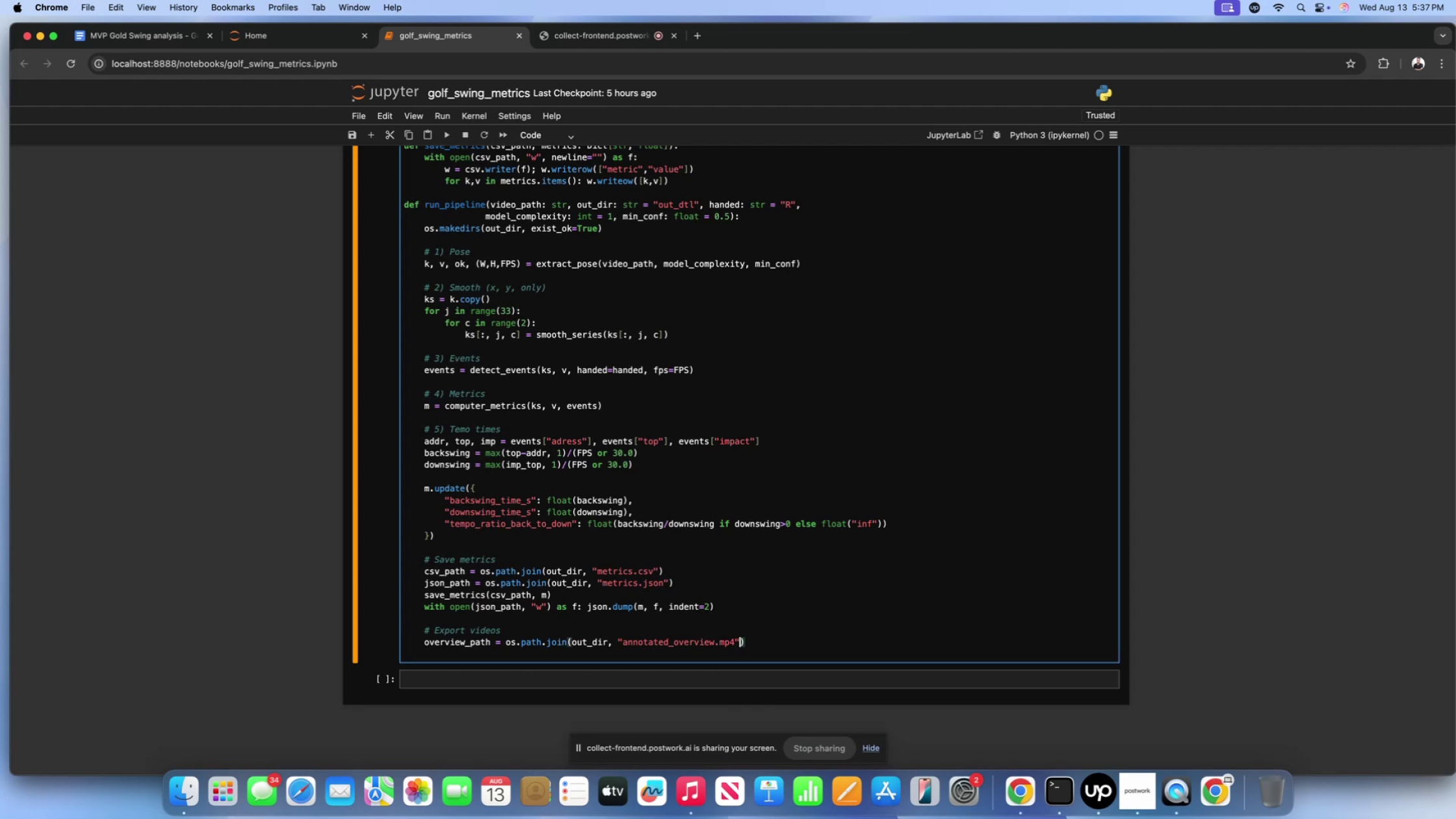 
key(ArrowLeft)
 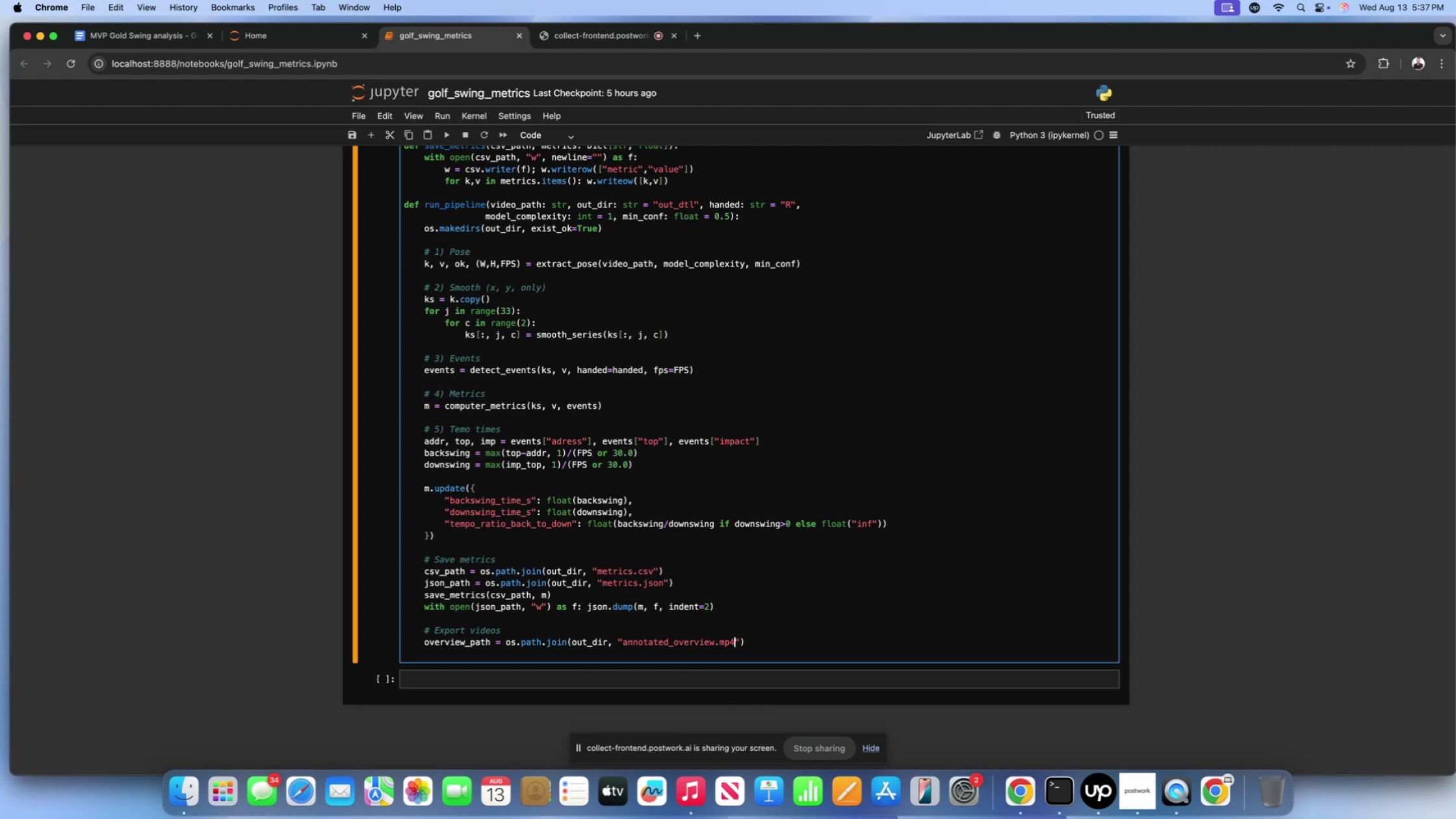 
key(ArrowRight)
 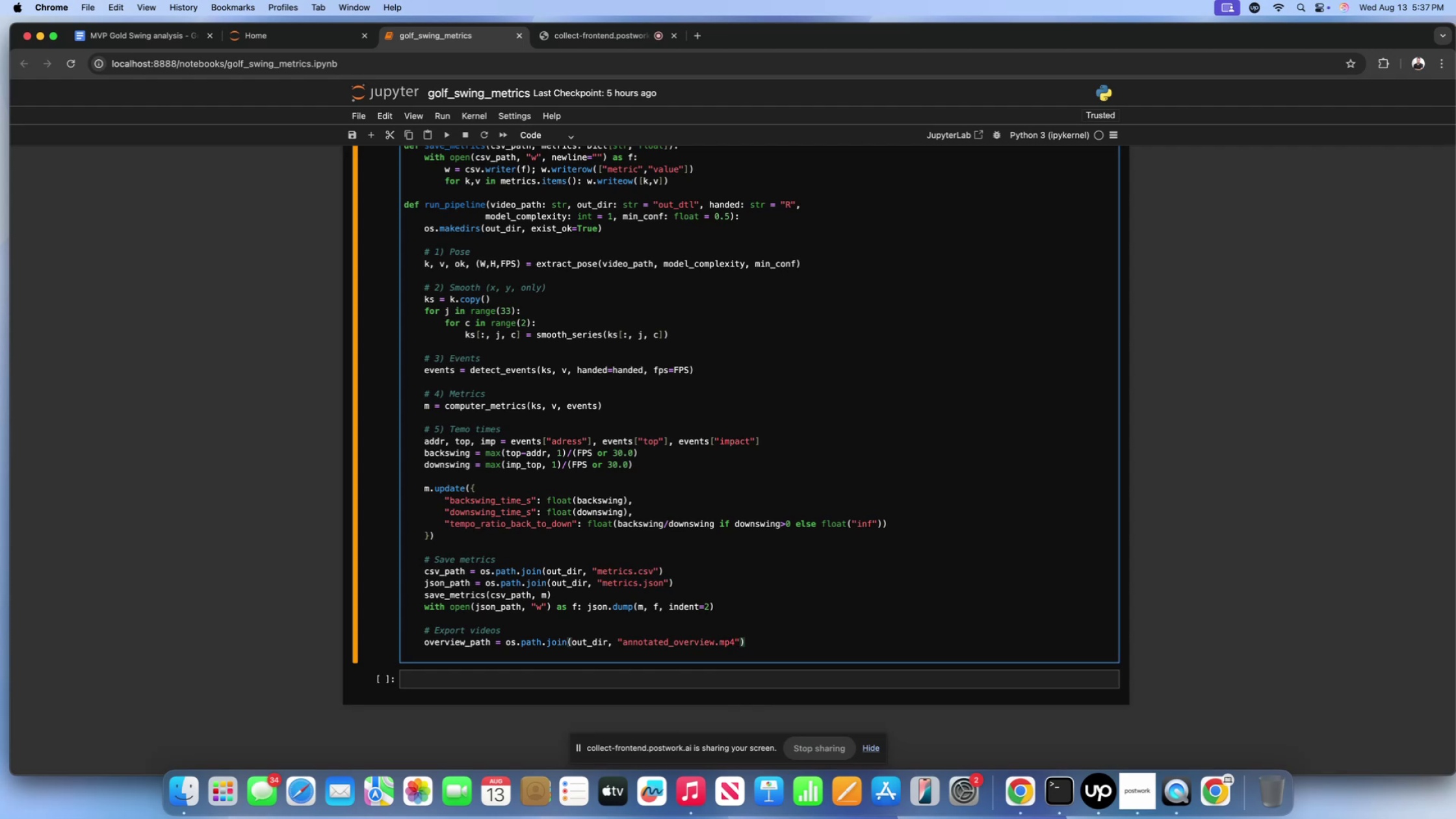 
key(ArrowRight)
 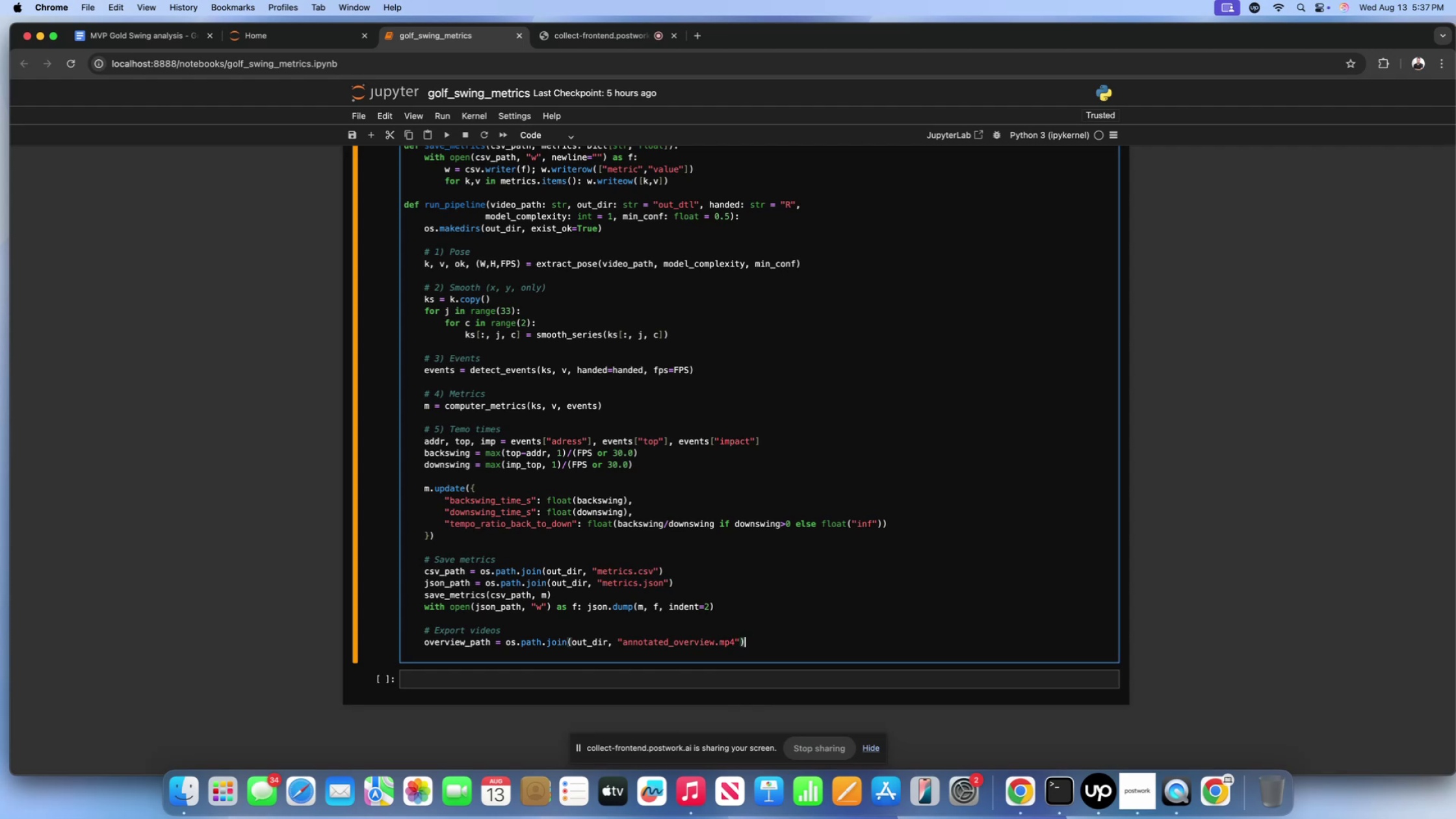 
key(Enter)
 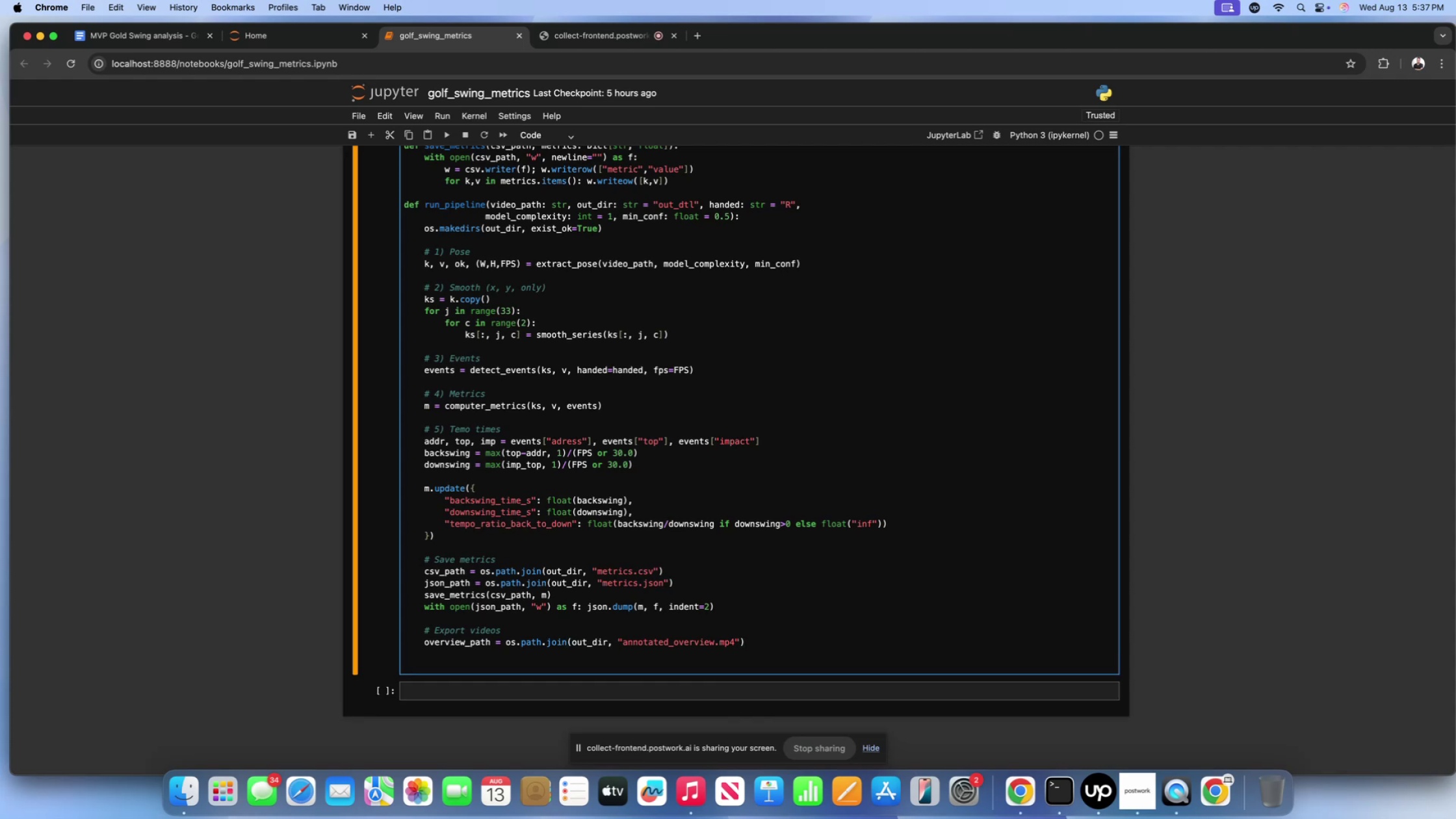 
type(write_video_generic())
 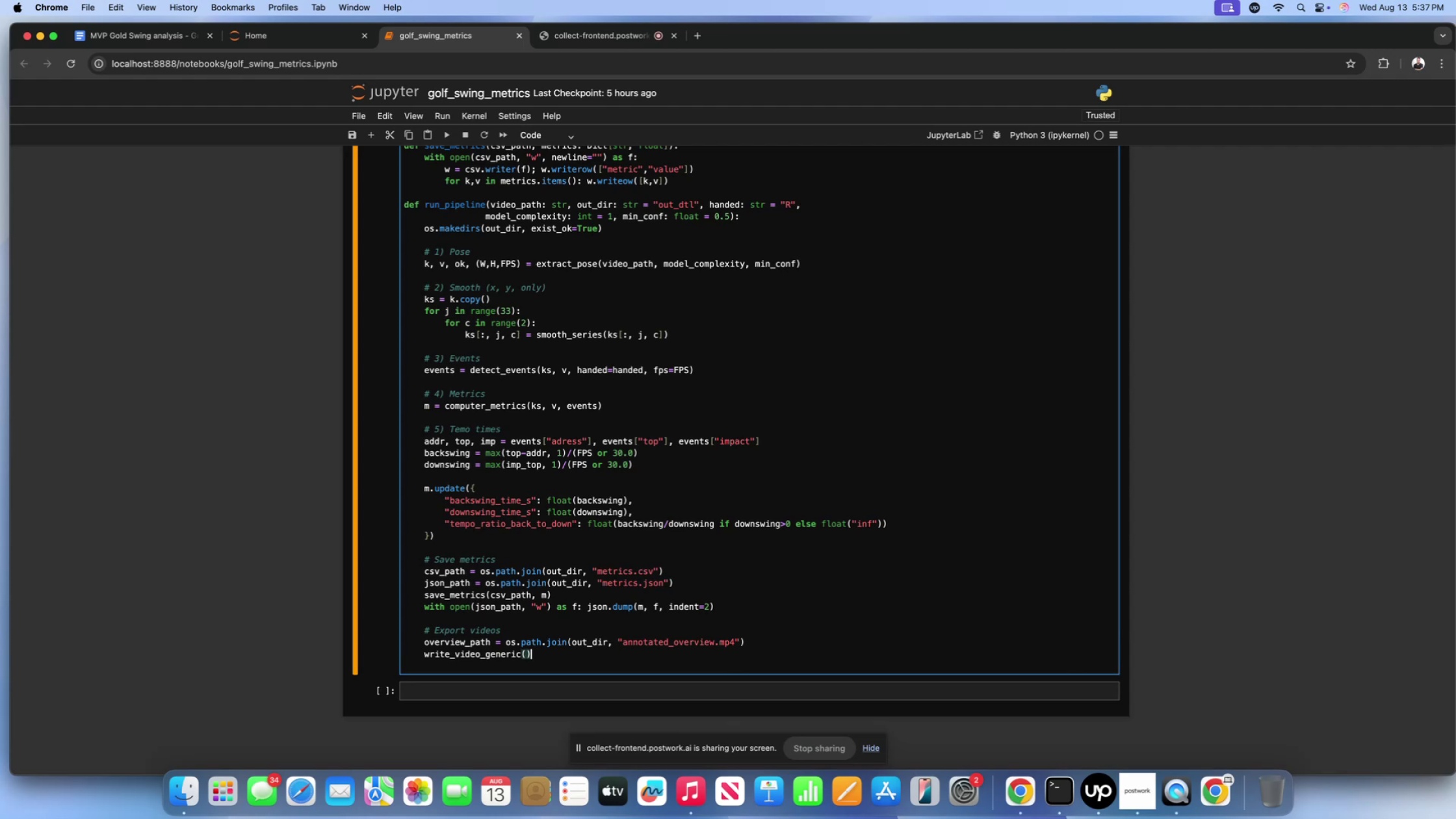 
key(ArrowLeft)
 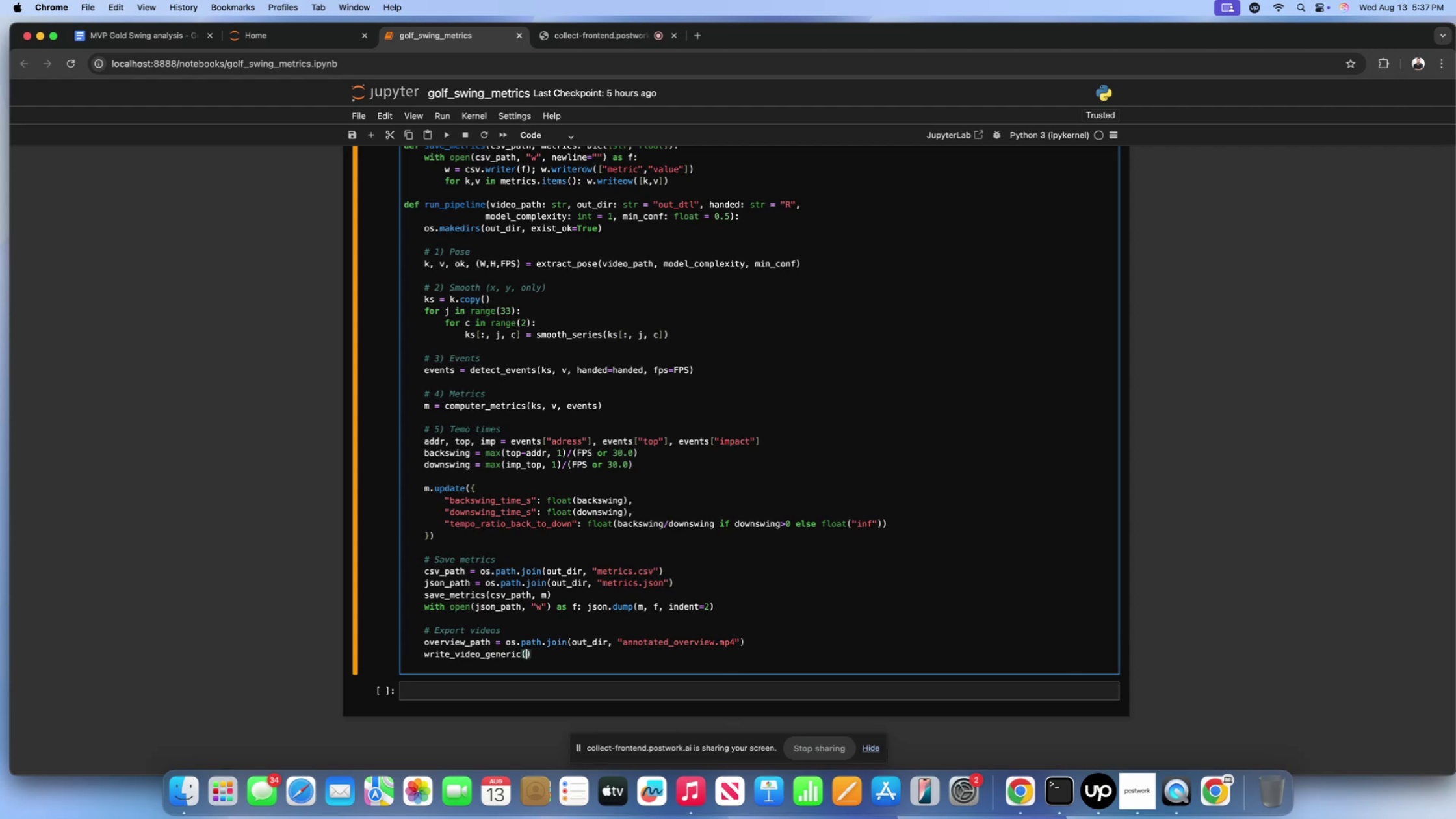 
type(video_path, over)
key(Backspace)
type(rview)
 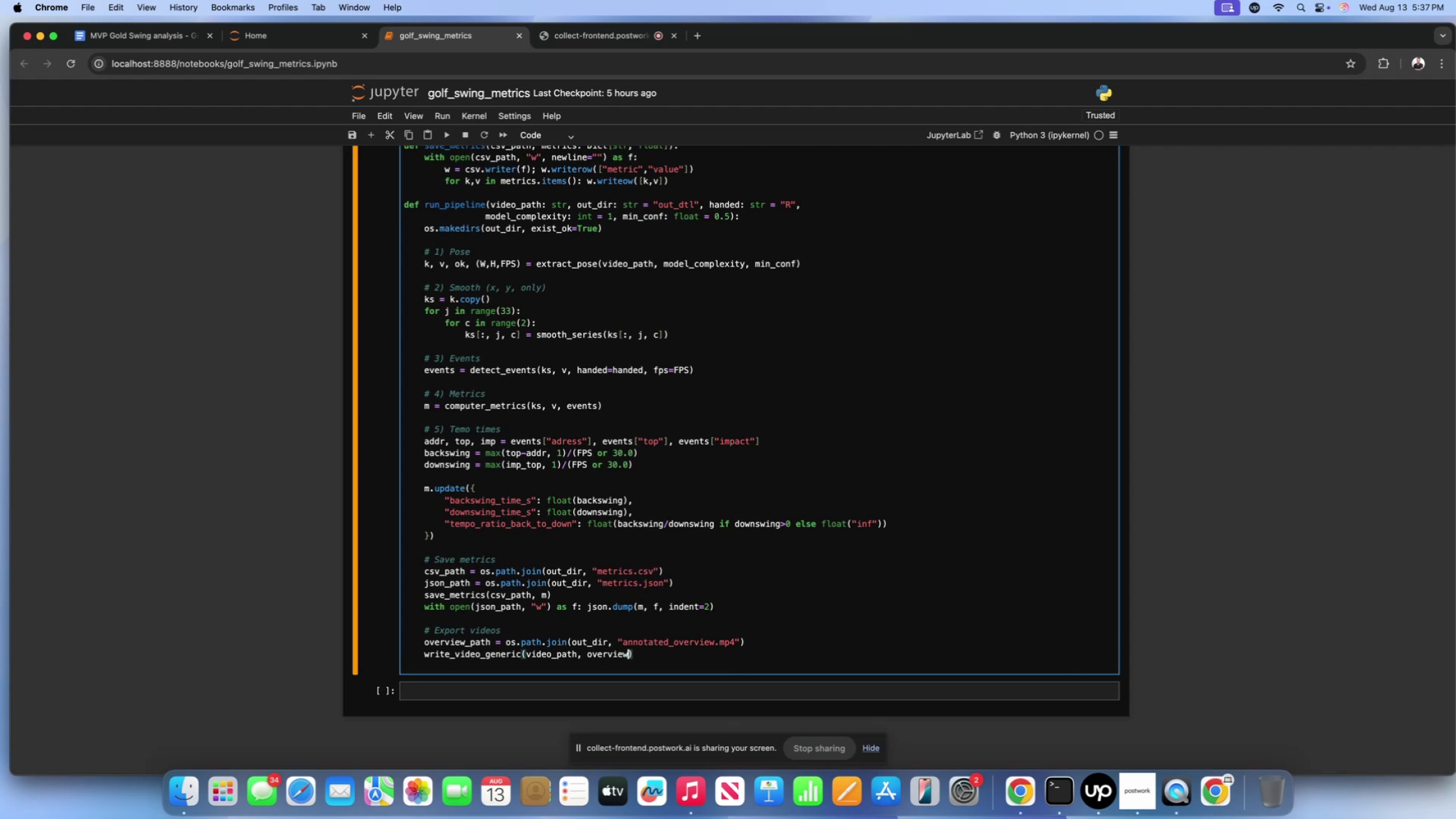 
wait(17.84)
 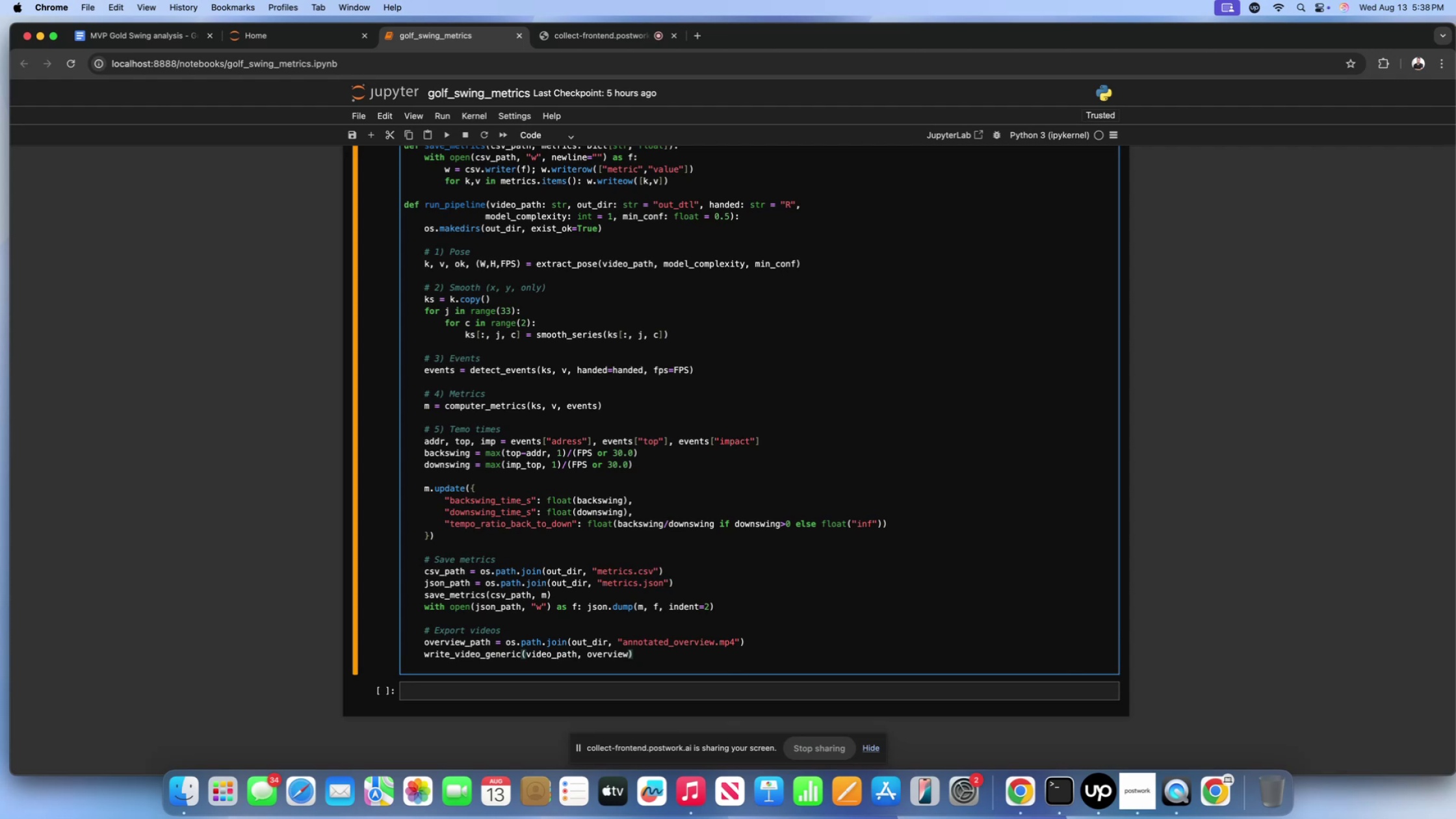 
double_click([687, 658])
 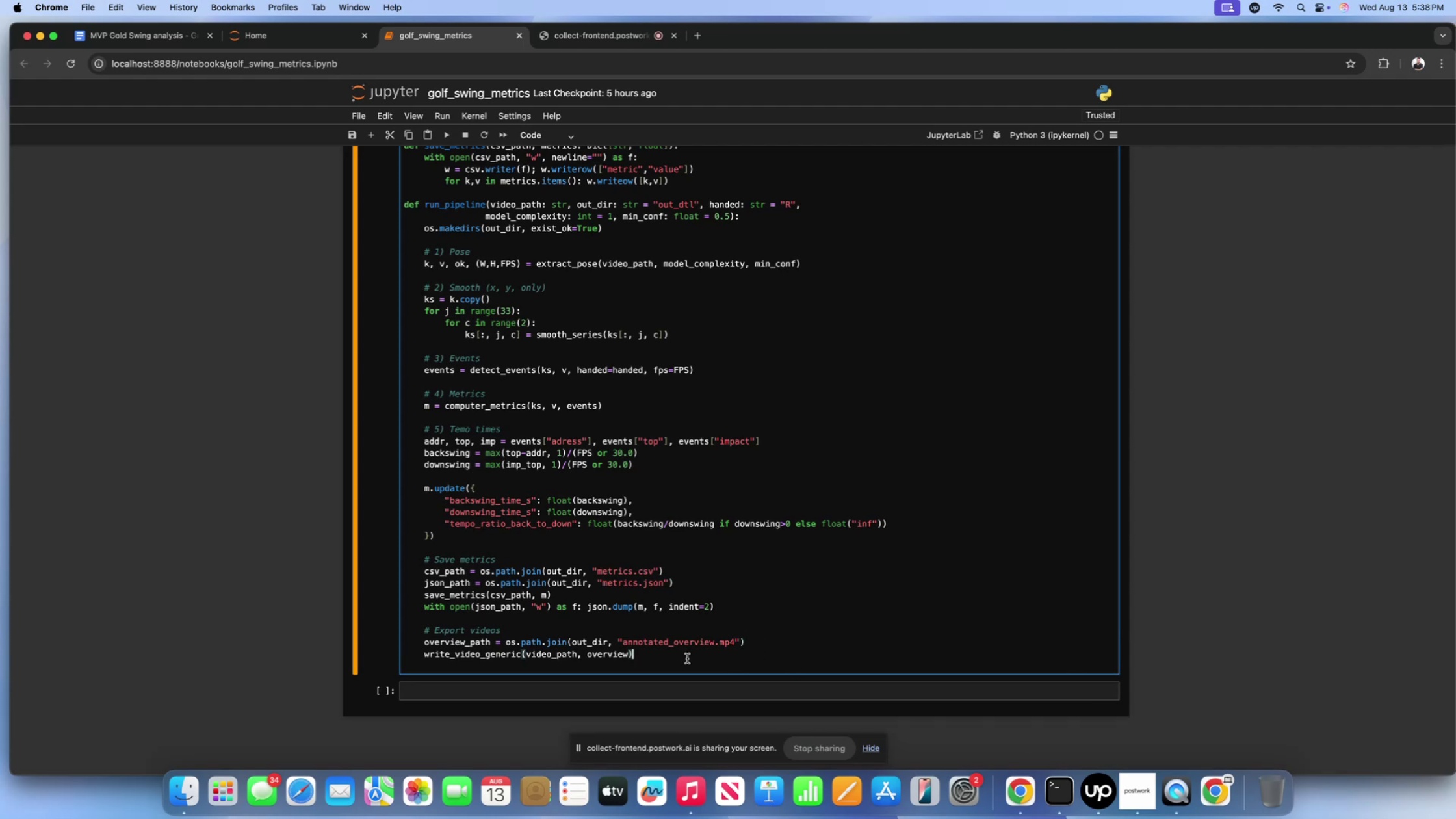 
key(Meta+A)
 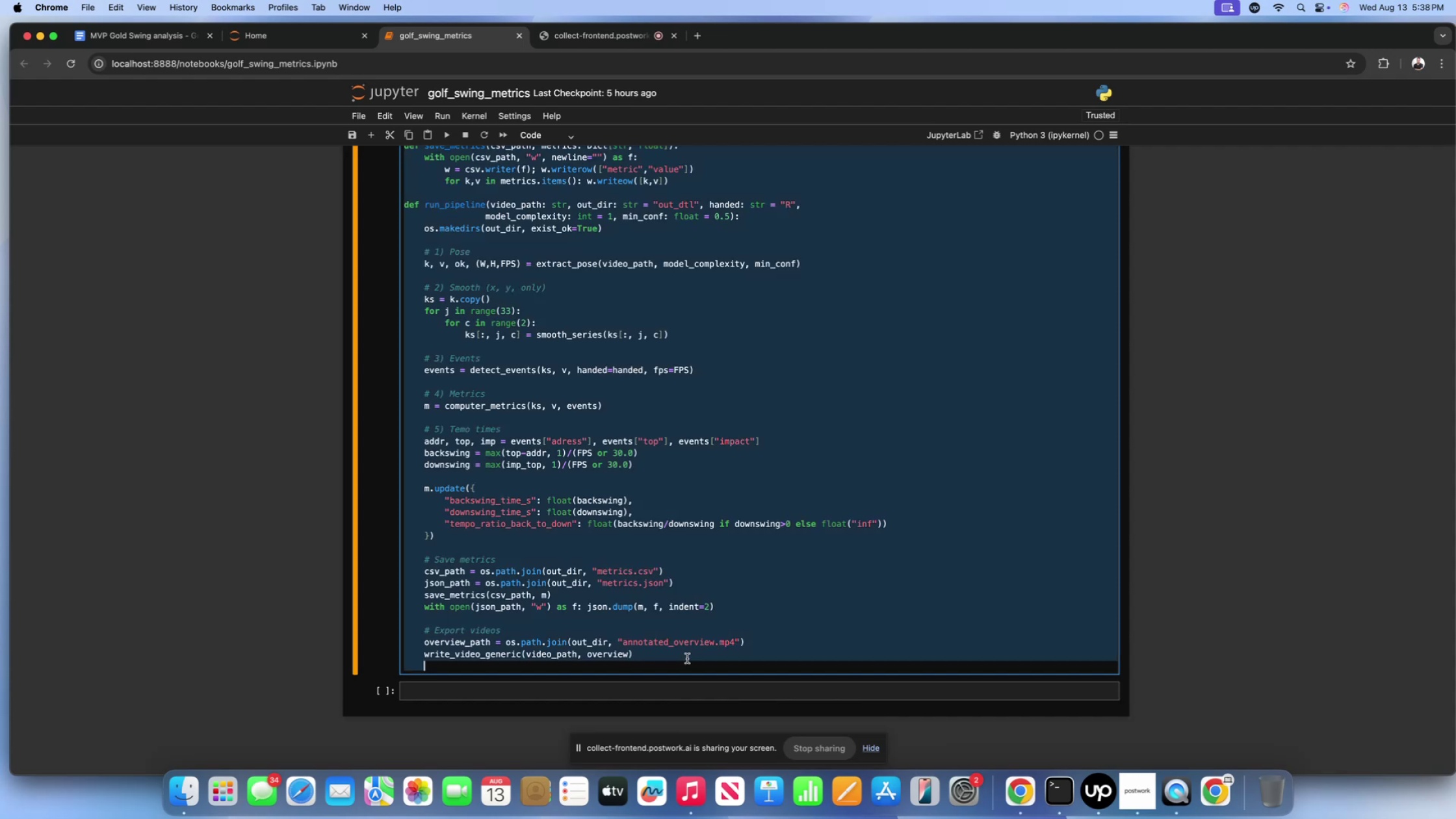 
key(Meta+V)
 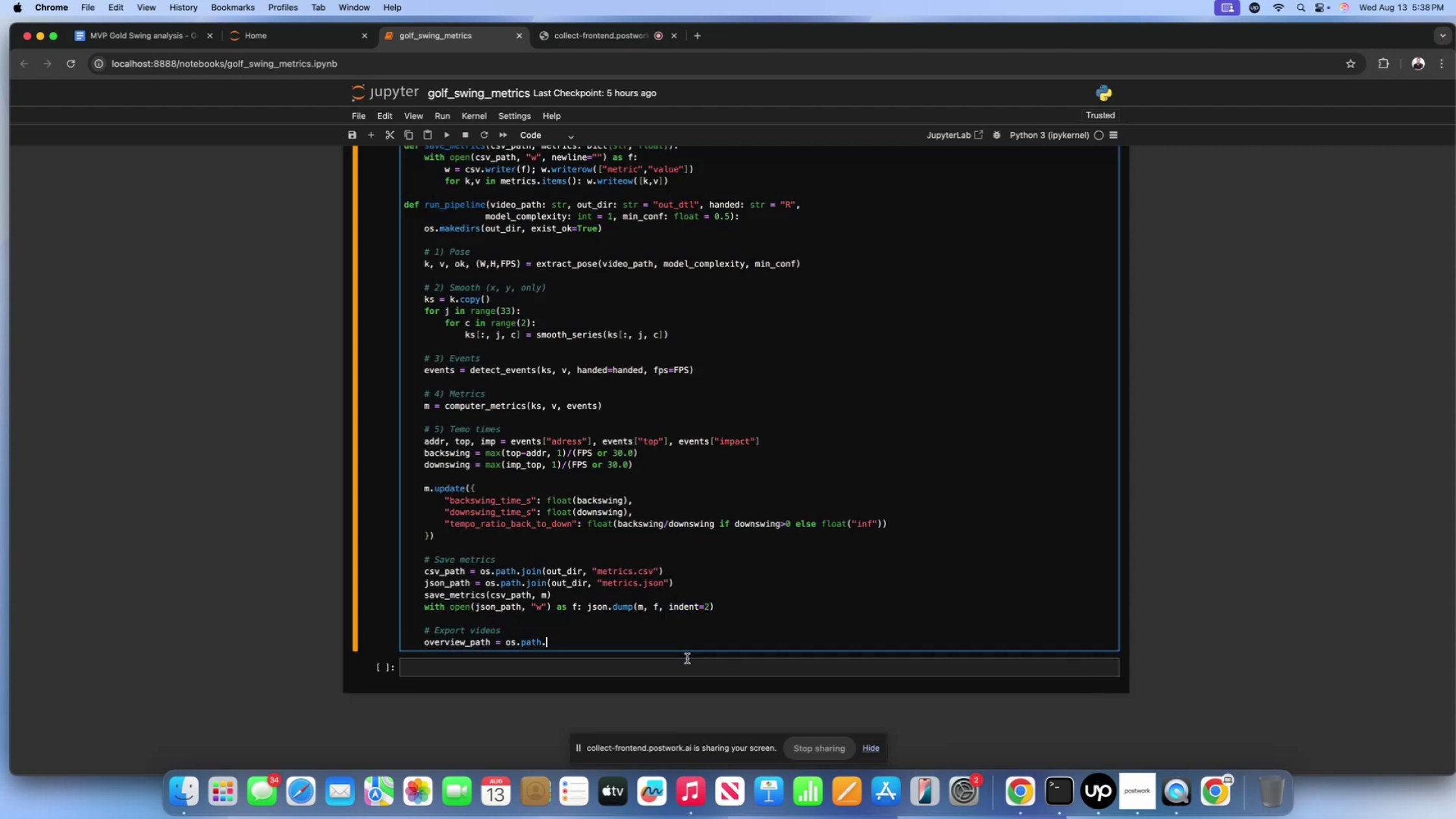 
key(Meta+Z)
 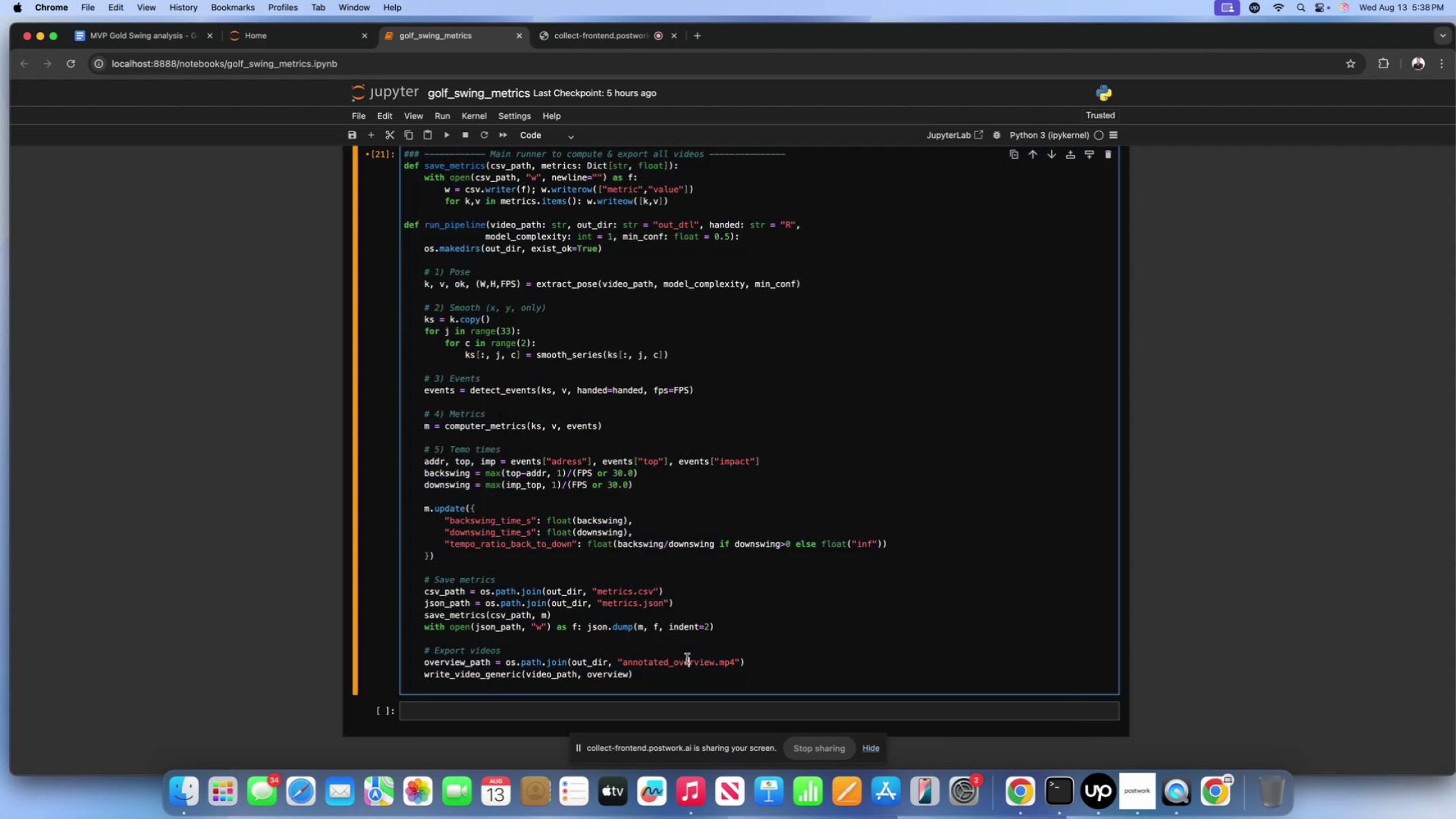 
double_click([685, 664])
 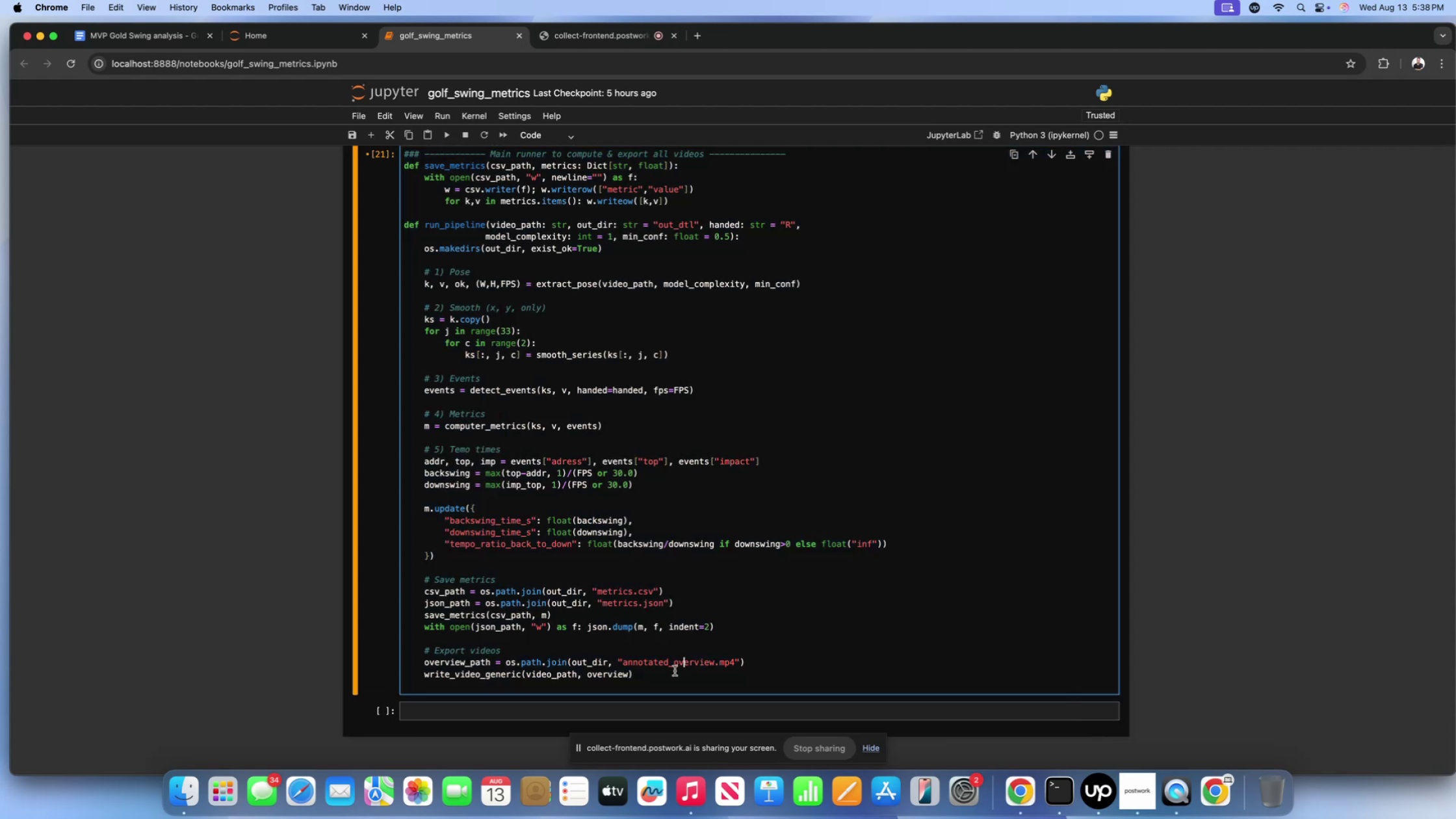 
triple_click([675, 671])
 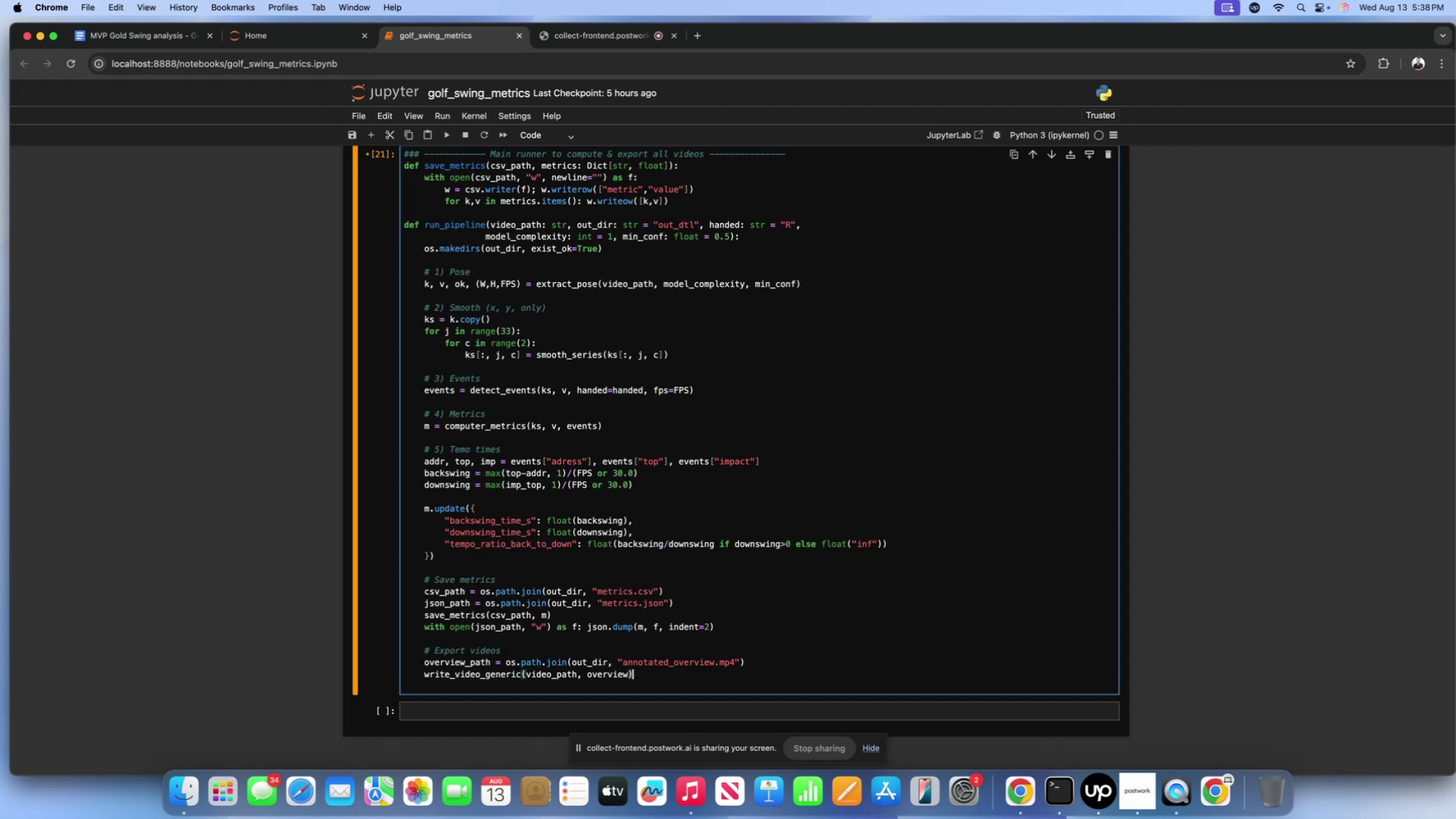 
wait(14.9)
 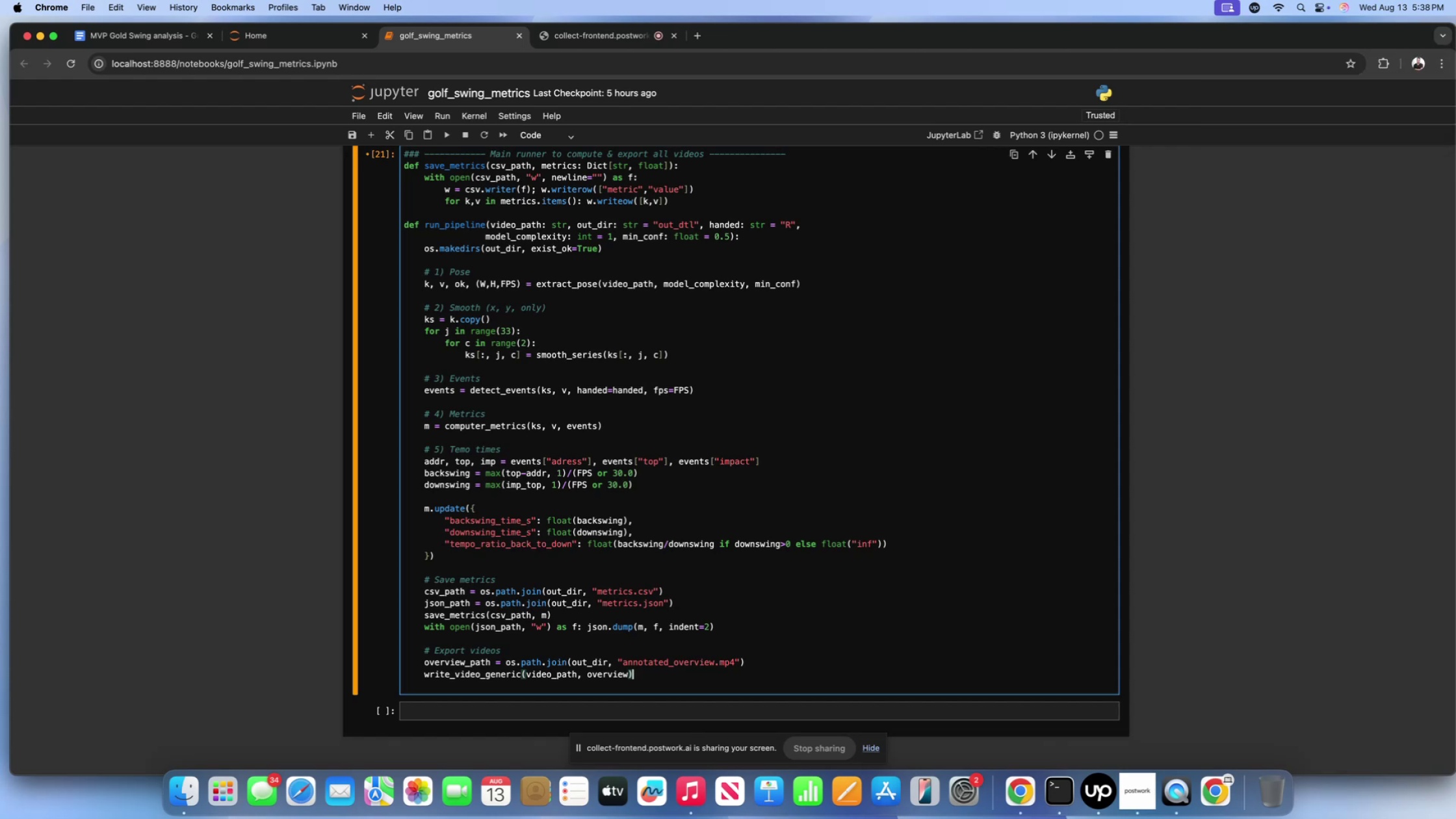 
key(Alt+AltRight)
 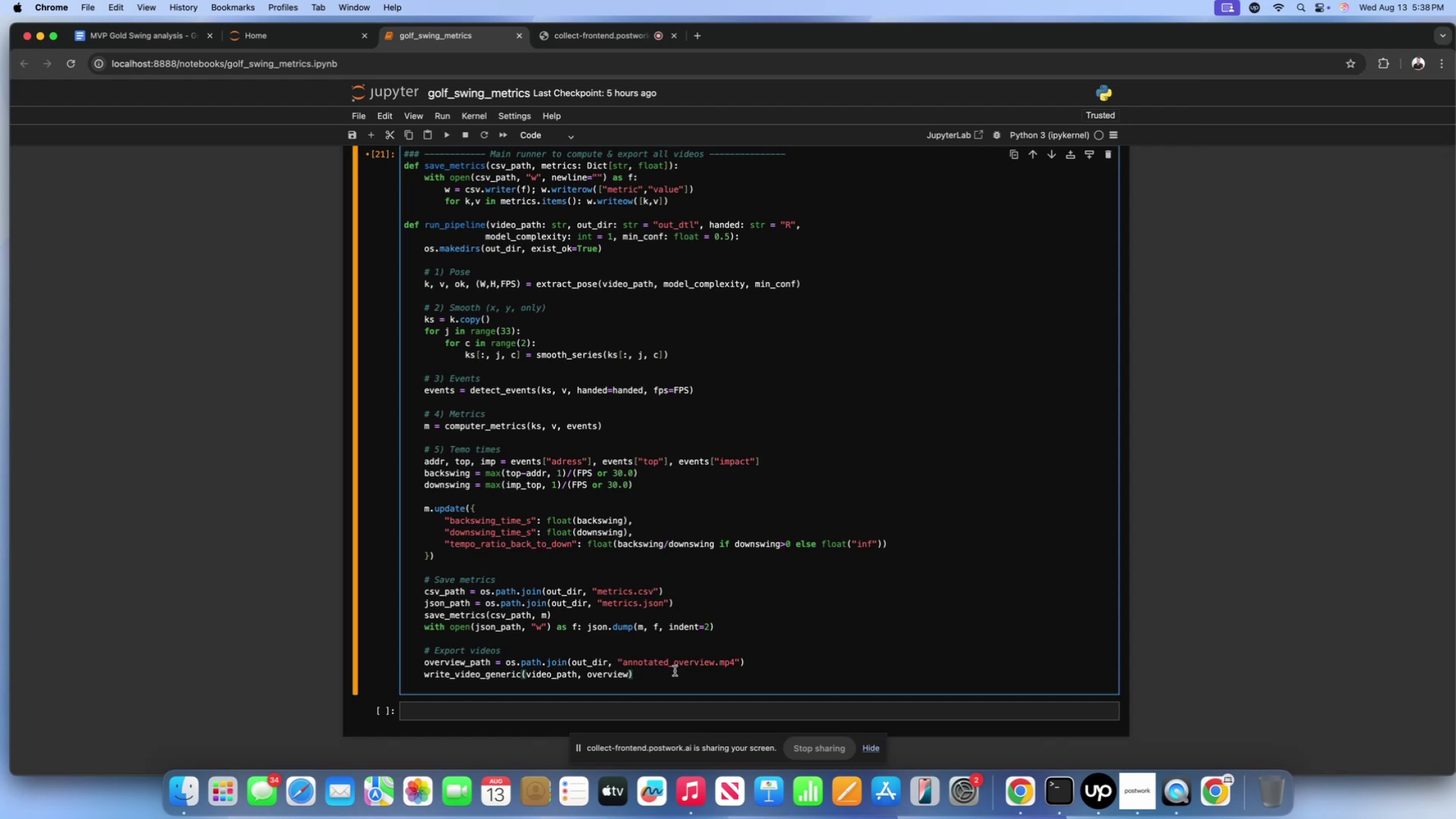 
type(_path)
key(Backspace)
key(Backspace)
key(Backspace)
key(Backspace)
key(Backspace)
key(Backspace)
type(_path, ))
 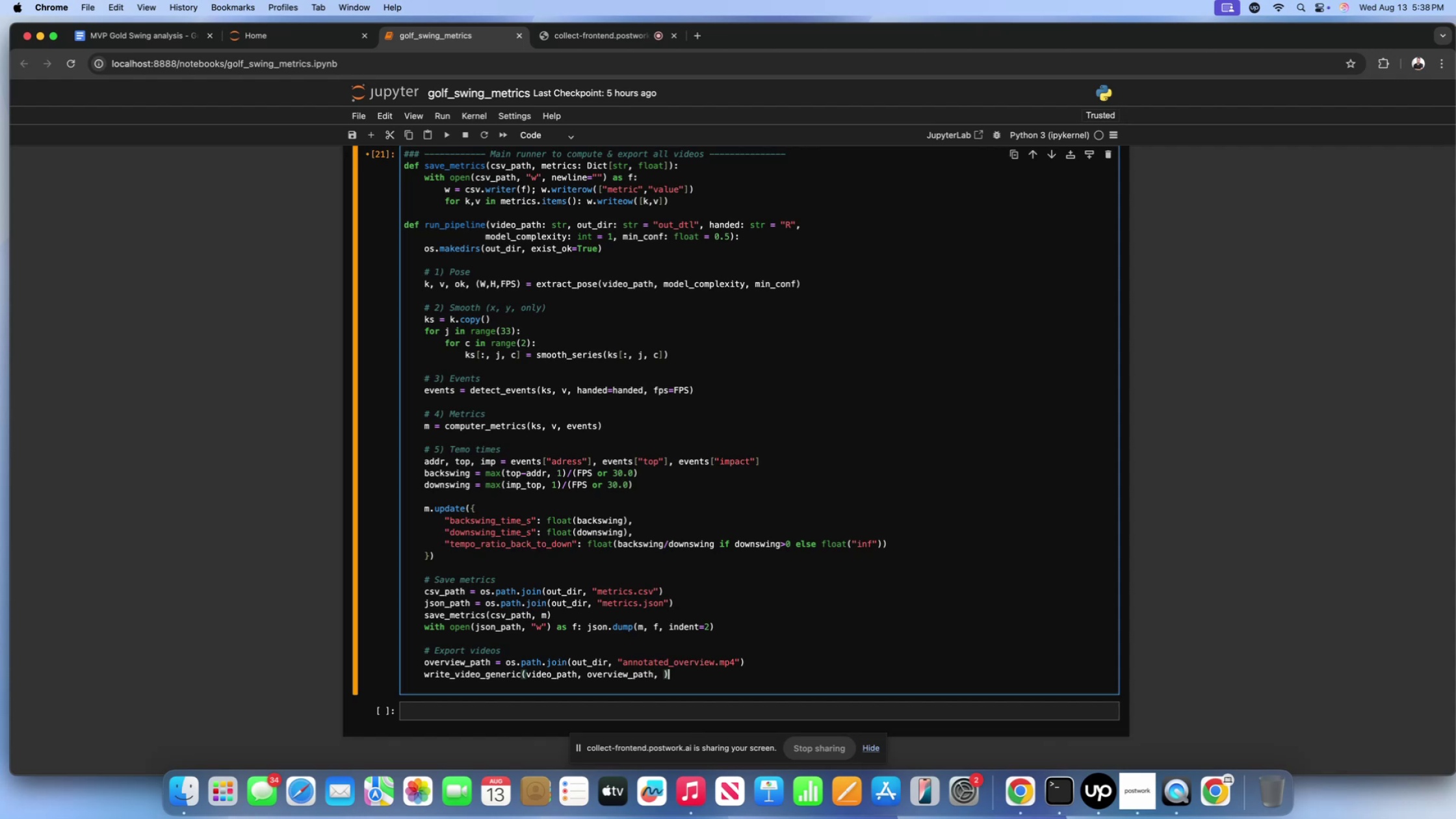 
key(ArrowLeft)
 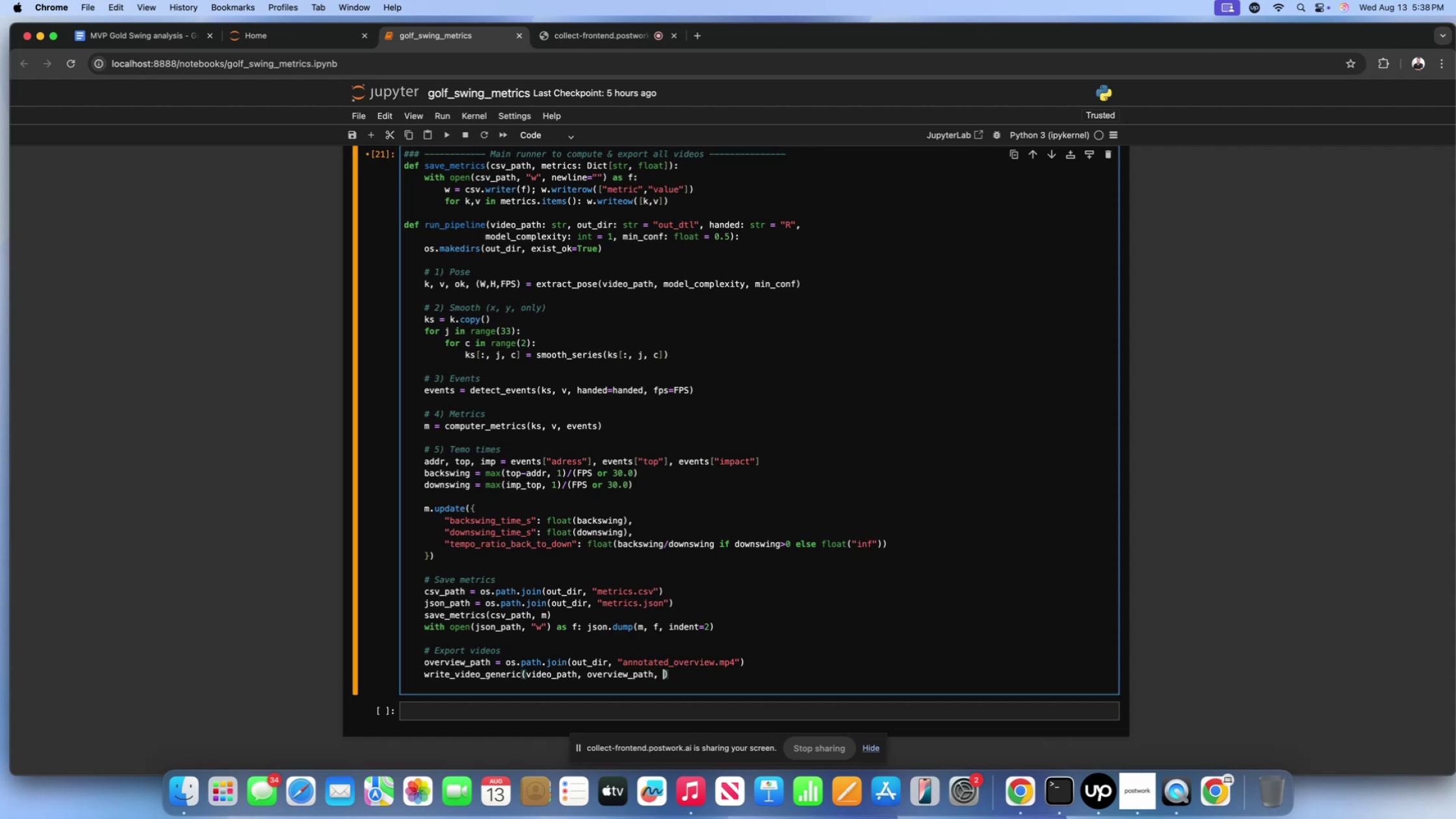 
type(ks)
 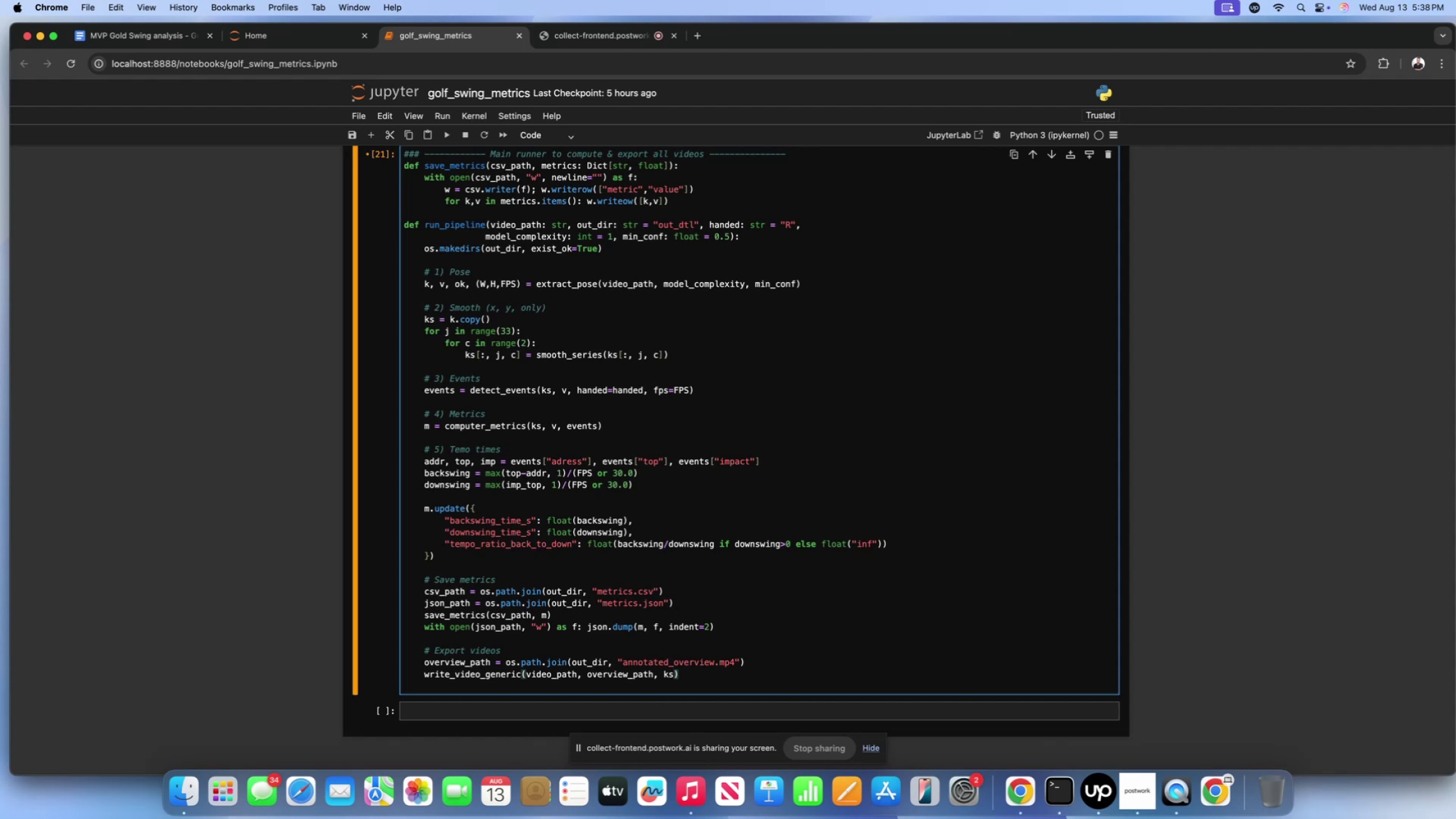 
key(Comma)
 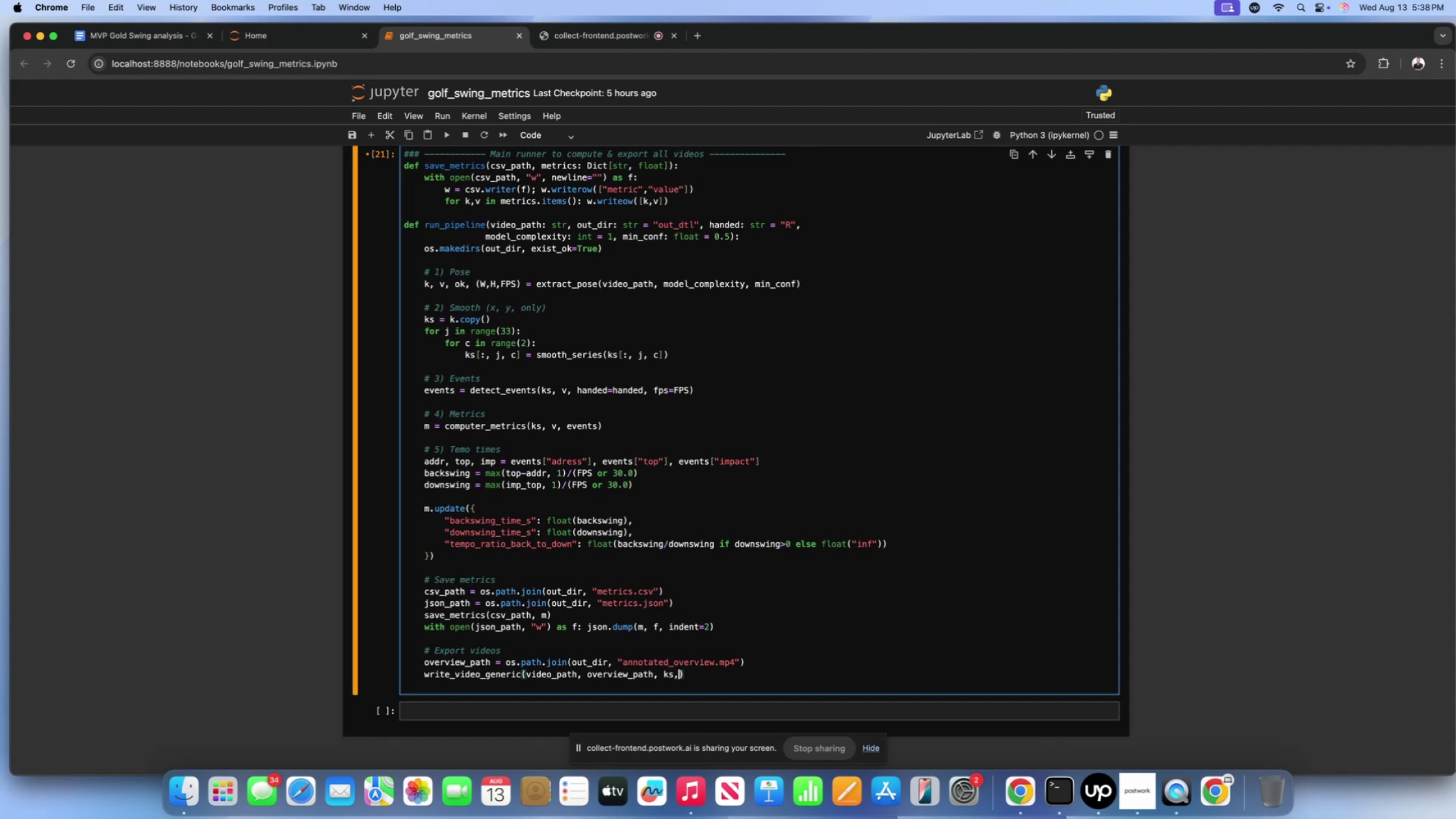 
key(Space)
 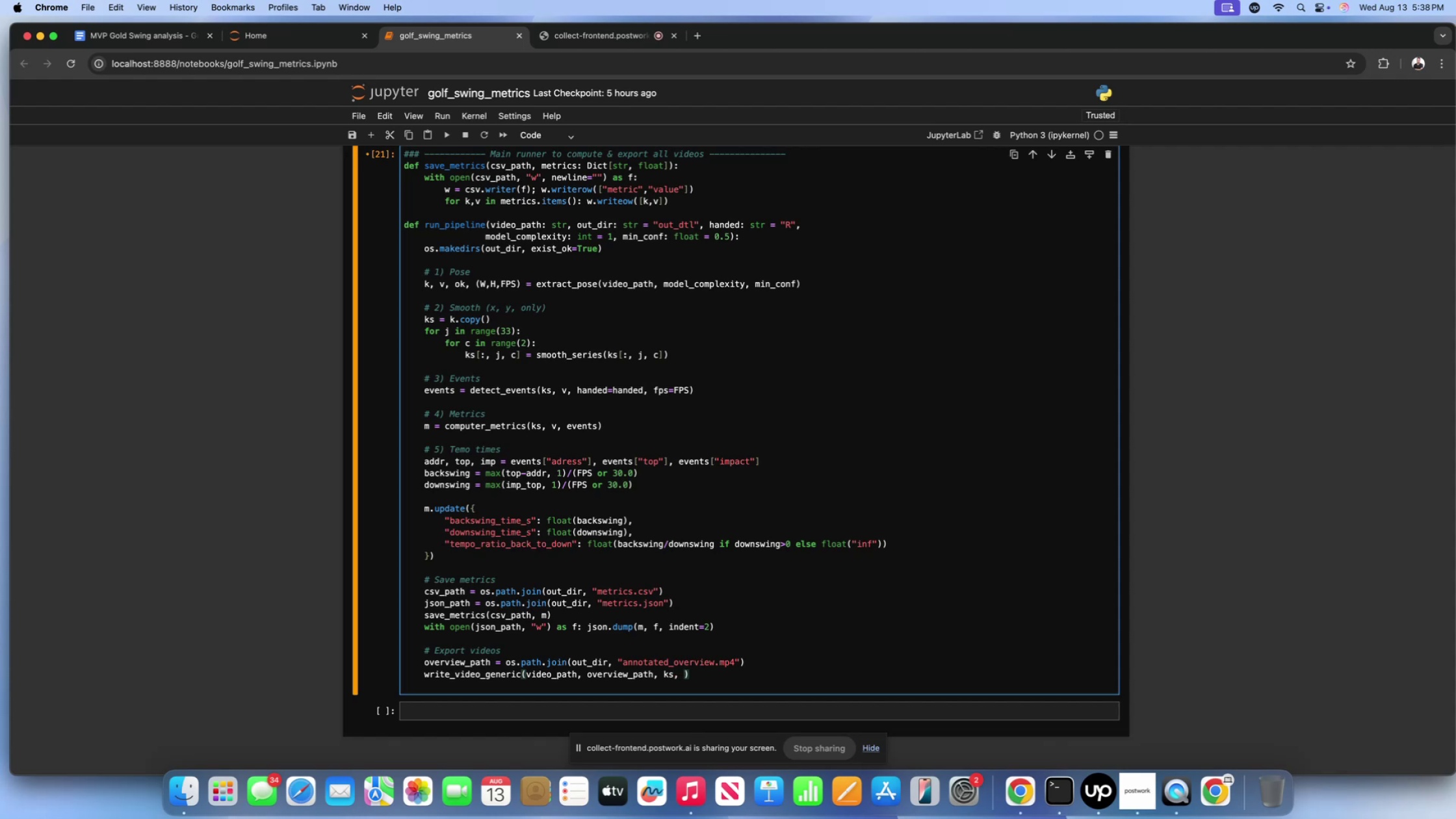 
wait(10.66)
 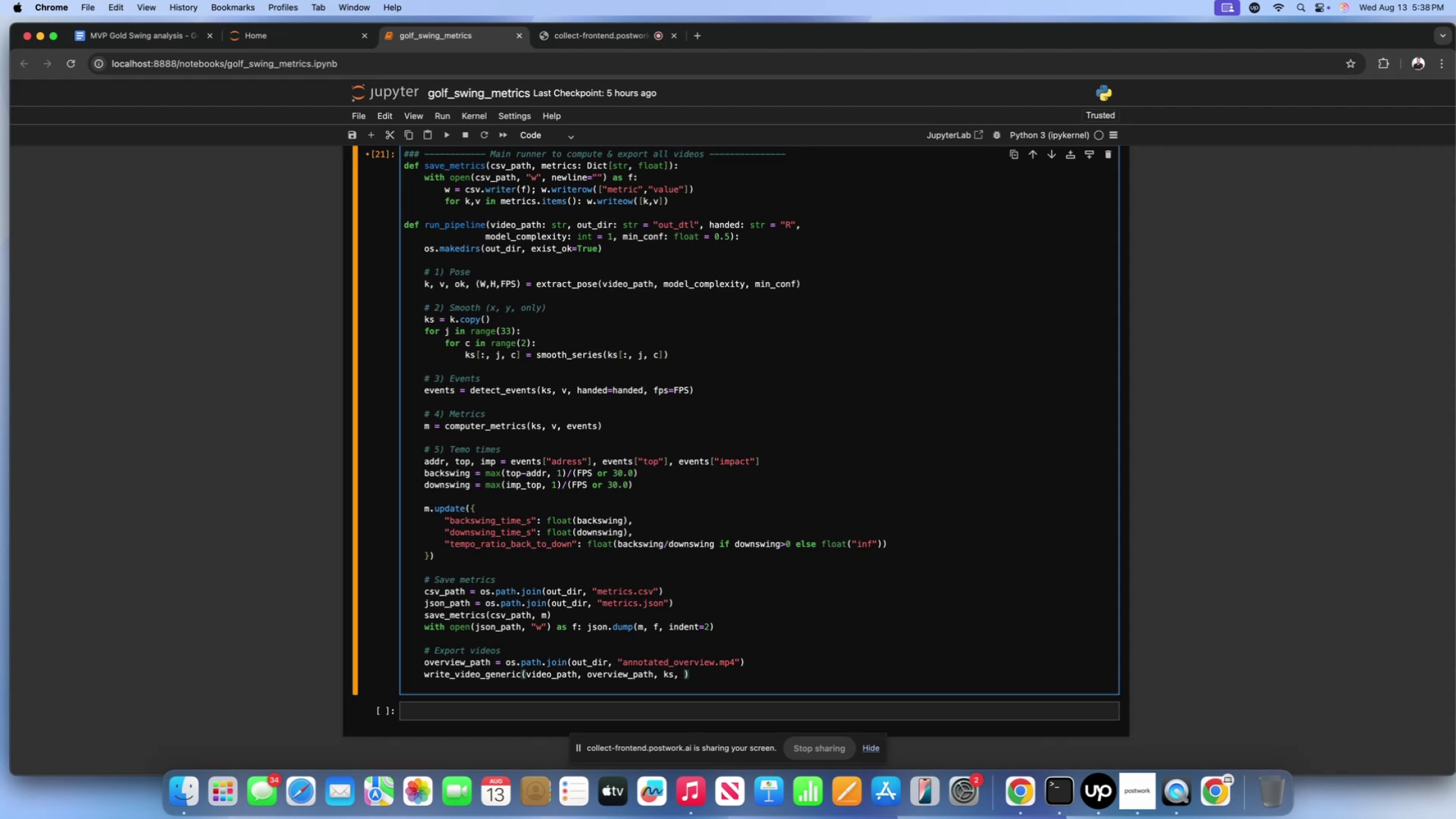 
type(v, events, text="")
 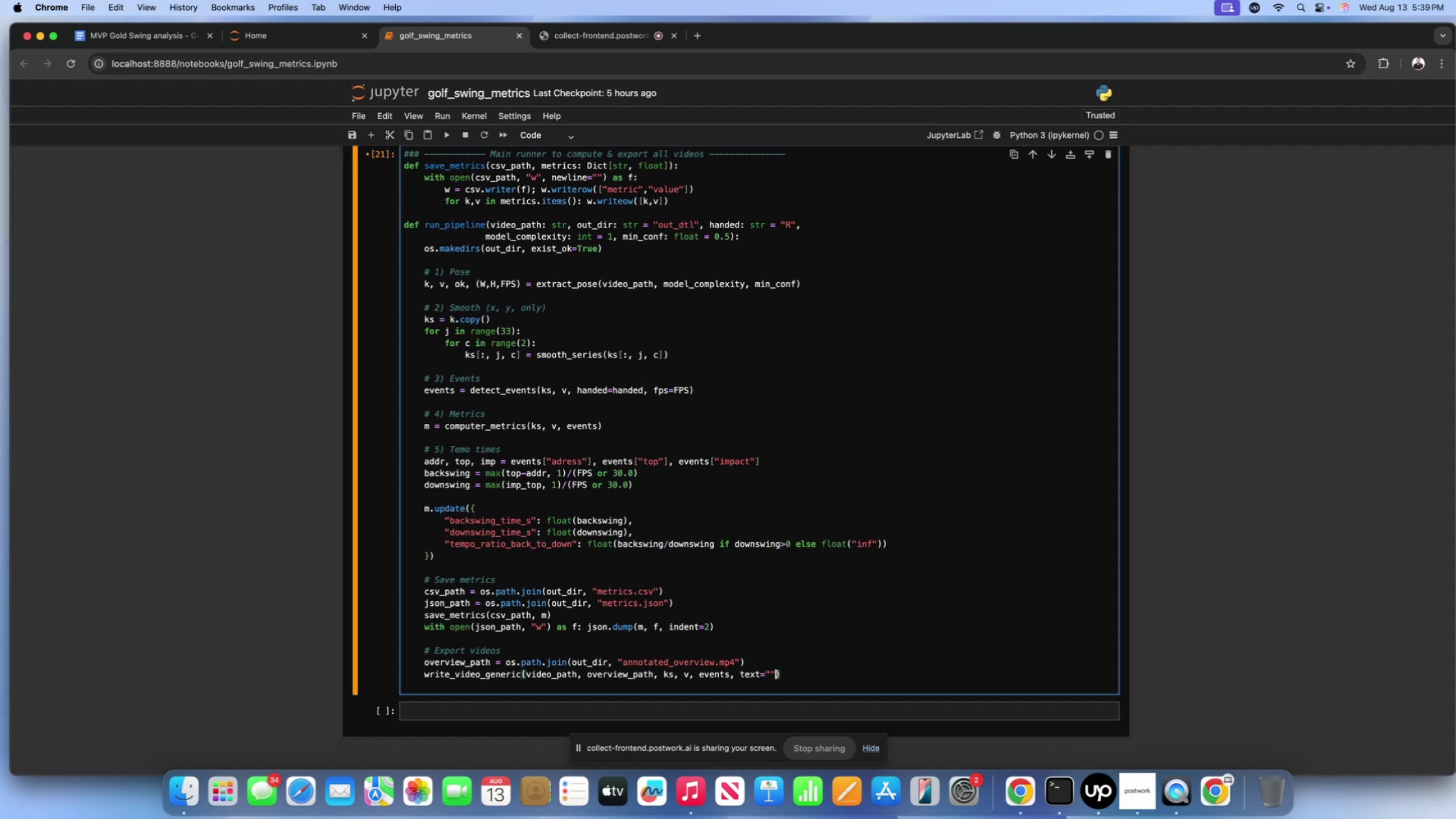 
key(ArrowLeft)
 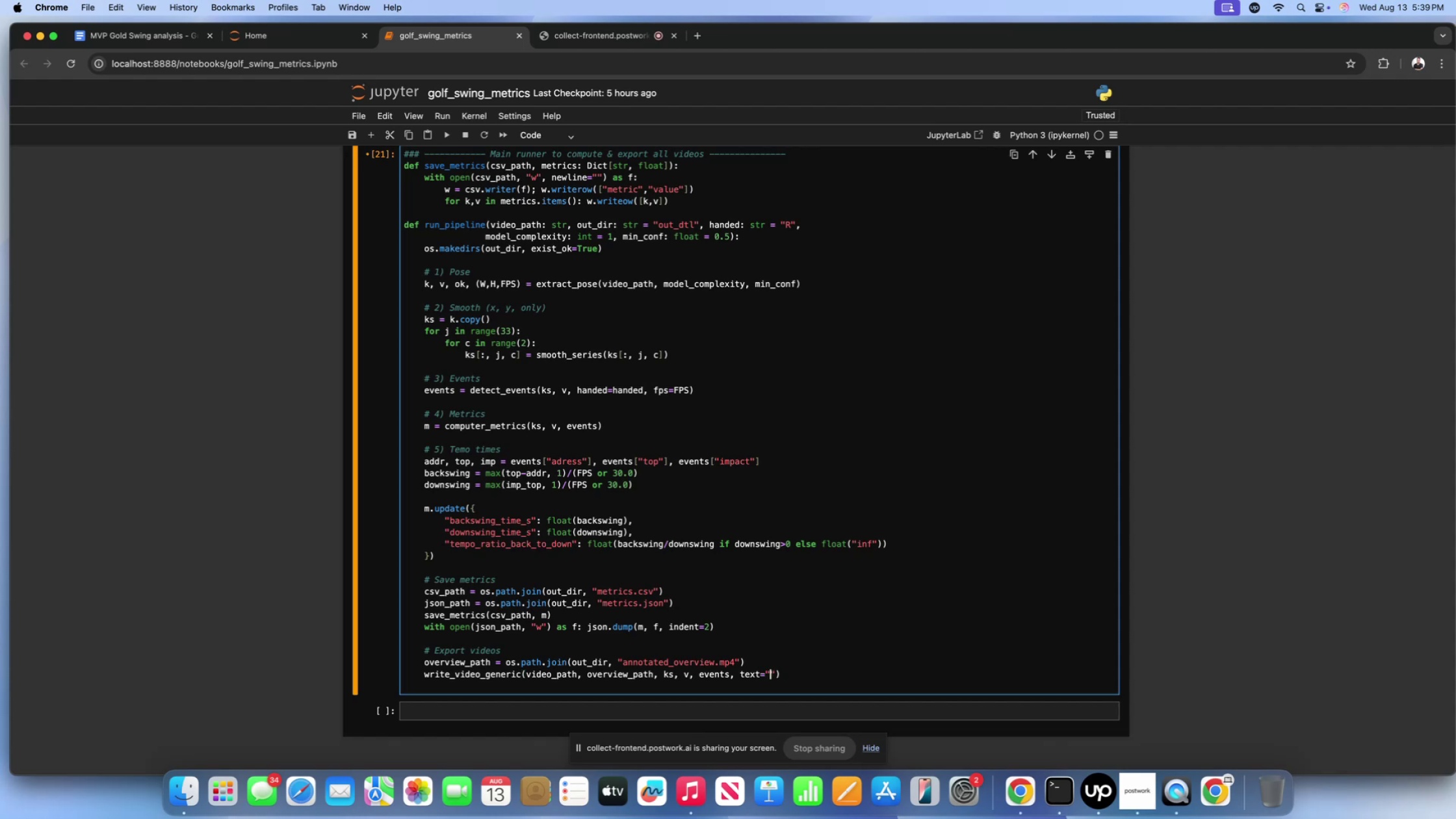 
type(OVERVIEW)
 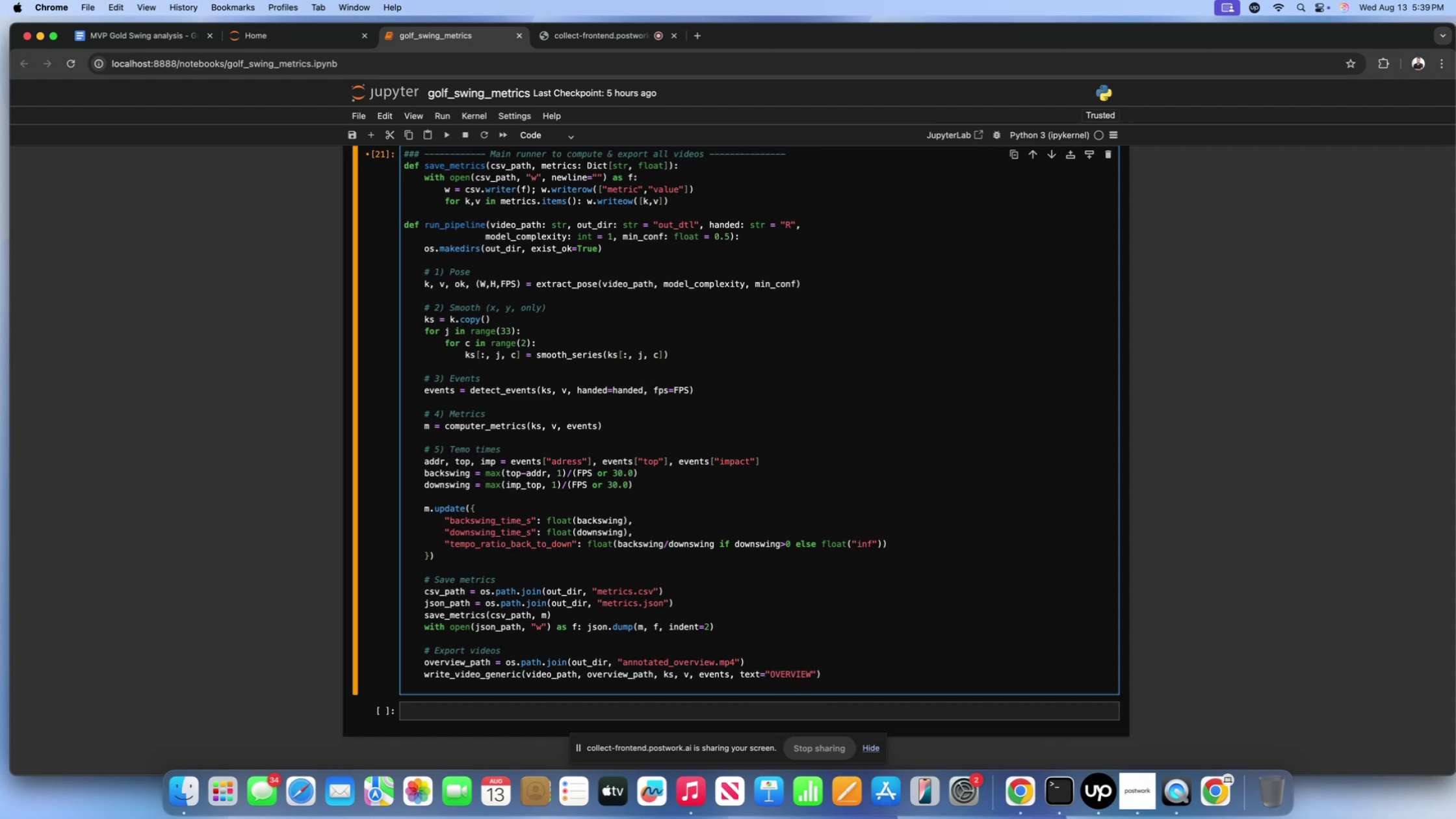 
key(ArrowRight)
 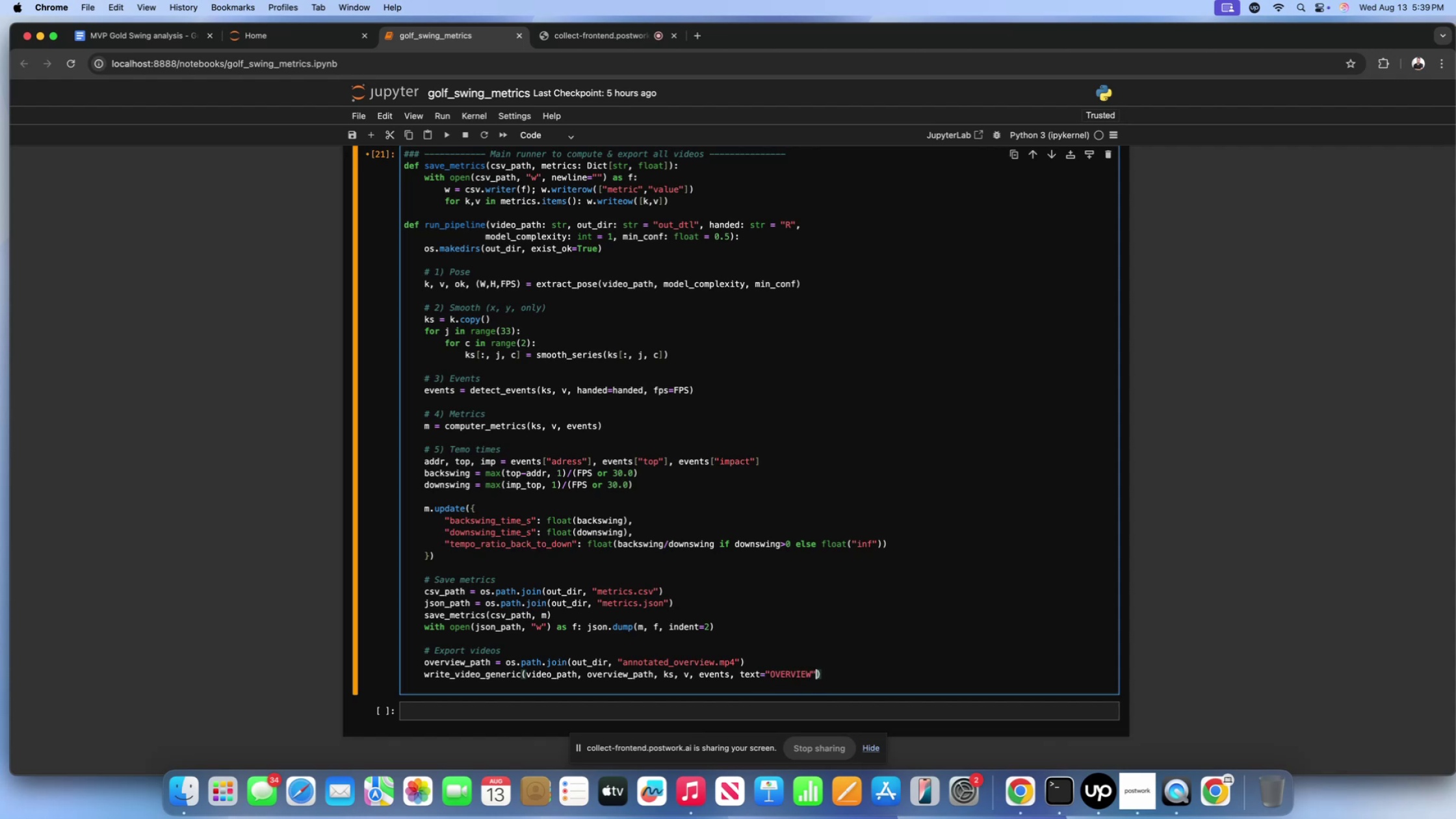 
key(ArrowRight)
 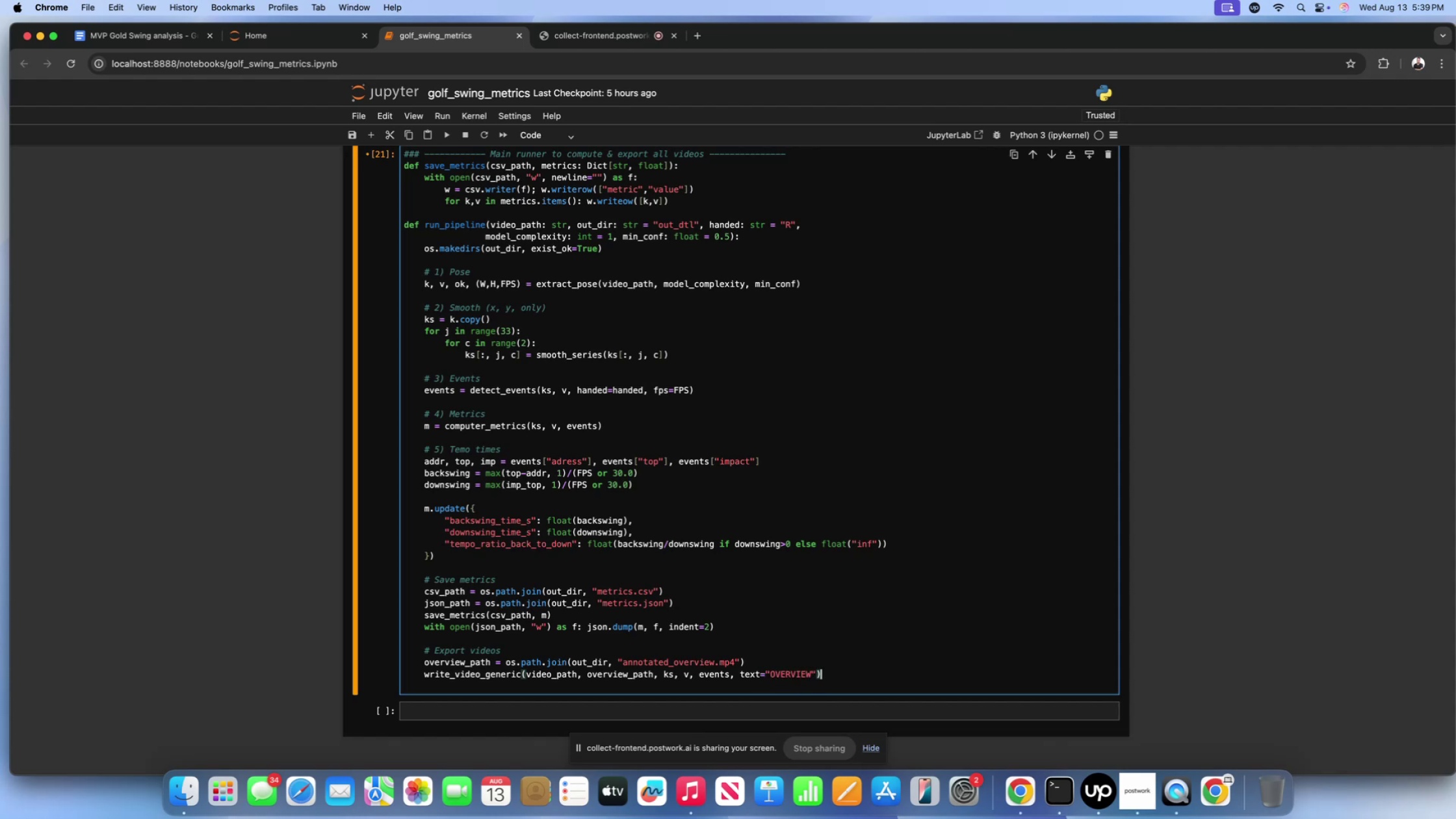 
key(Enter)
 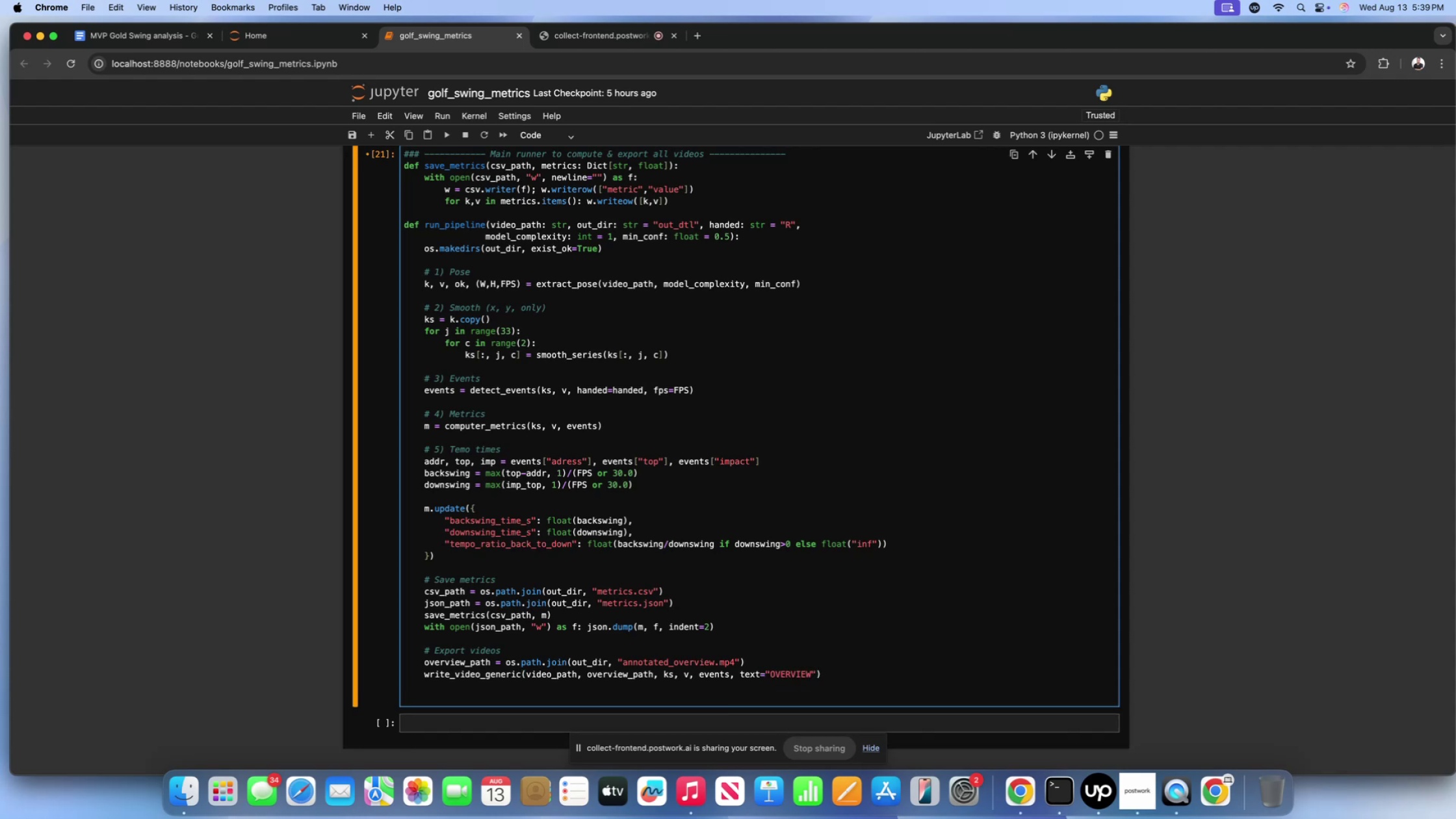 
key(Enter)
 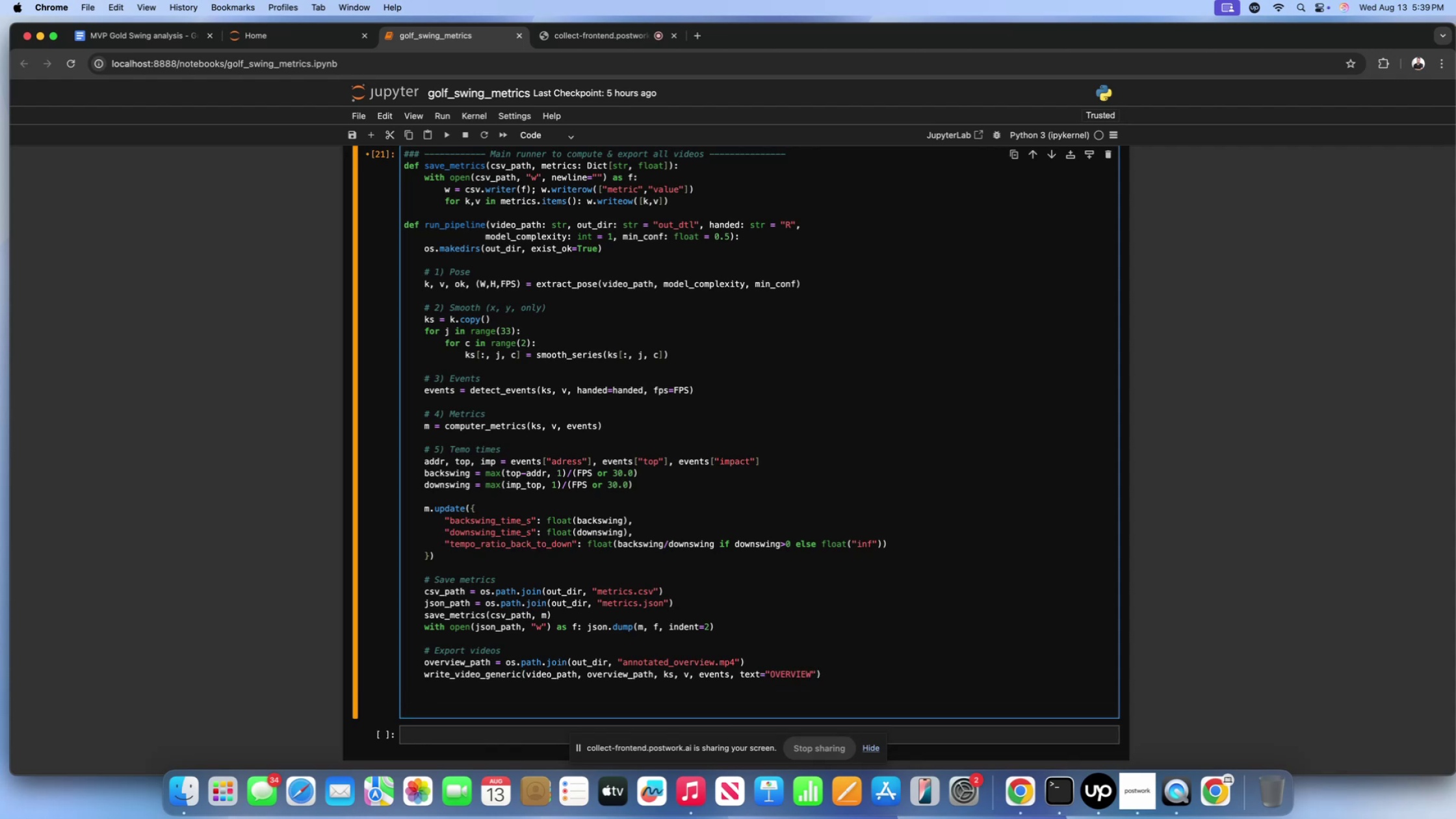 
type(tempo_path = os.path.join())
 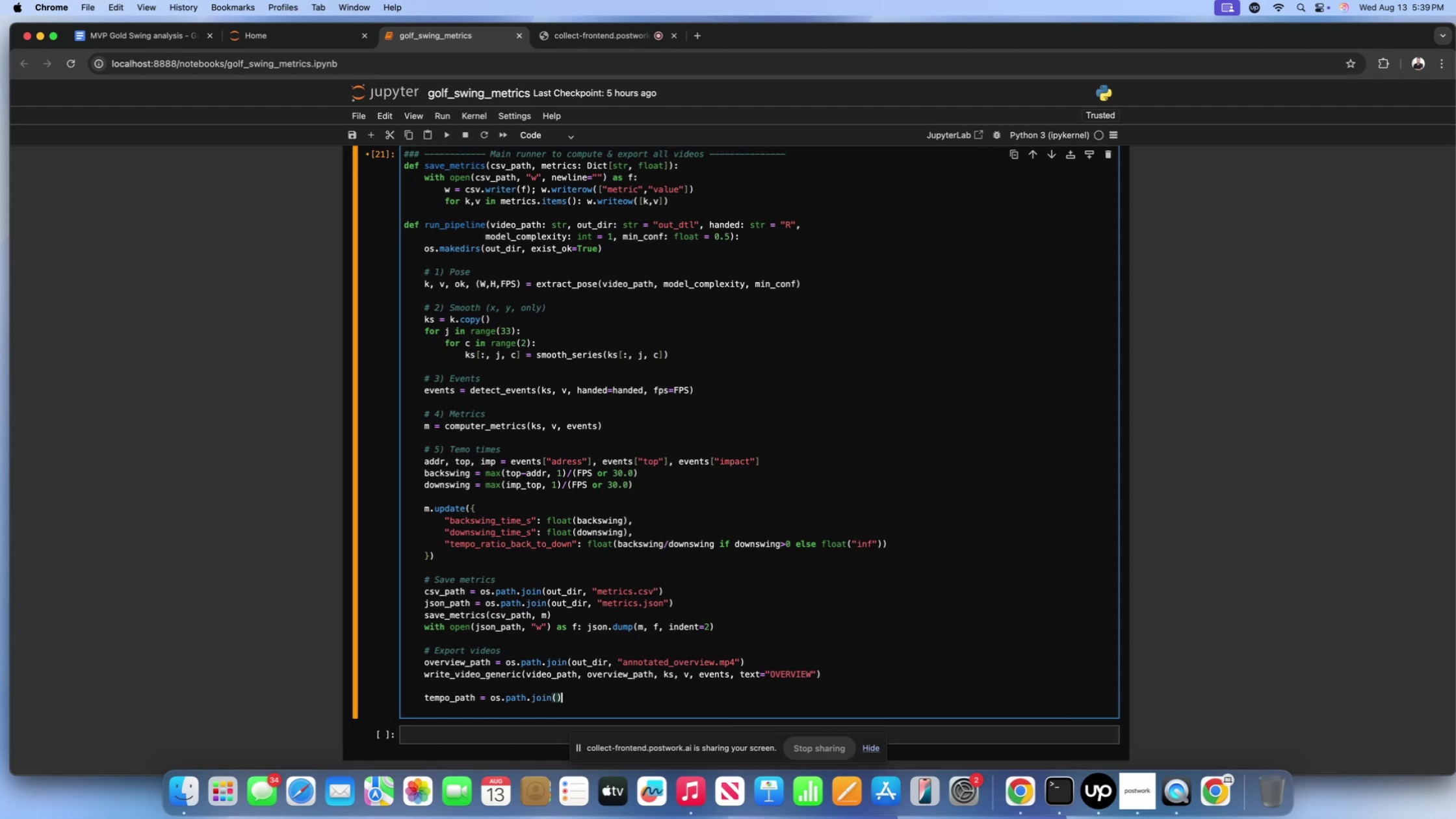 
key(ArrowLeft)
 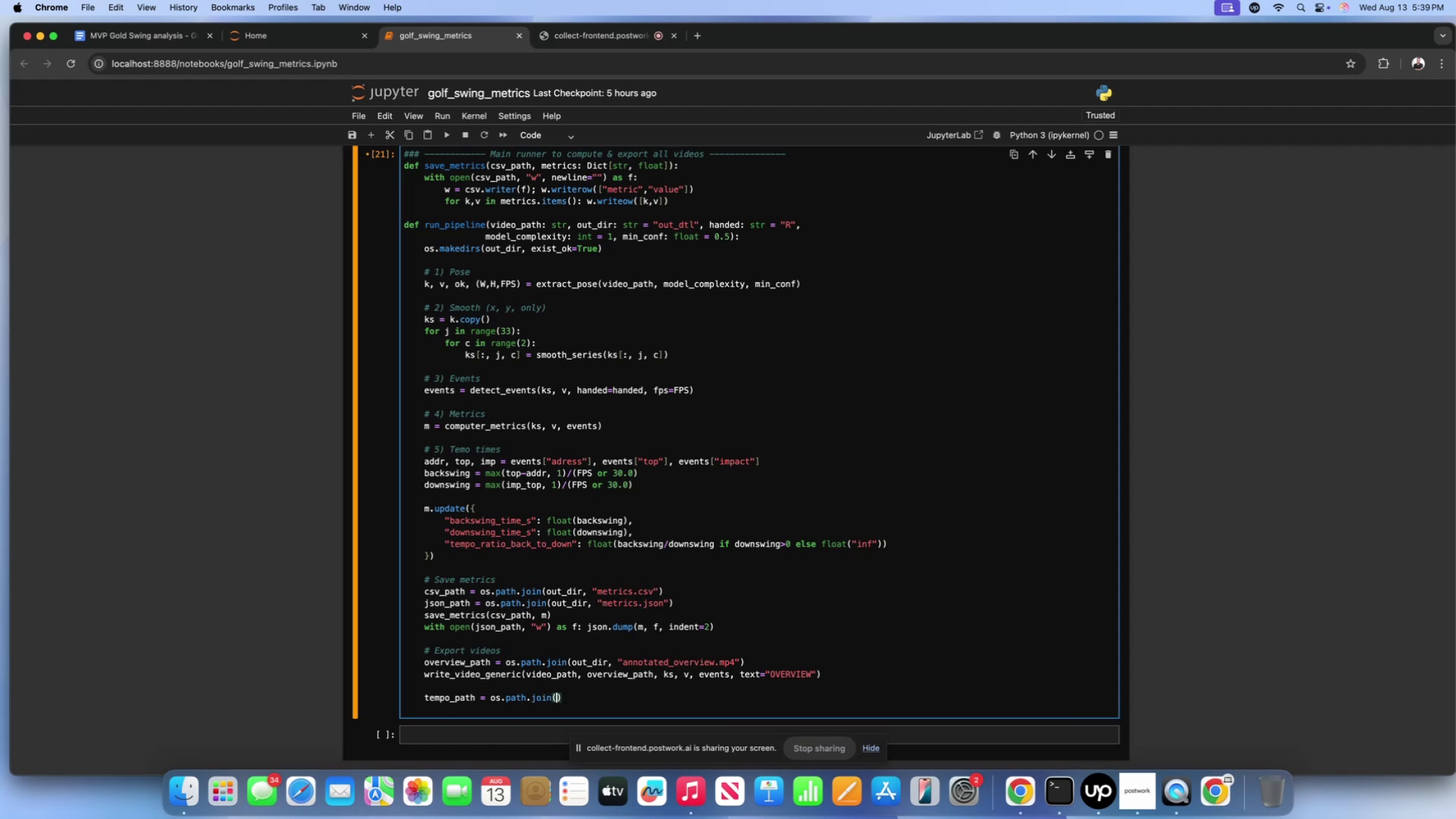 
type(out_dir, "")
 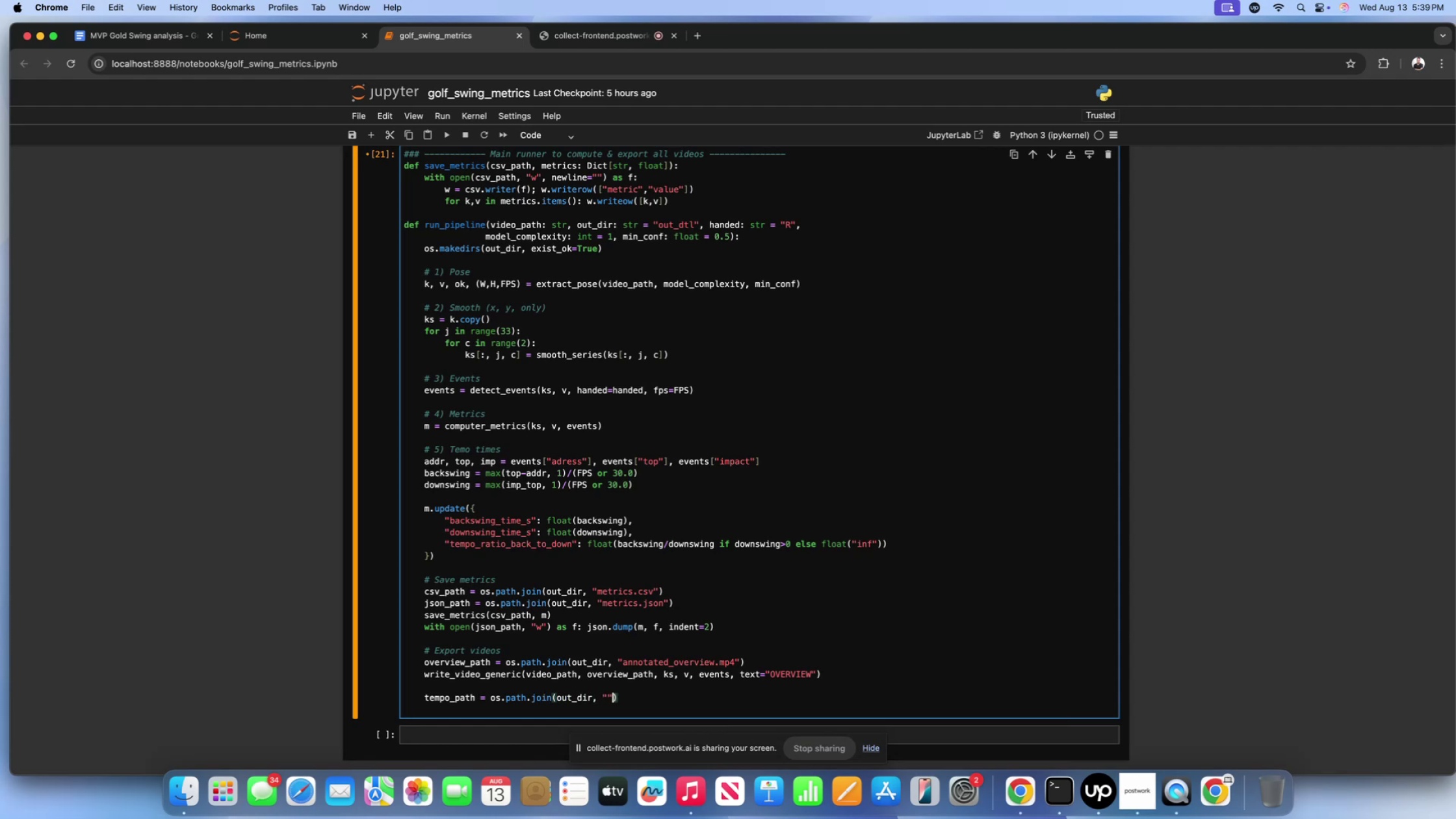 
key(ArrowLeft)
 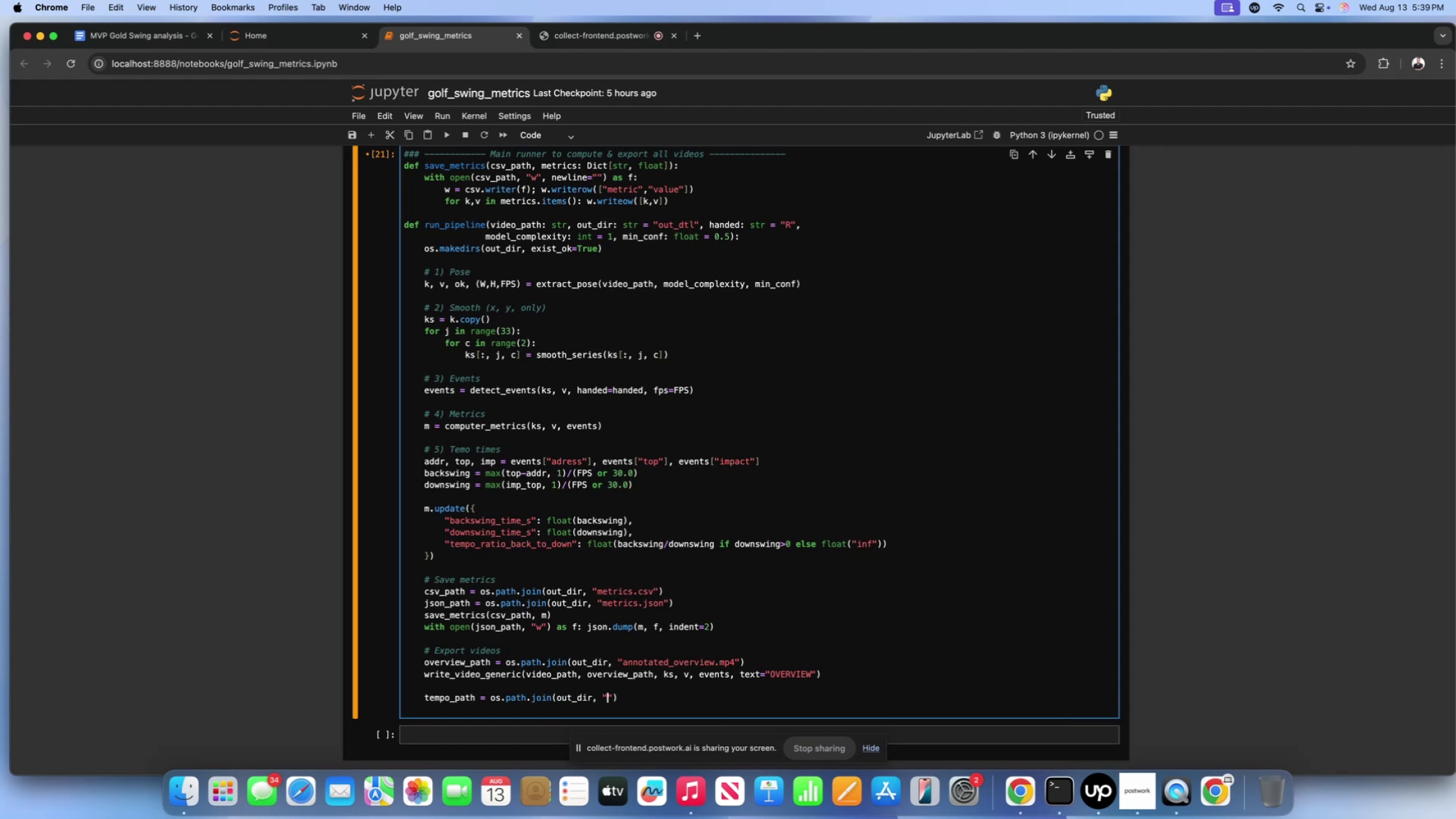 
type(annoated_tempo)
 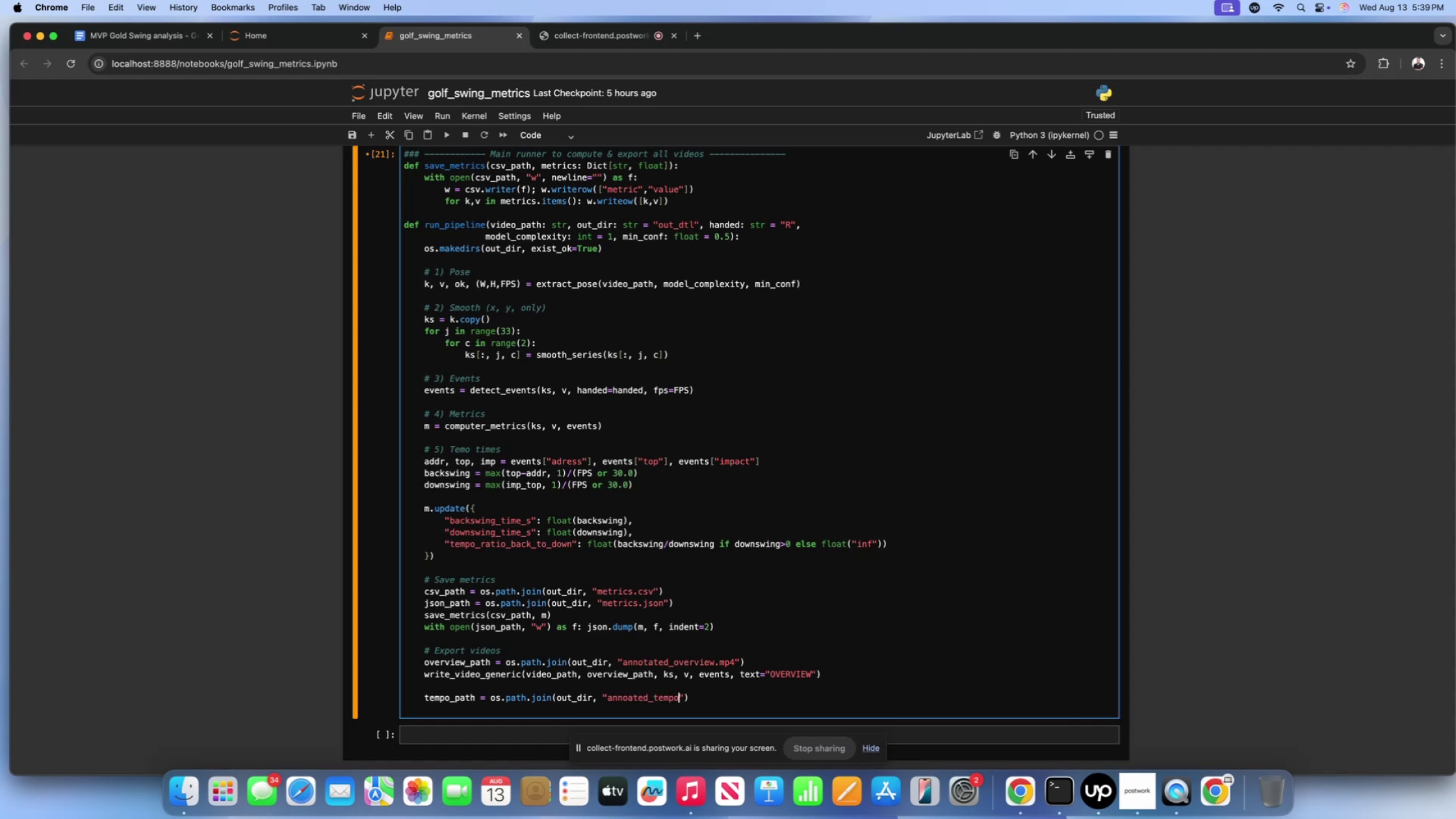 
type(.mp4)
 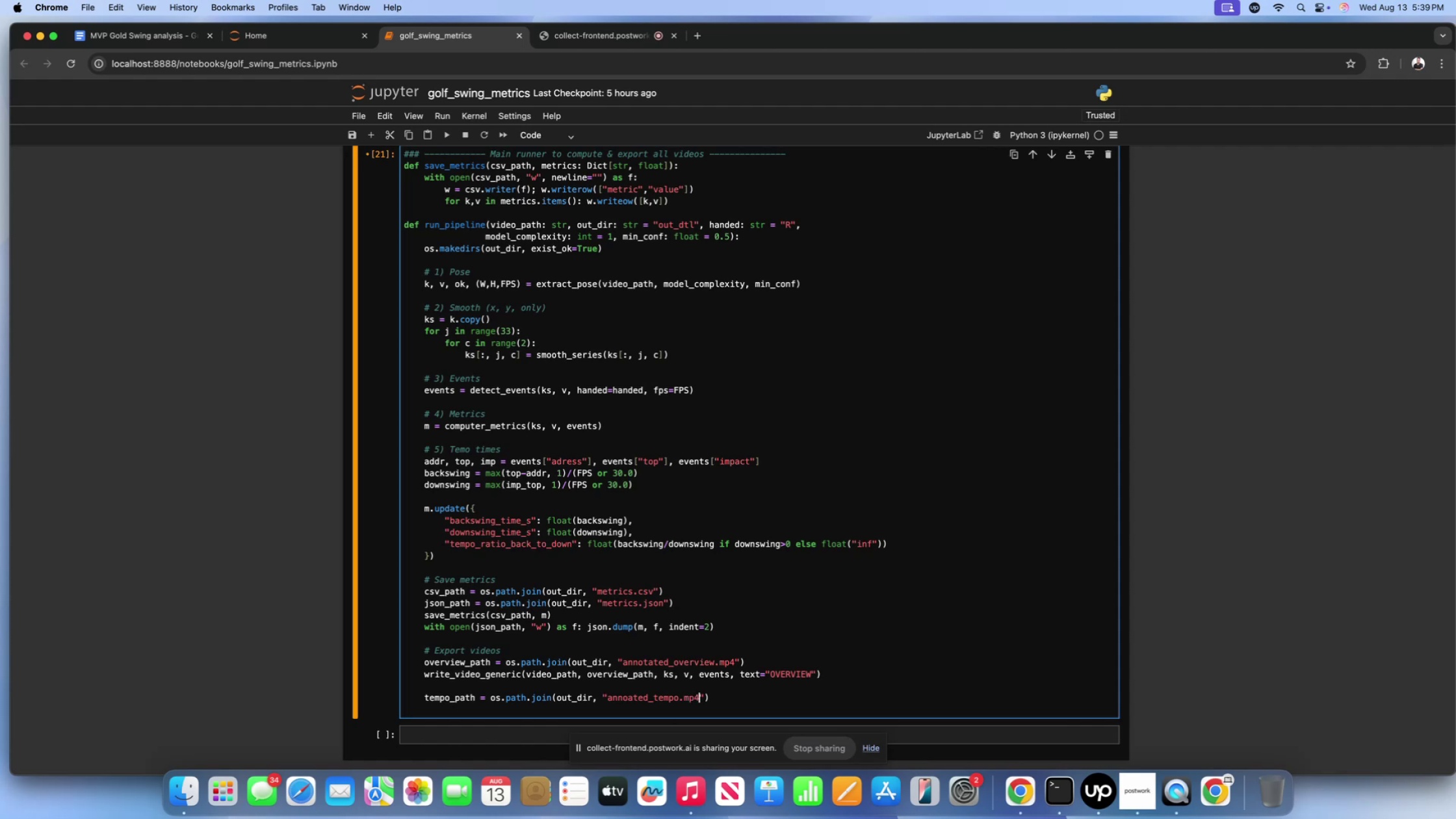 
key(ArrowRight)
 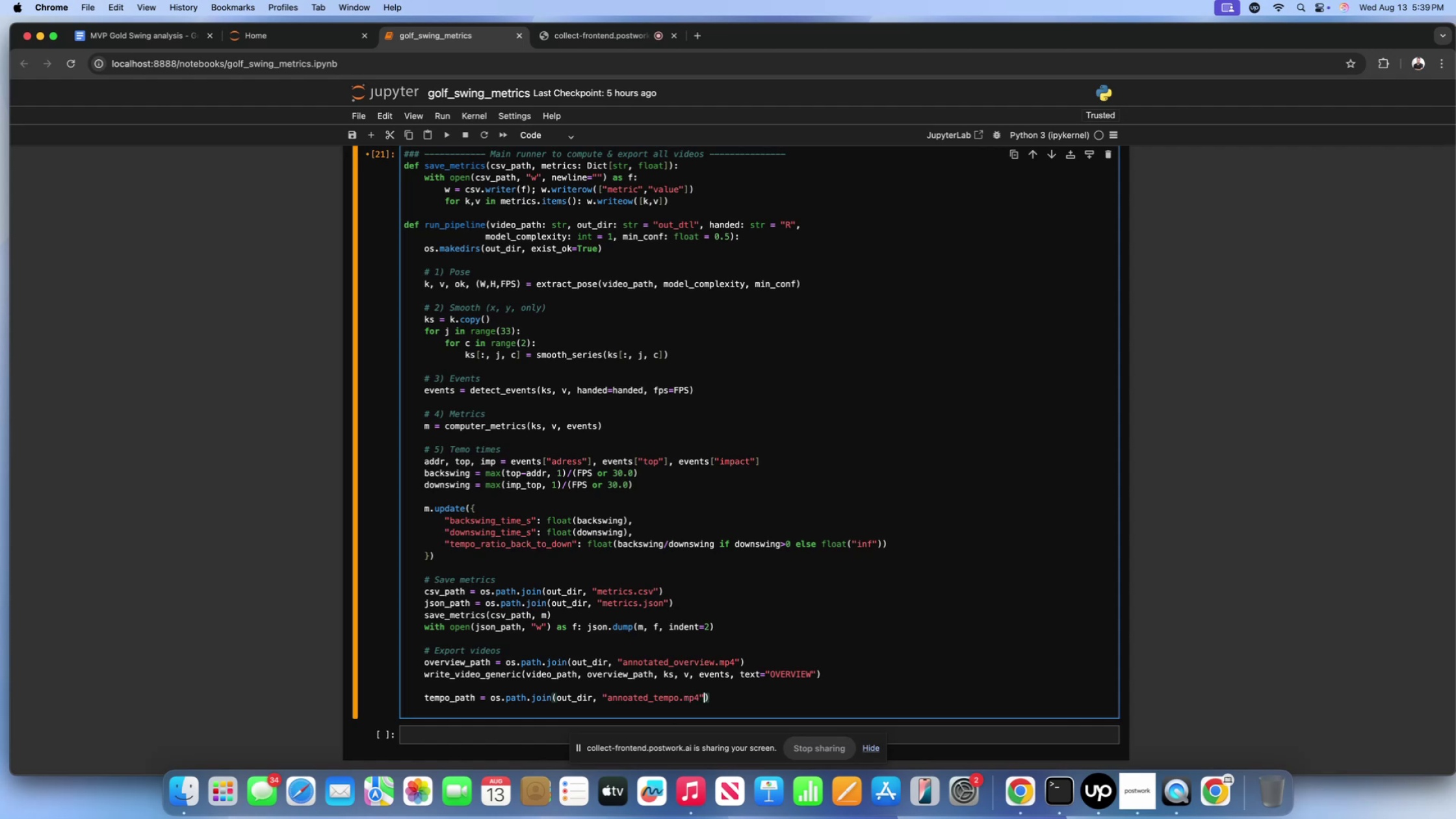 
key(ArrowRight)
 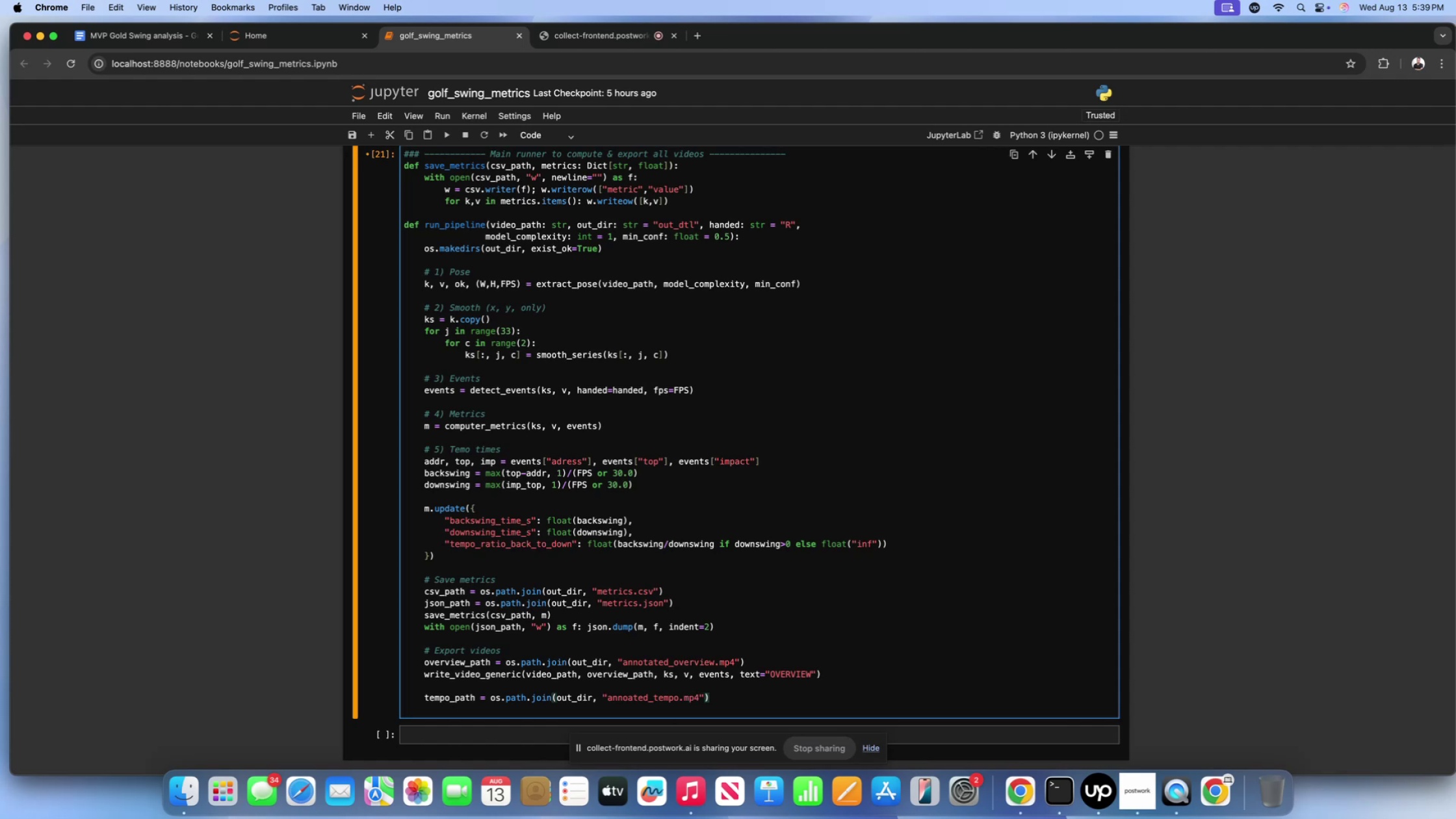 
key(Enter)
 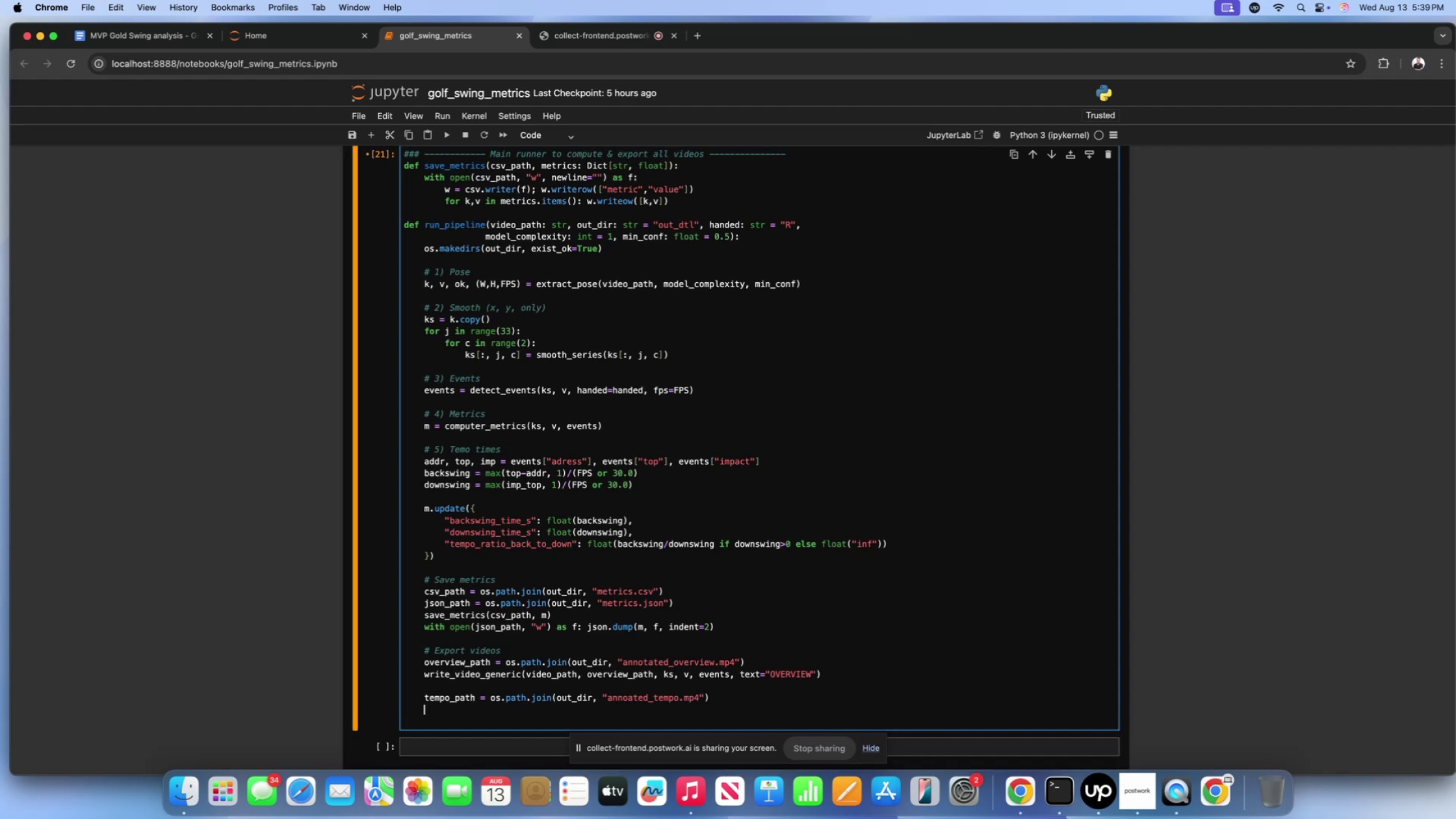 
type(write_video_spine())
 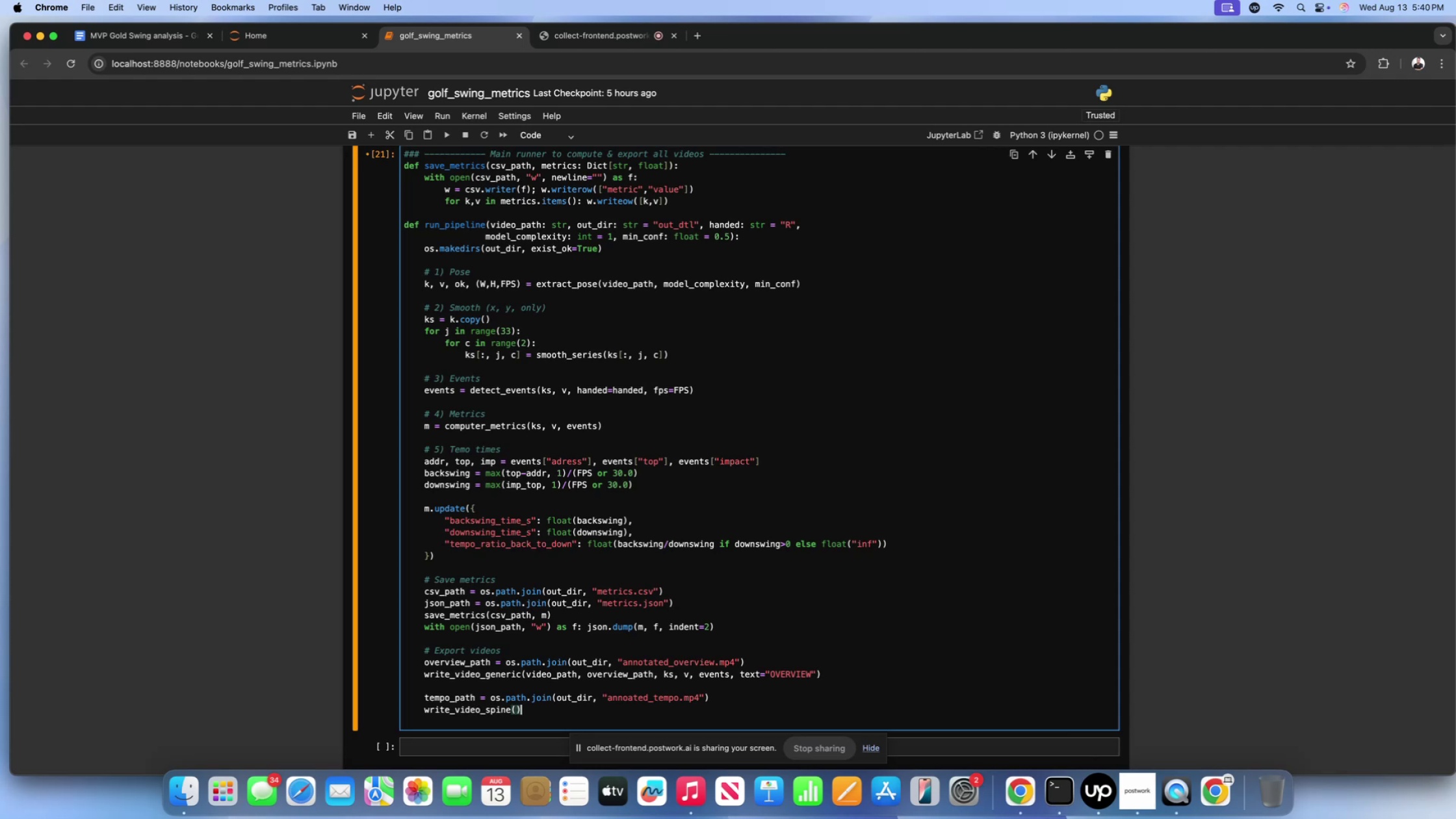 
key(ArrowLeft)
 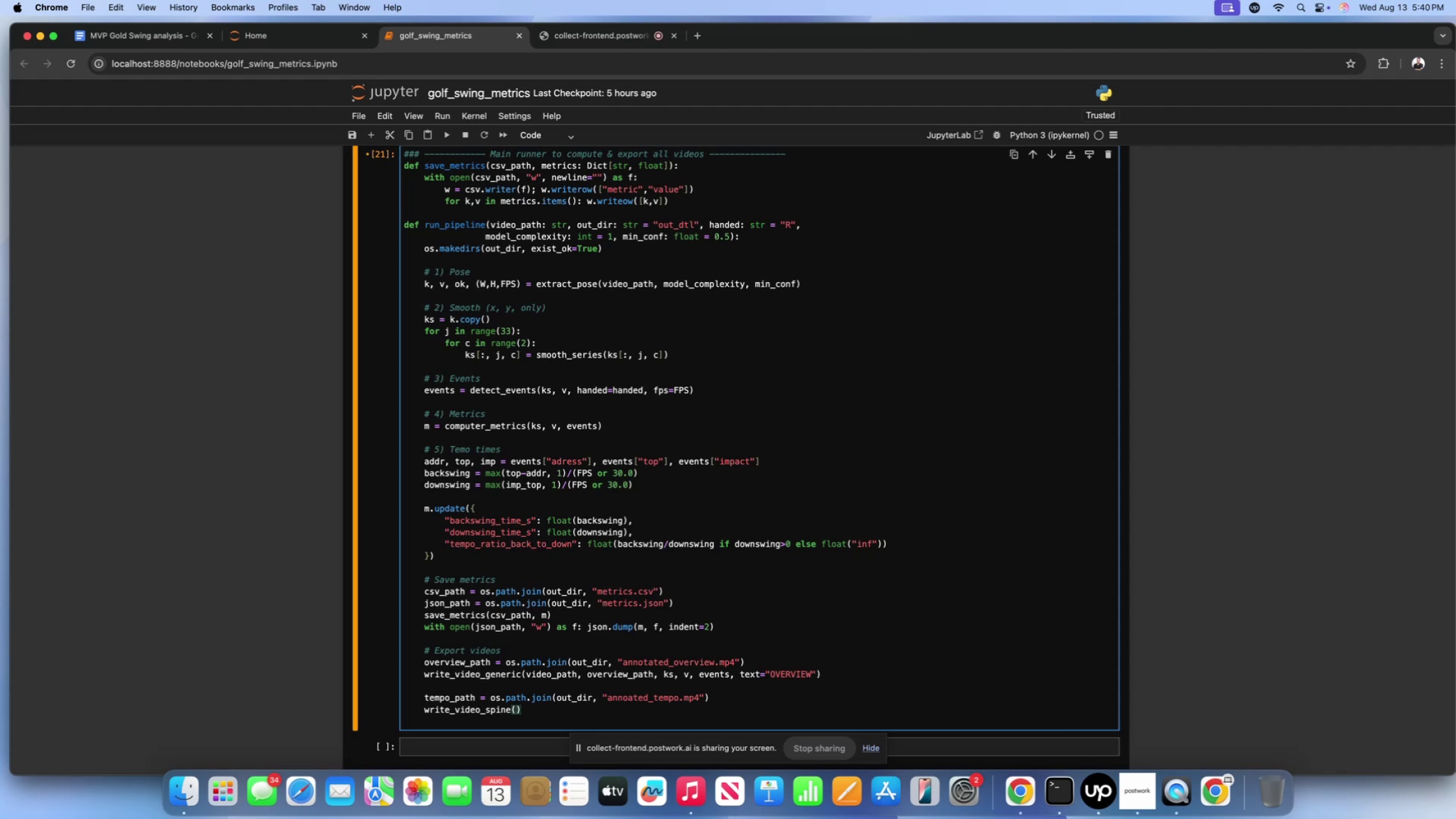 
type(video_path, spine_path, ks, v, events, m)
 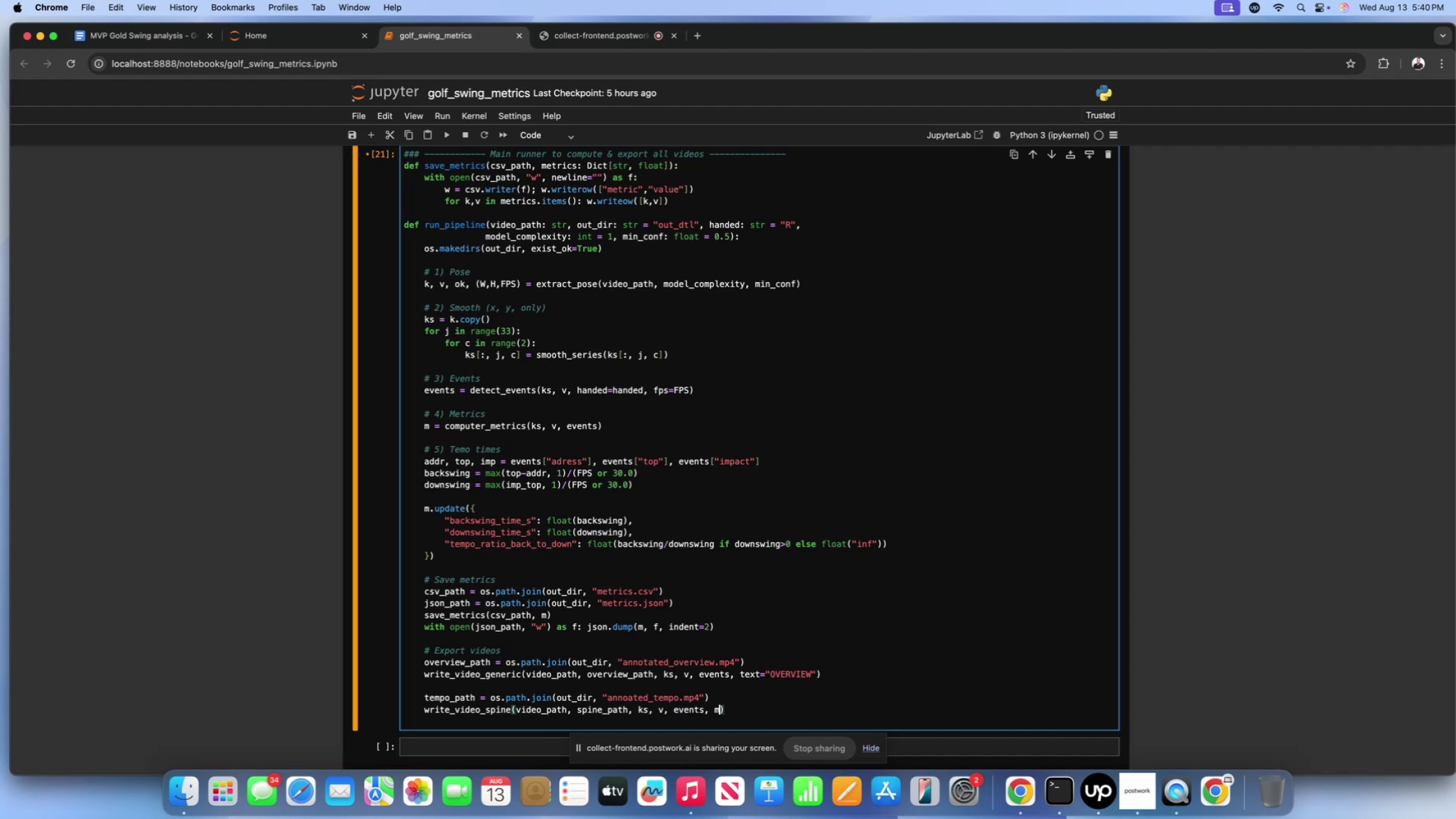 
key(ArrowRight)
 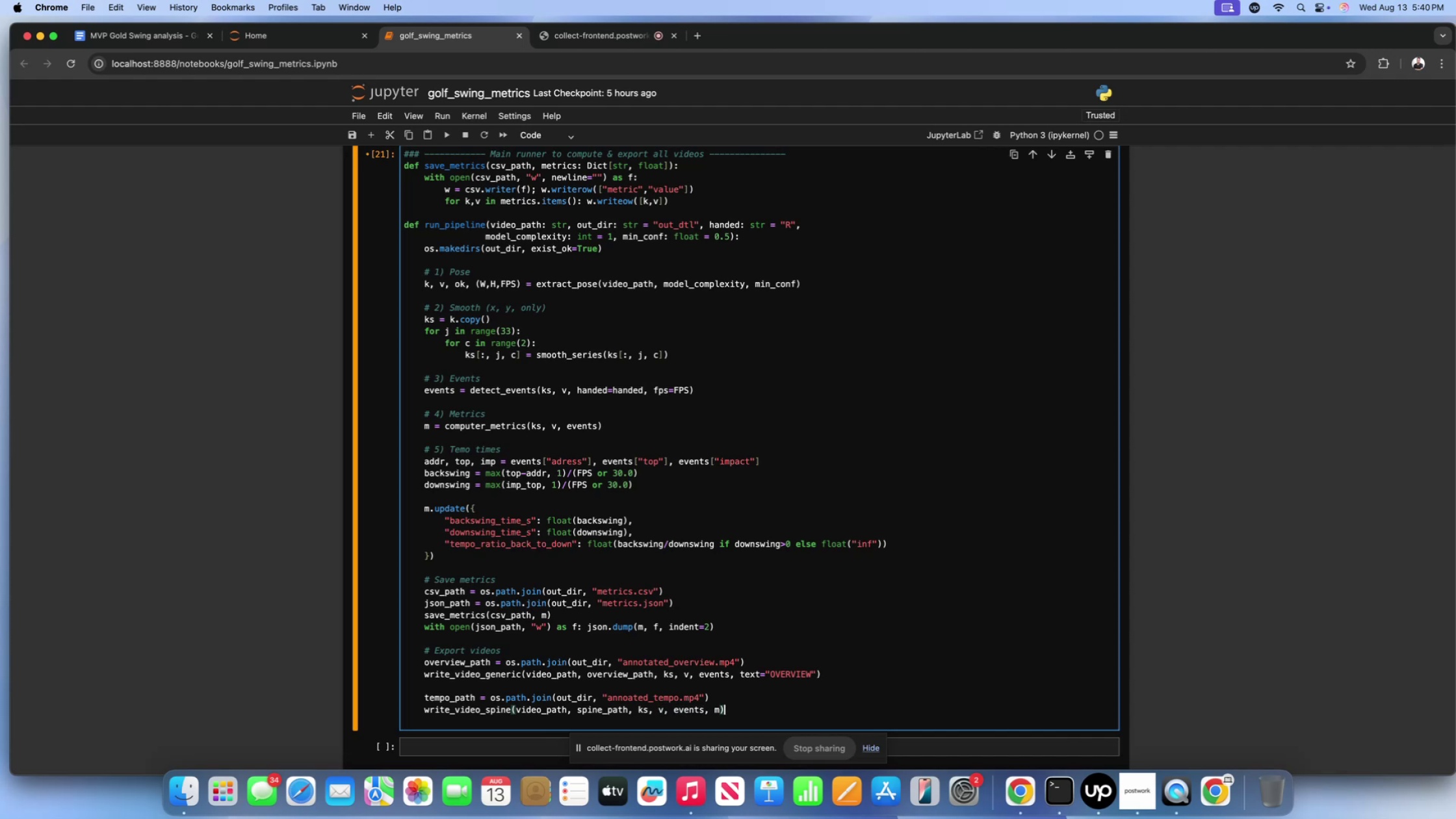 
key(Enter)
 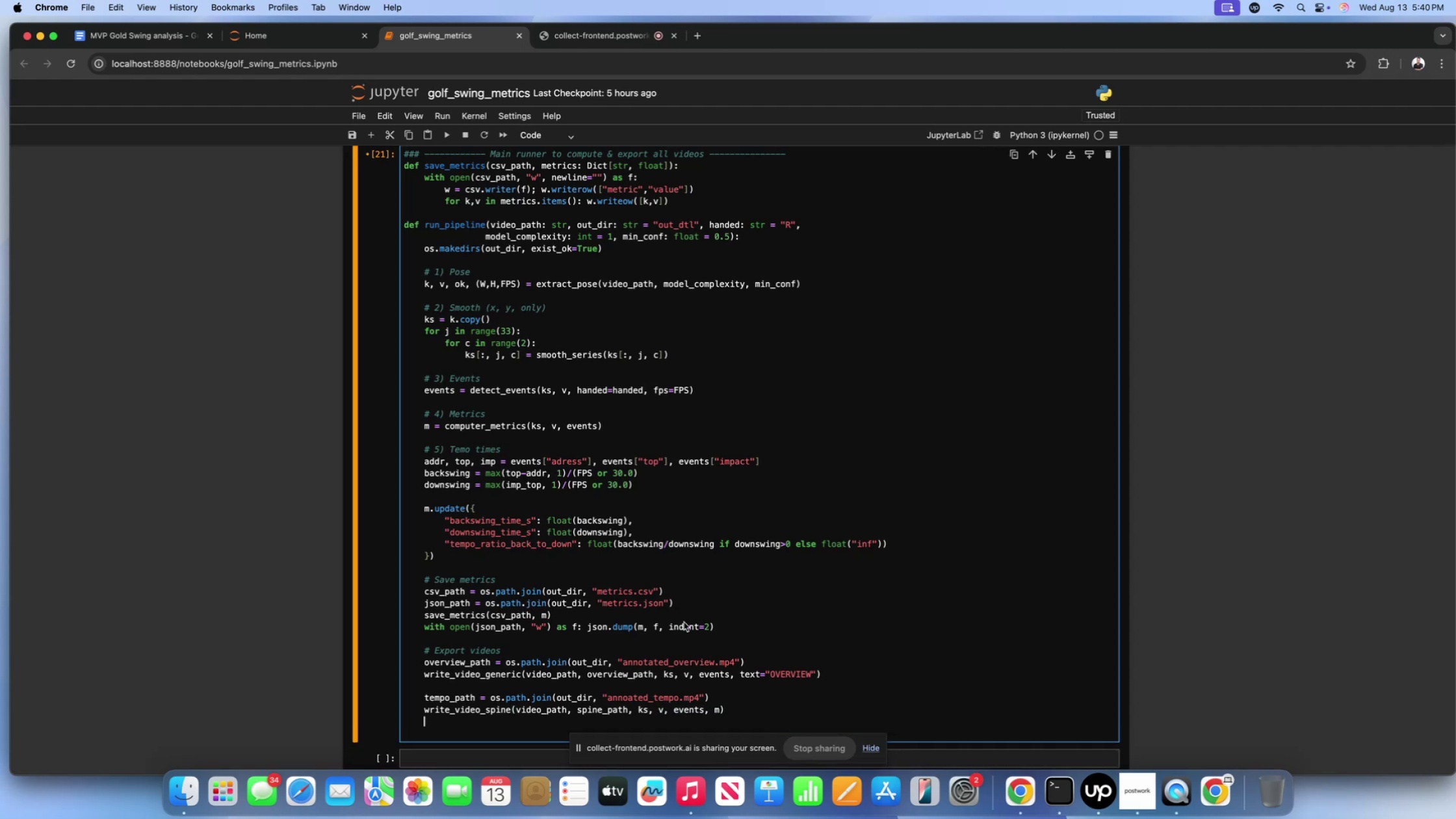 
scroll: coordinate [673, 577], scroll_direction: down, amount: 32.0
 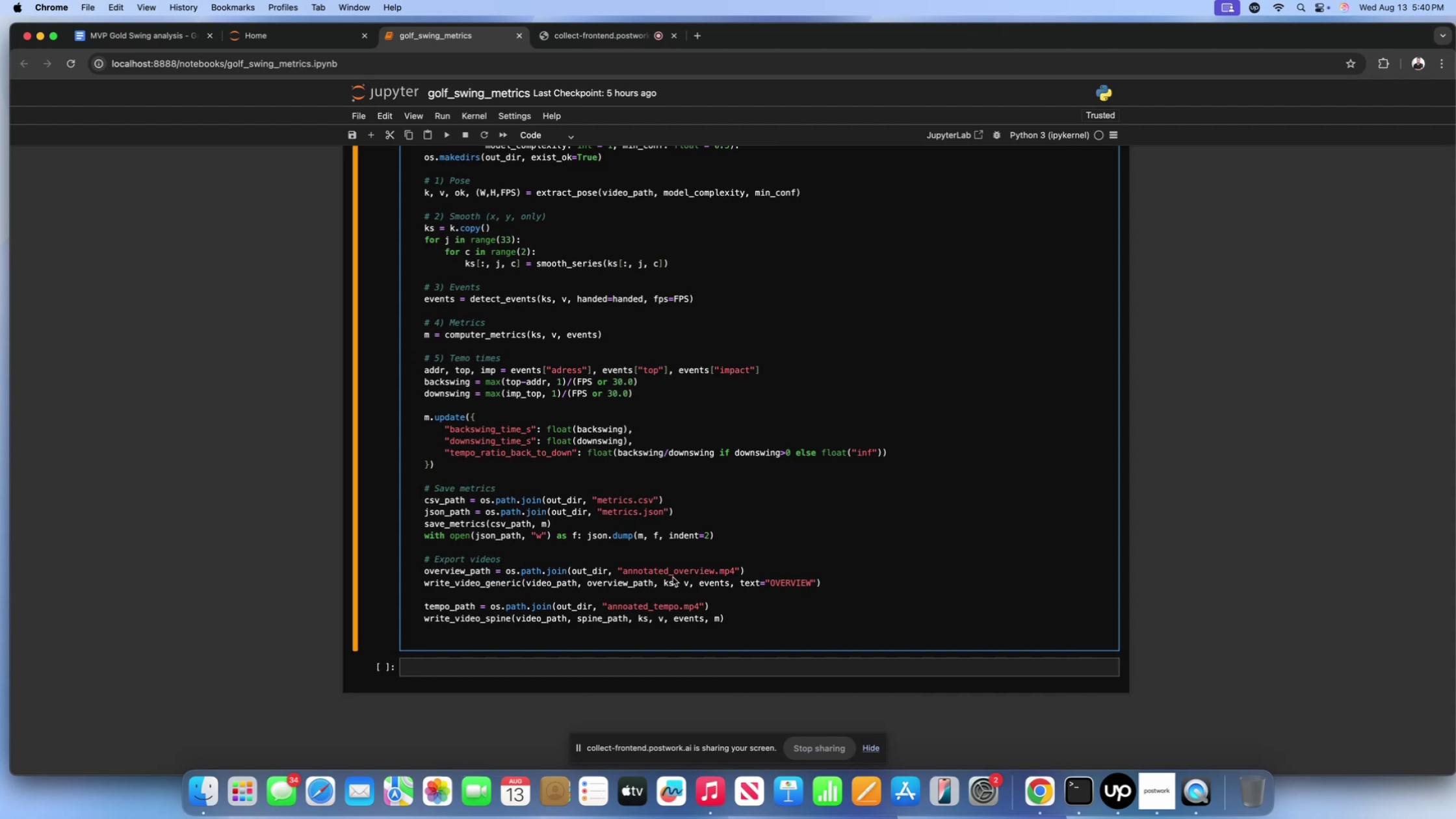 
key(Shift+ShiftRight)
 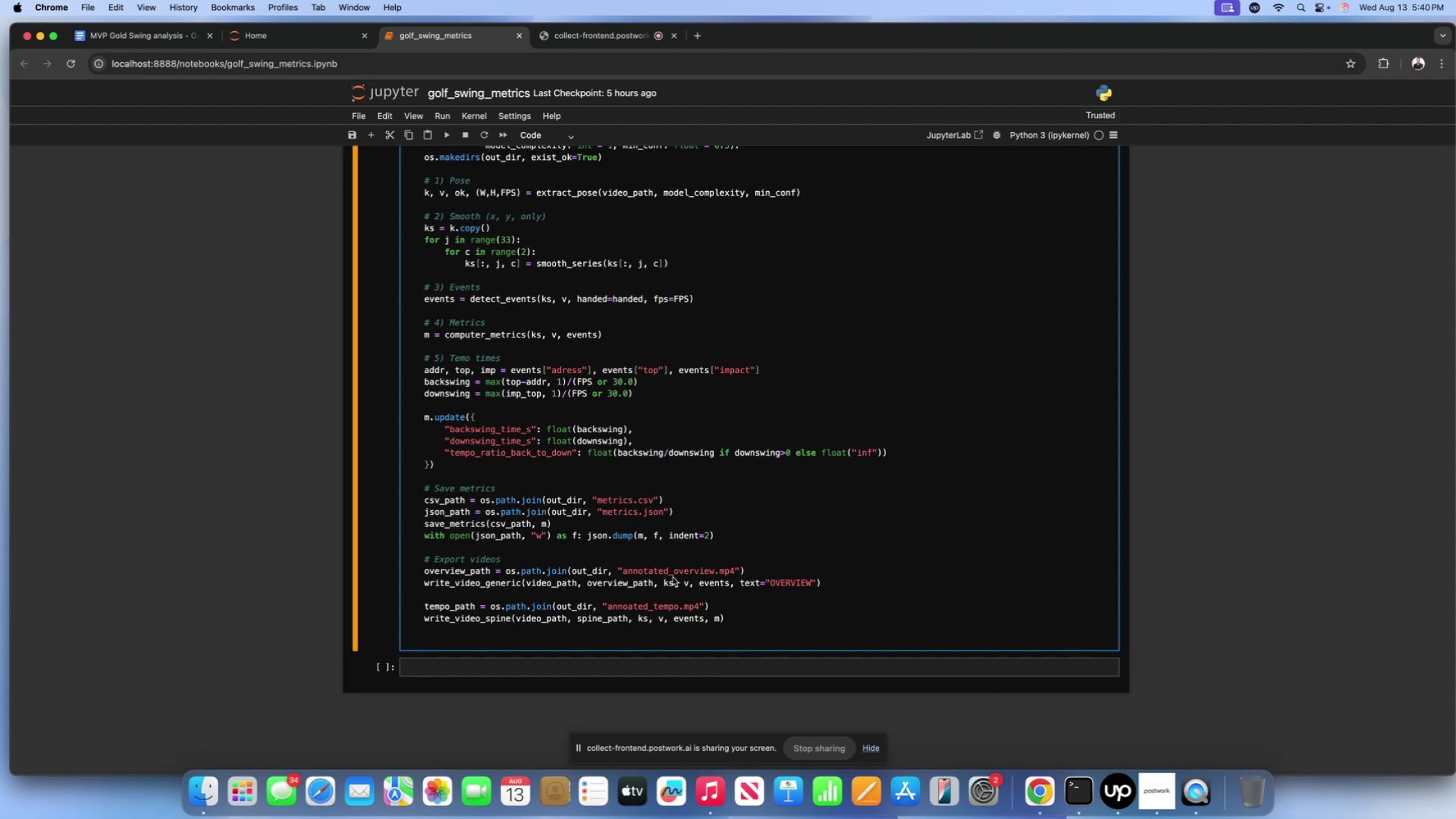 
key(Enter)
 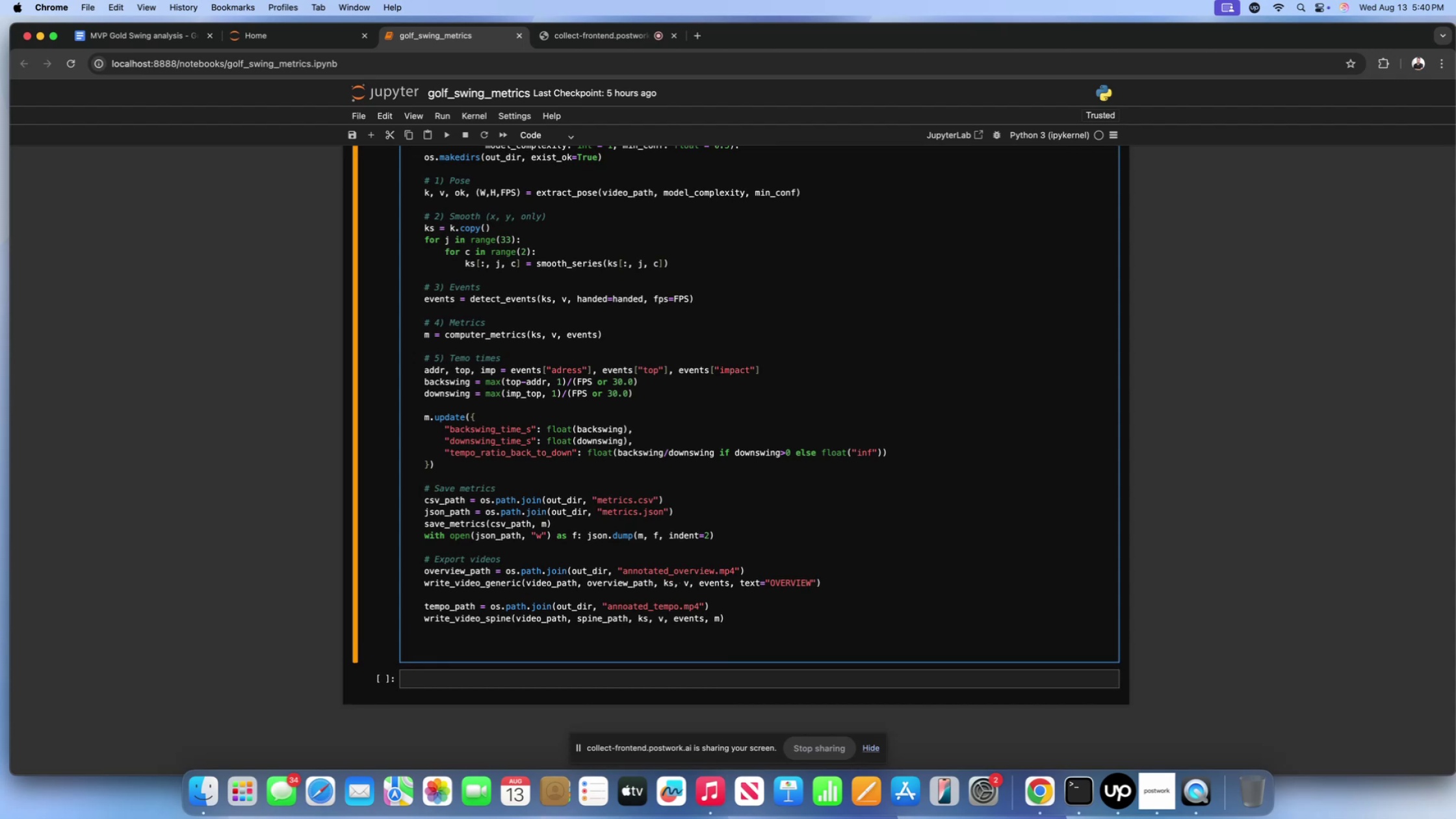 
wait(8.55)
 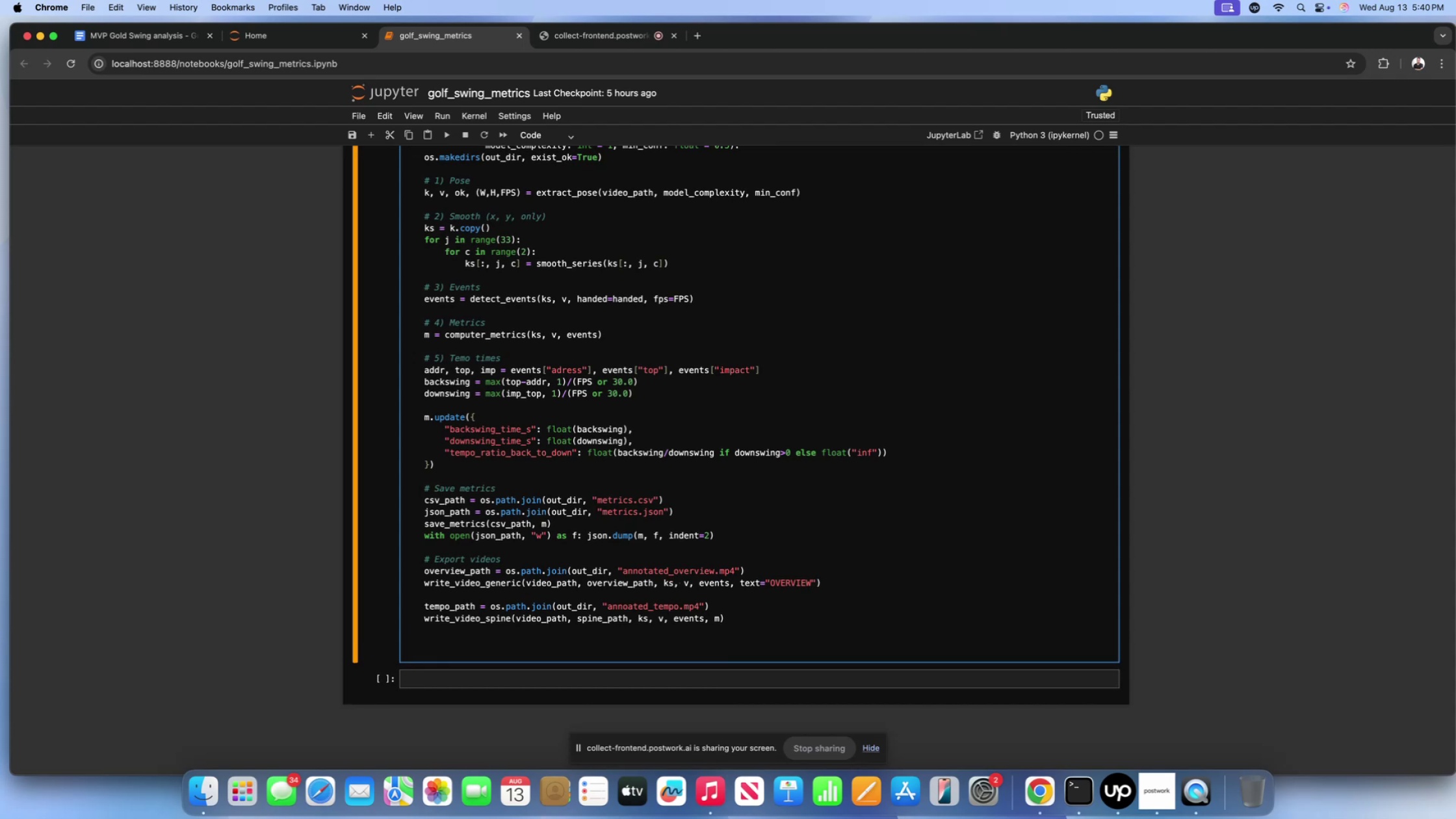 
type(spine)
 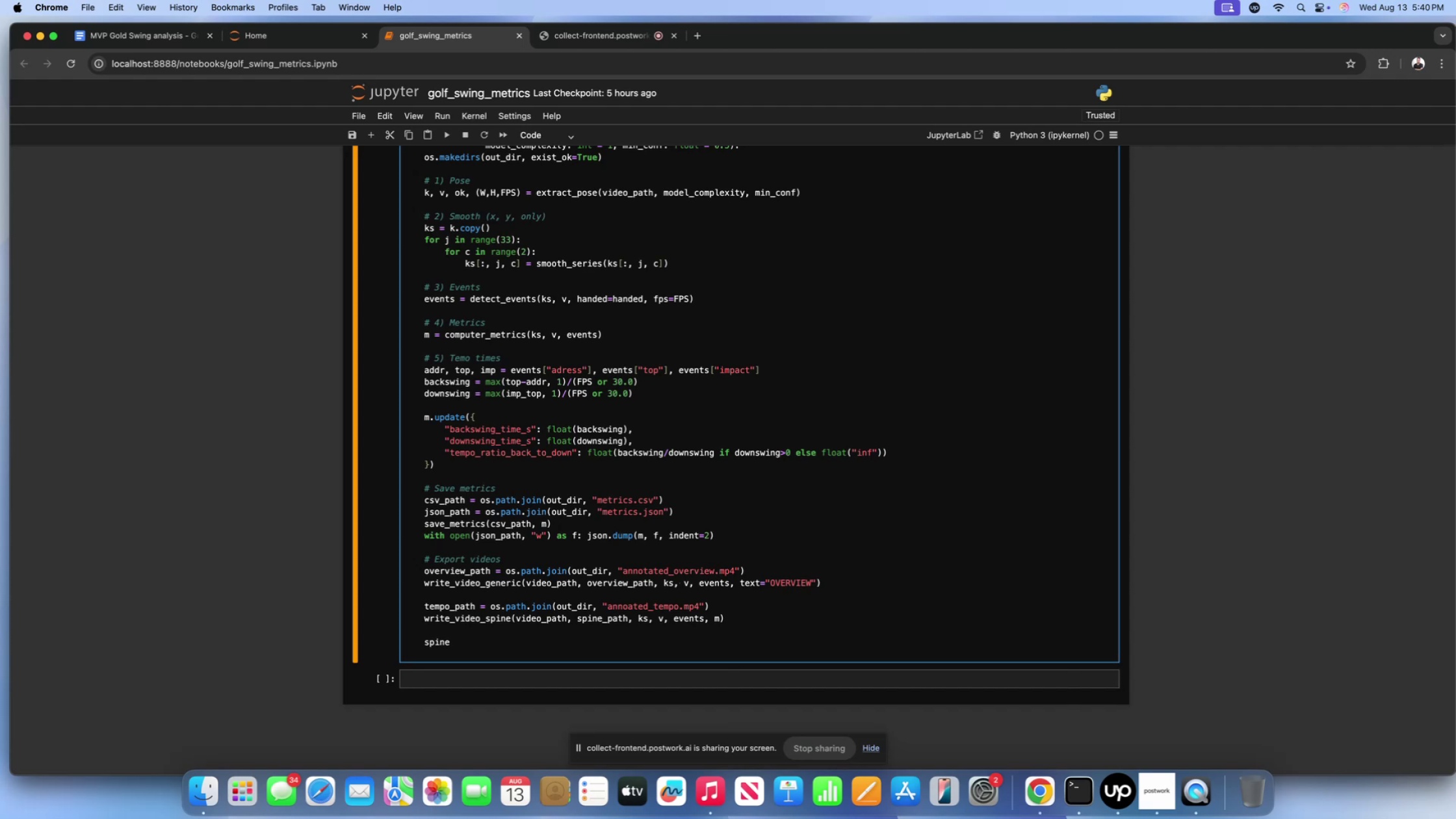 
scroll: coordinate [690, 572], scroll_direction: up, amount: 4.0
 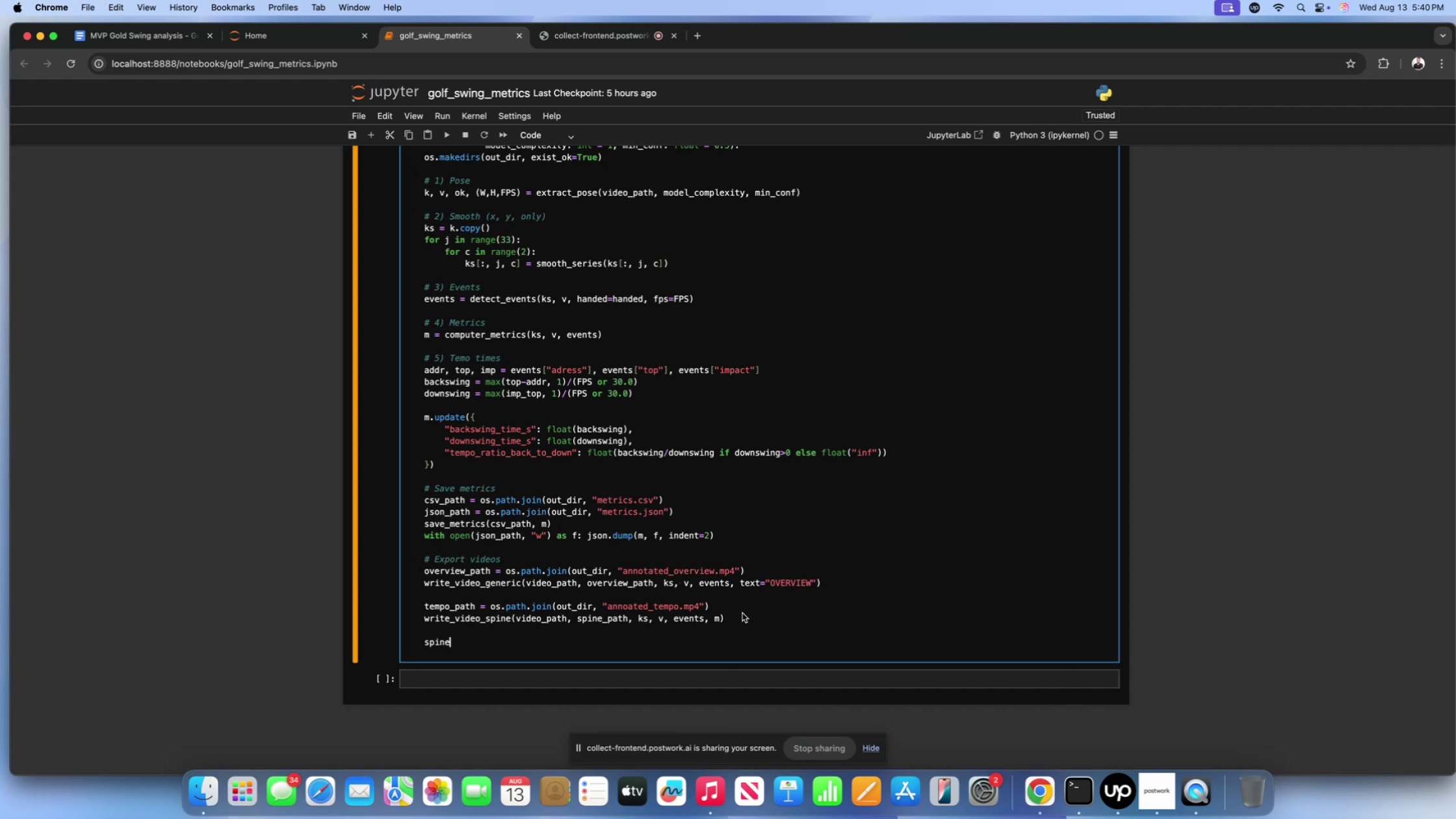 
left_click_drag(start_coordinate=[740, 616], to_coordinate=[426, 606])
 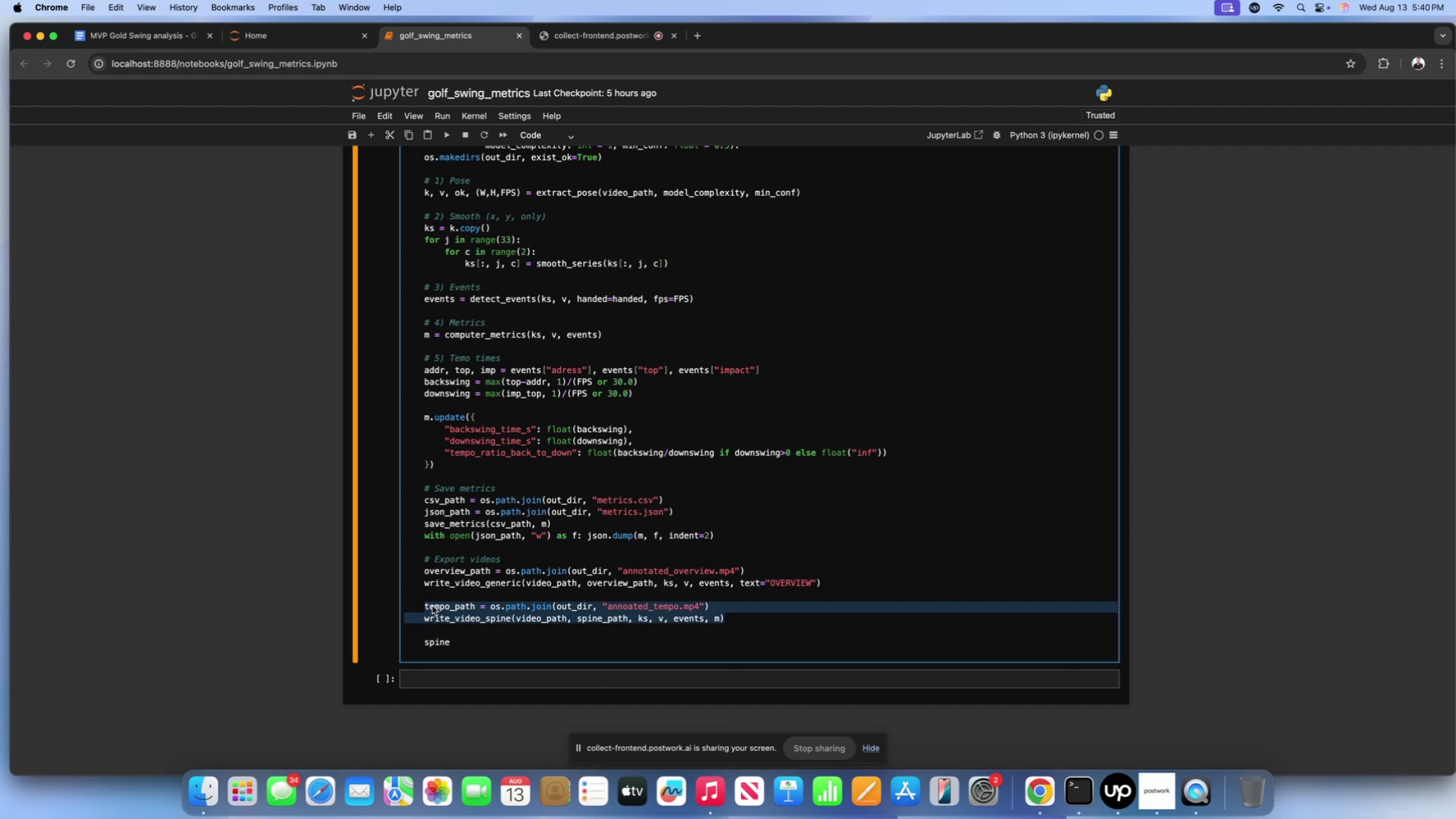 
key(Meta+C)
 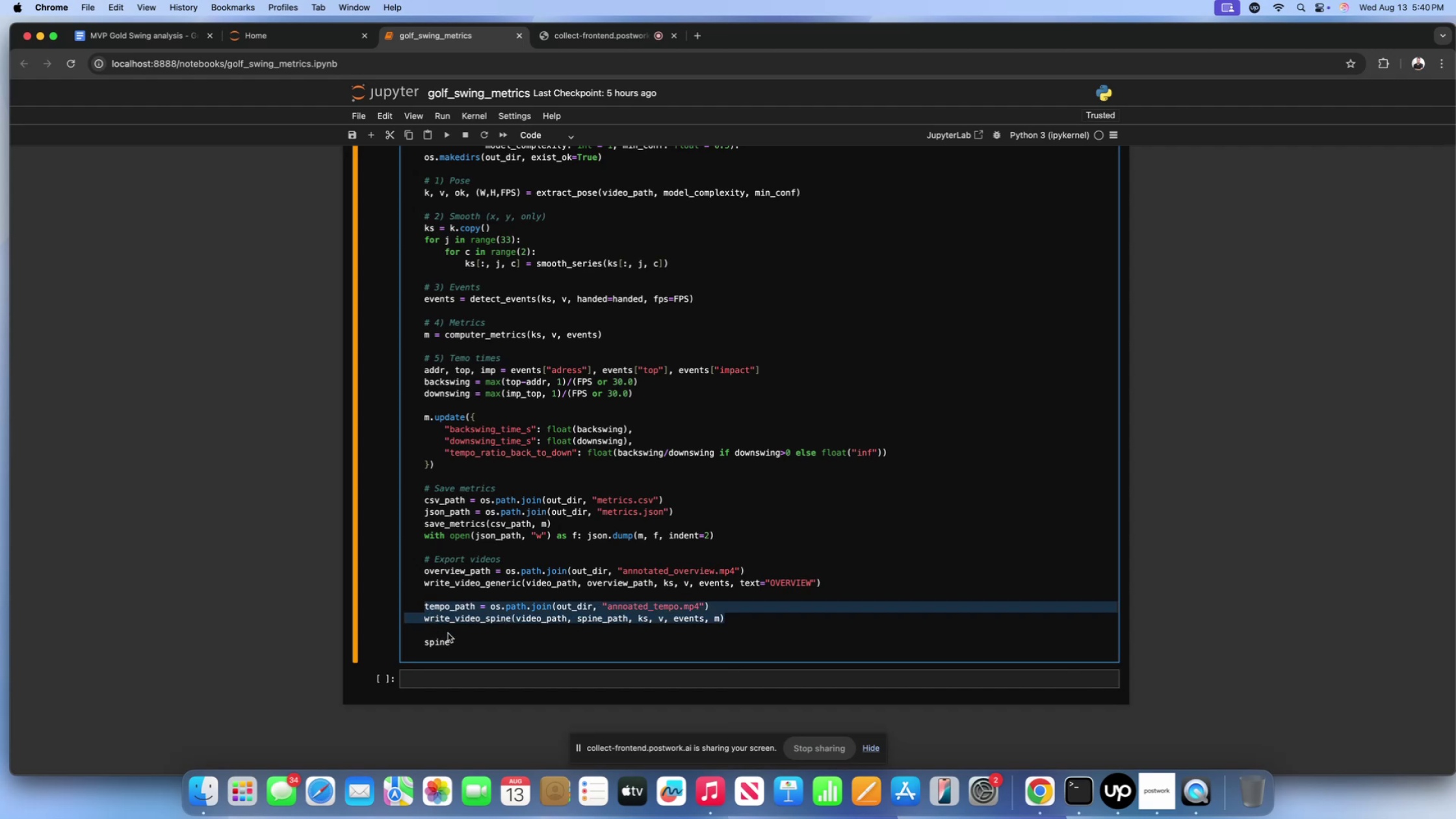 
left_click([455, 642])
 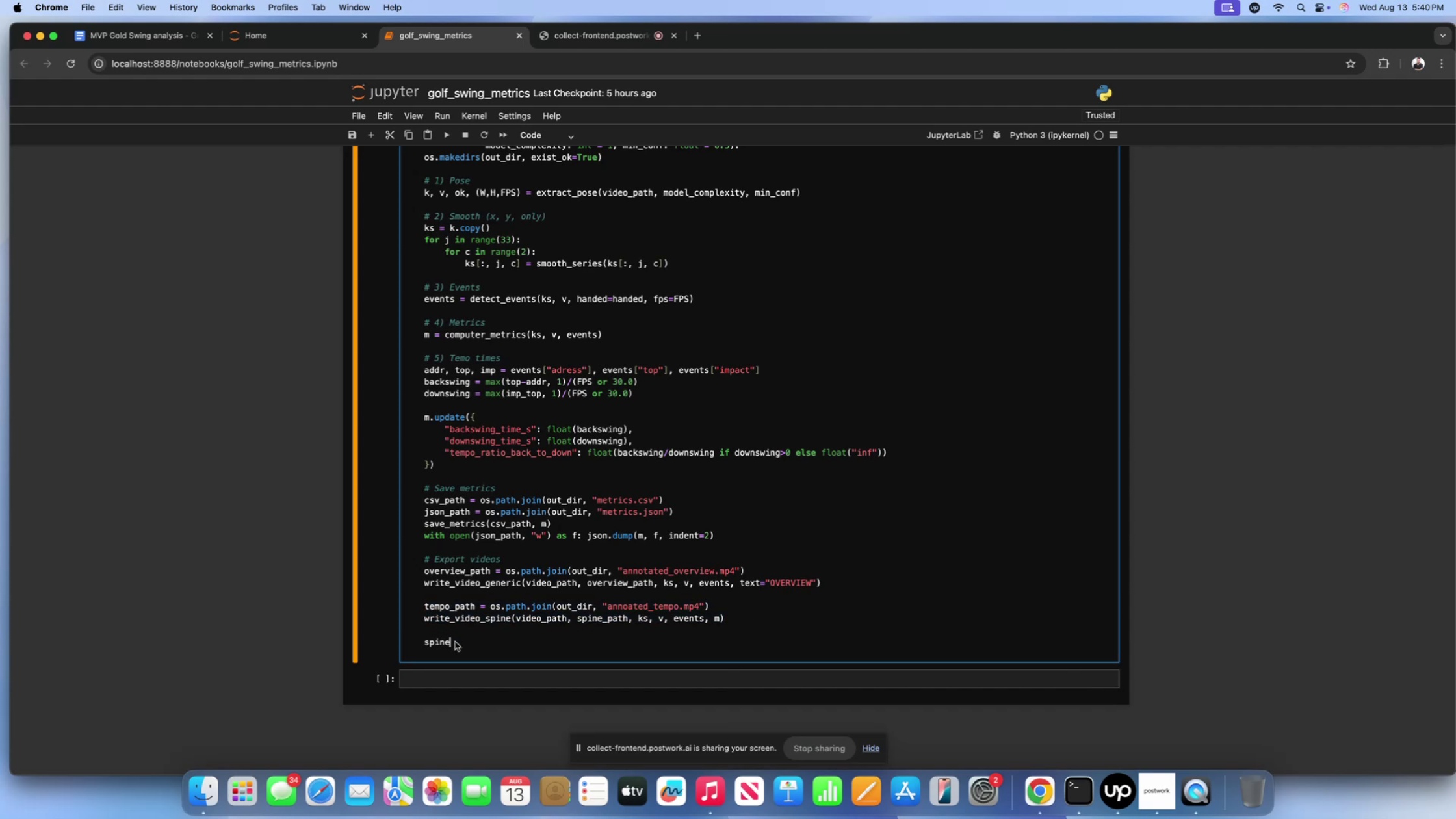 
key(Backspace)
 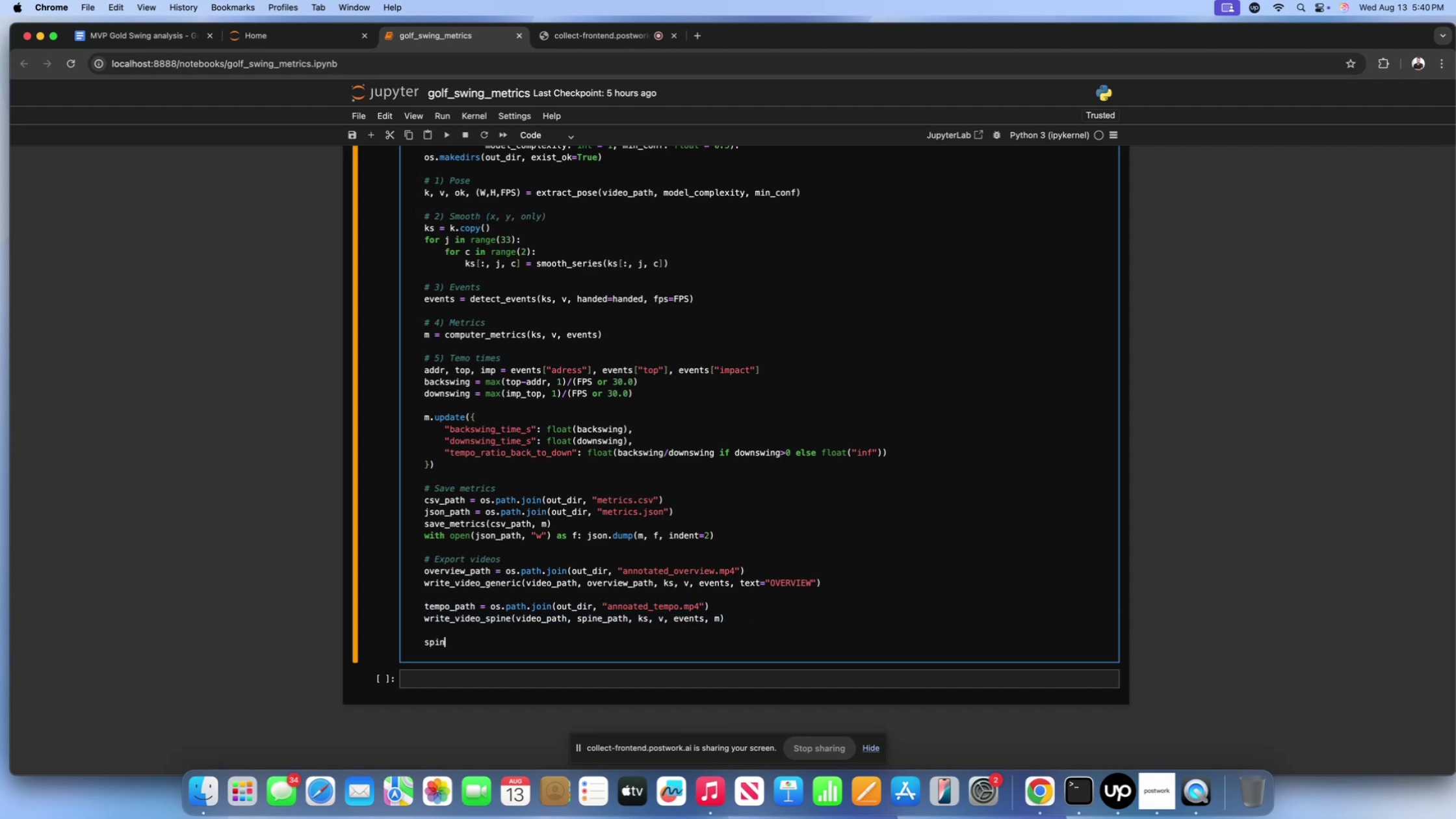 
key(Backspace)
 